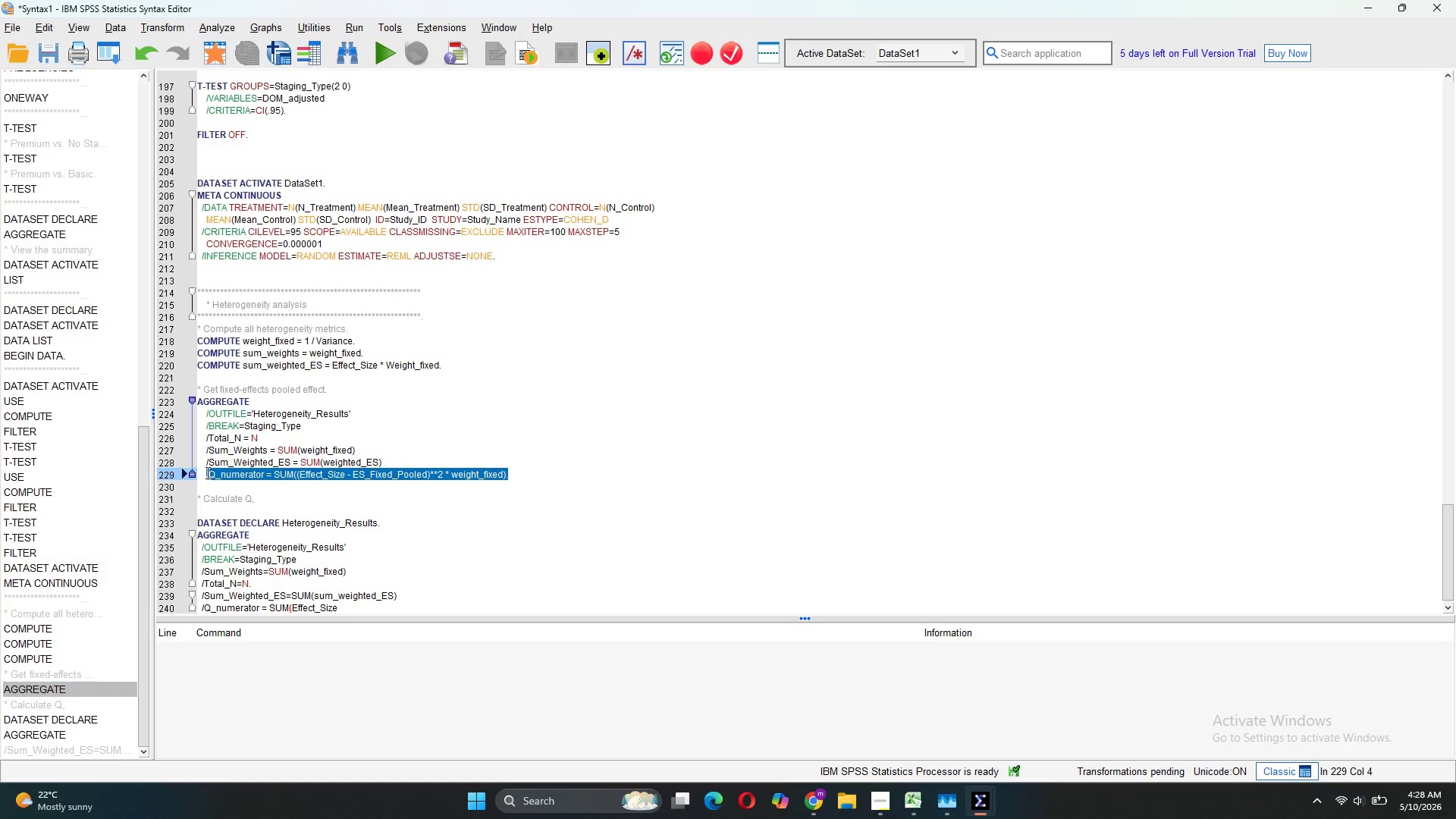 
key(Control+C)
 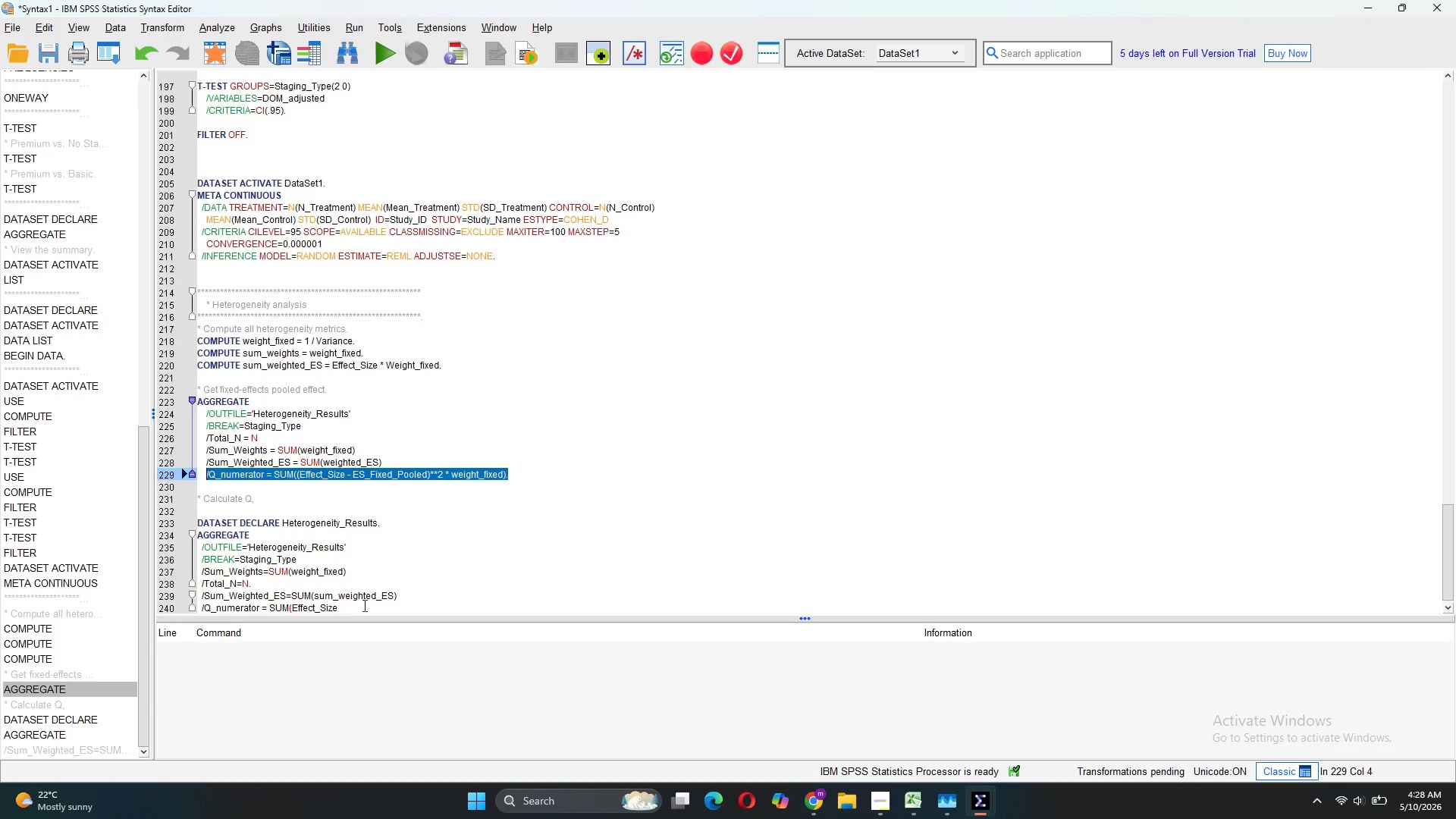 
left_click_drag(start_coordinate=[354, 608], to_coordinate=[209, 595])
 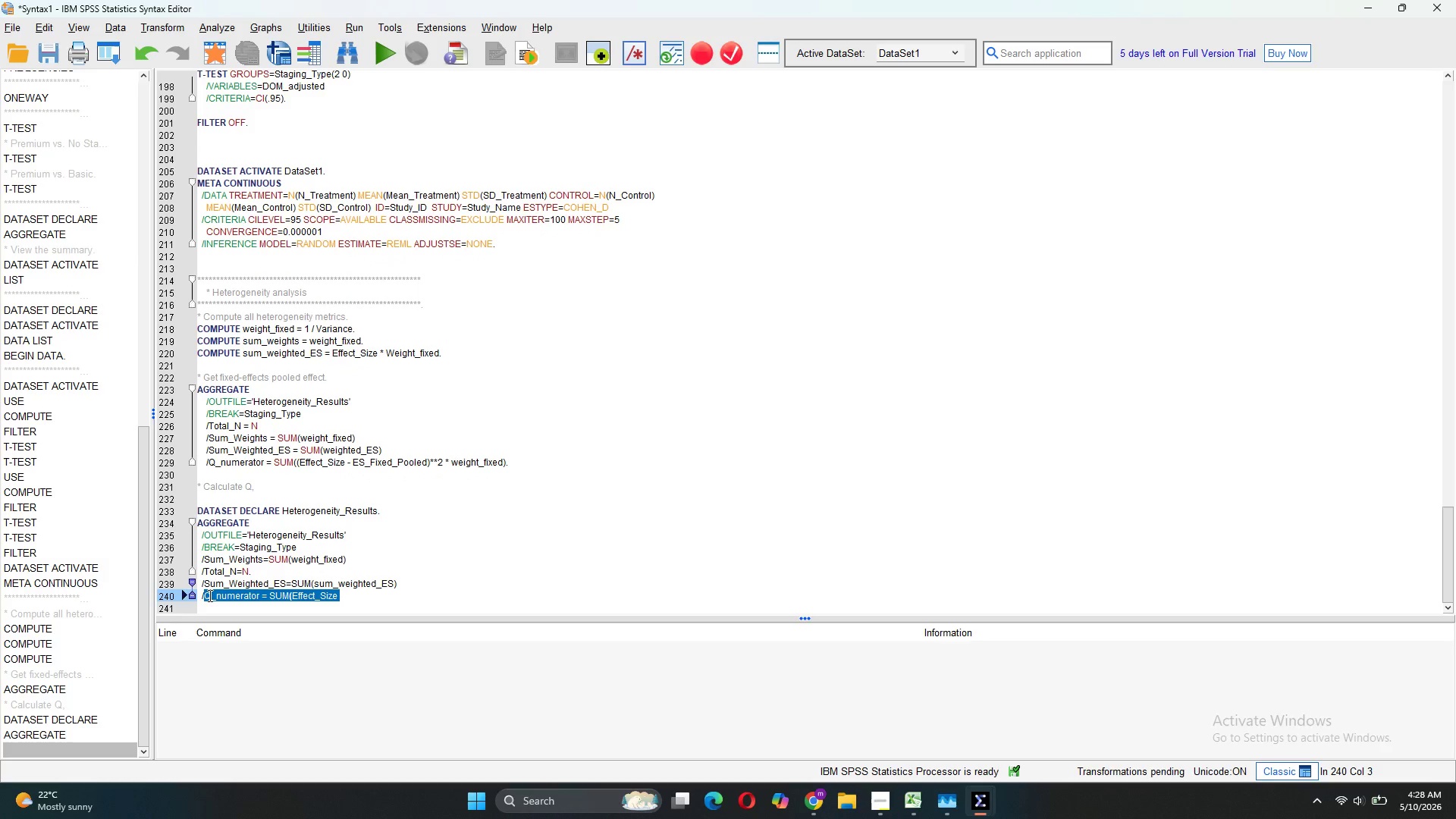 
key(Control+V)
 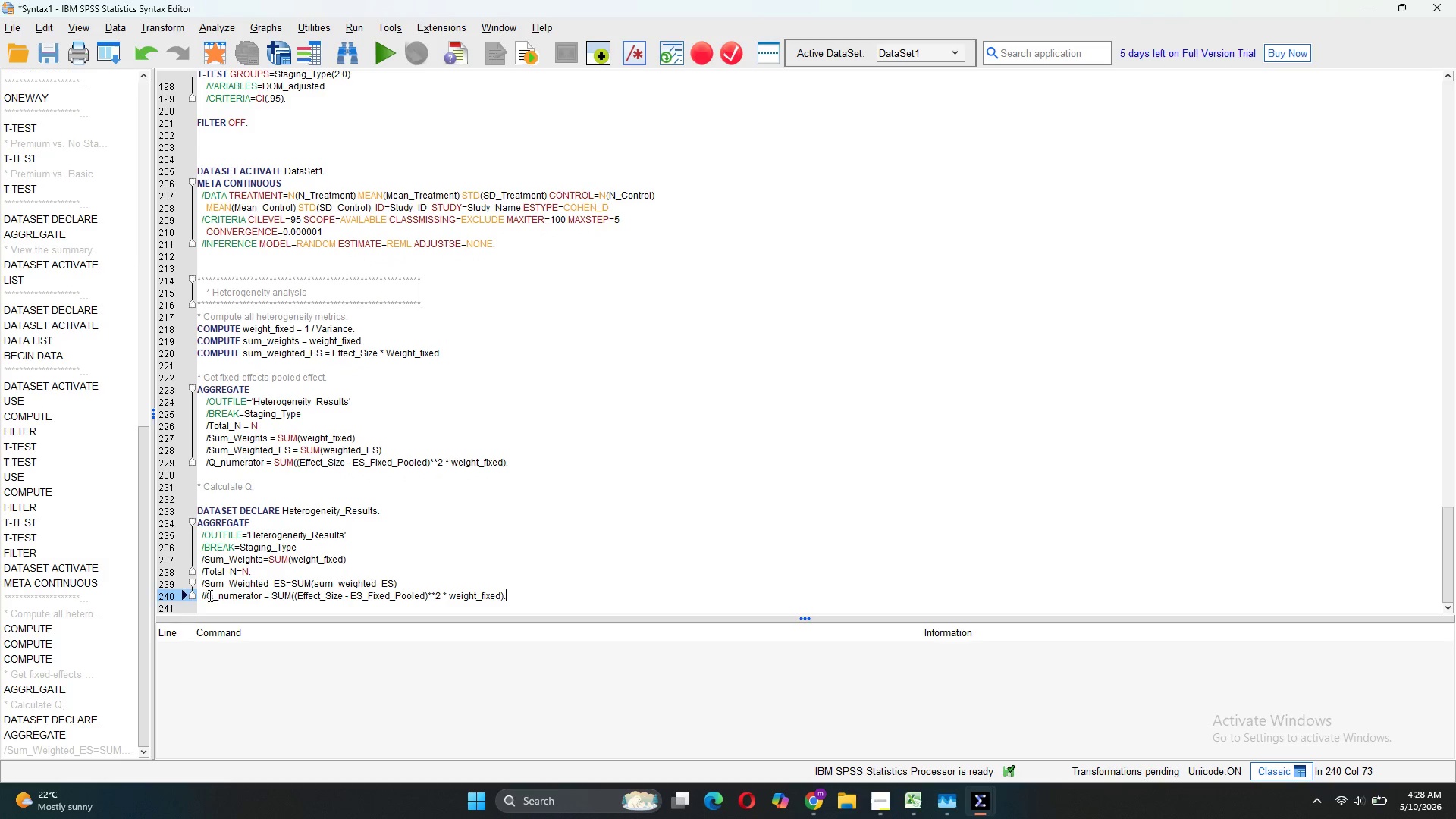 
left_click([206, 595])
 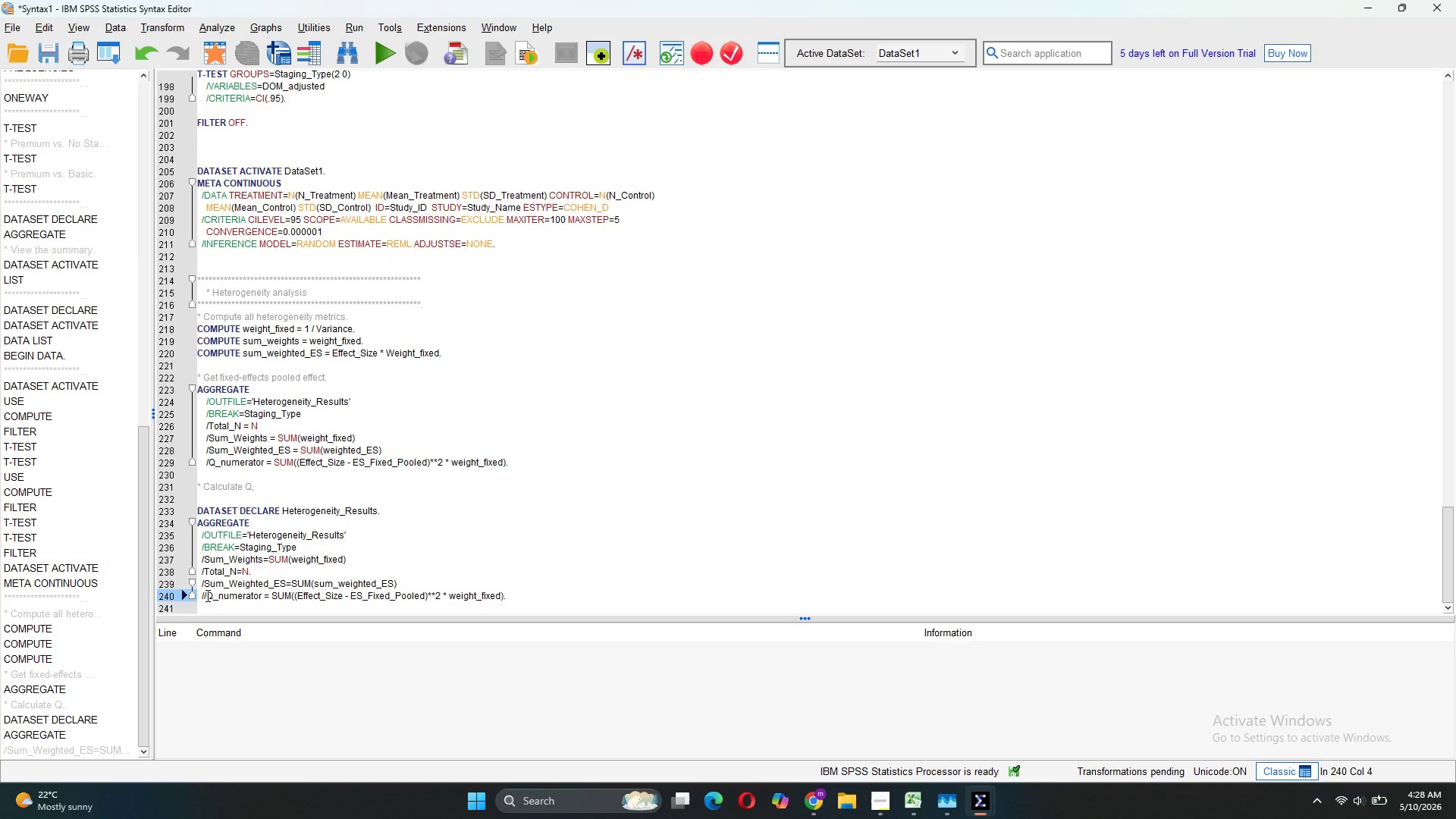 
key(Backspace)
 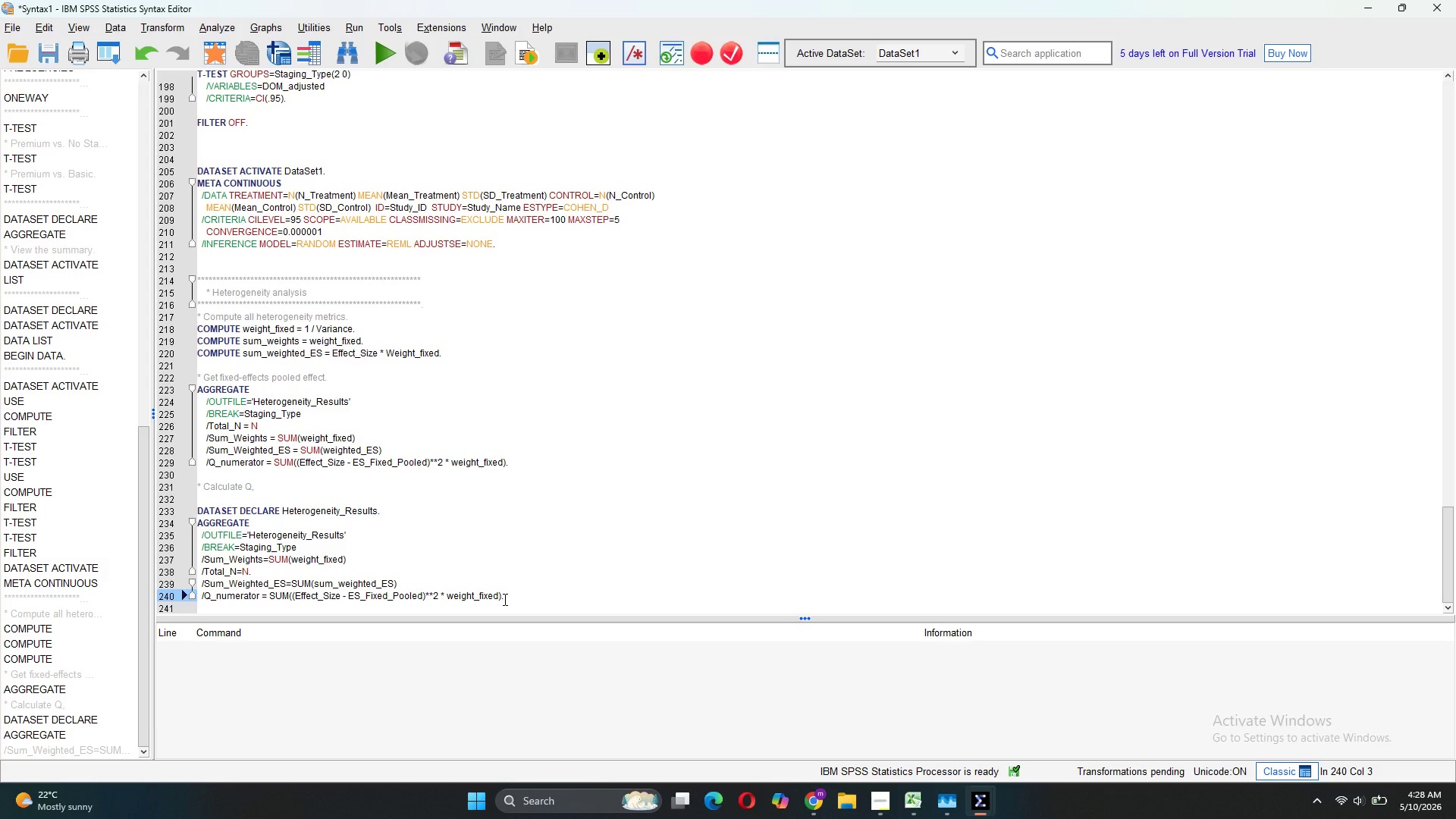 
wait(14.02)
 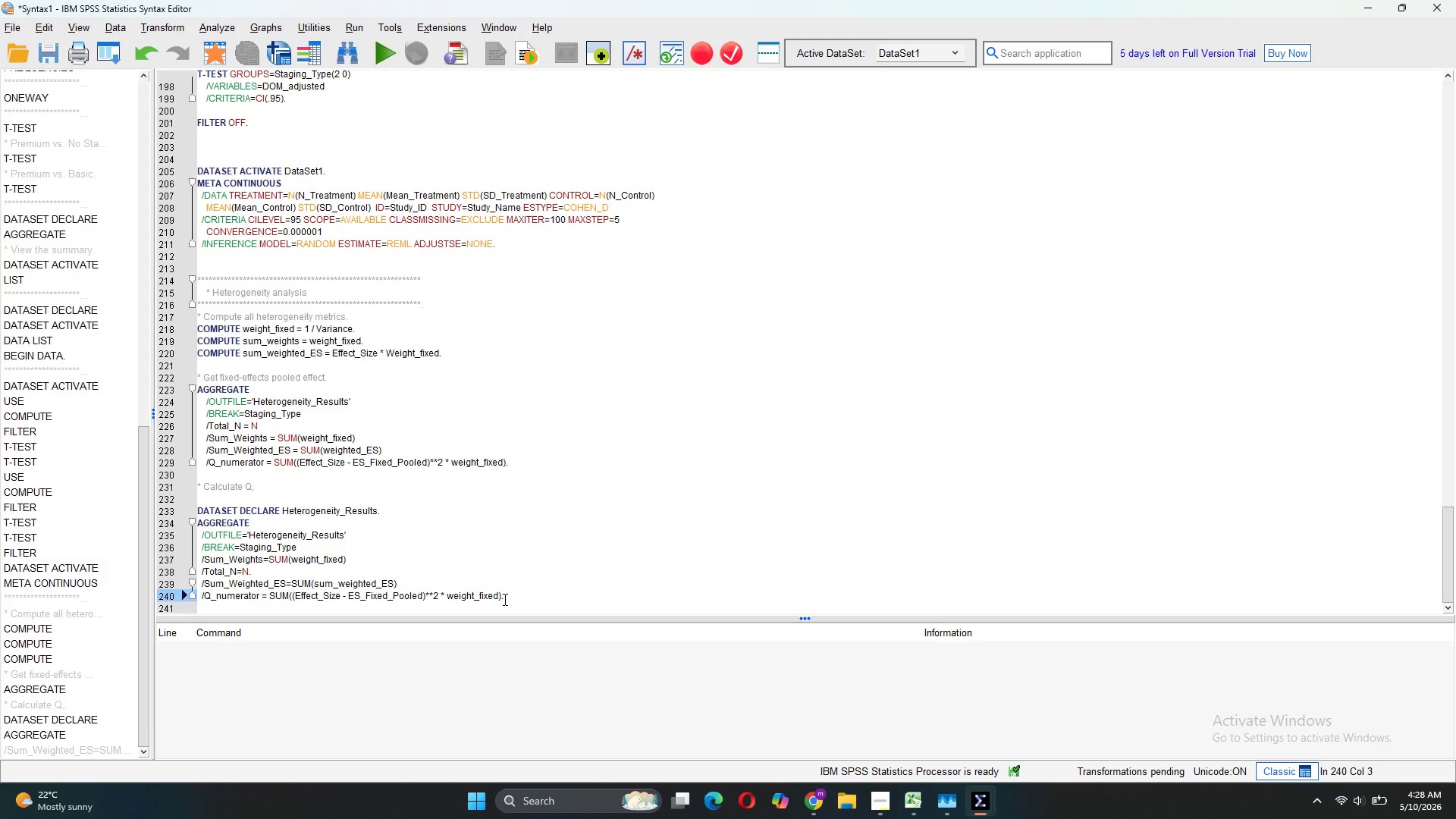 
left_click_drag(start_coordinate=[450, 353], to_coordinate=[196, 312])
 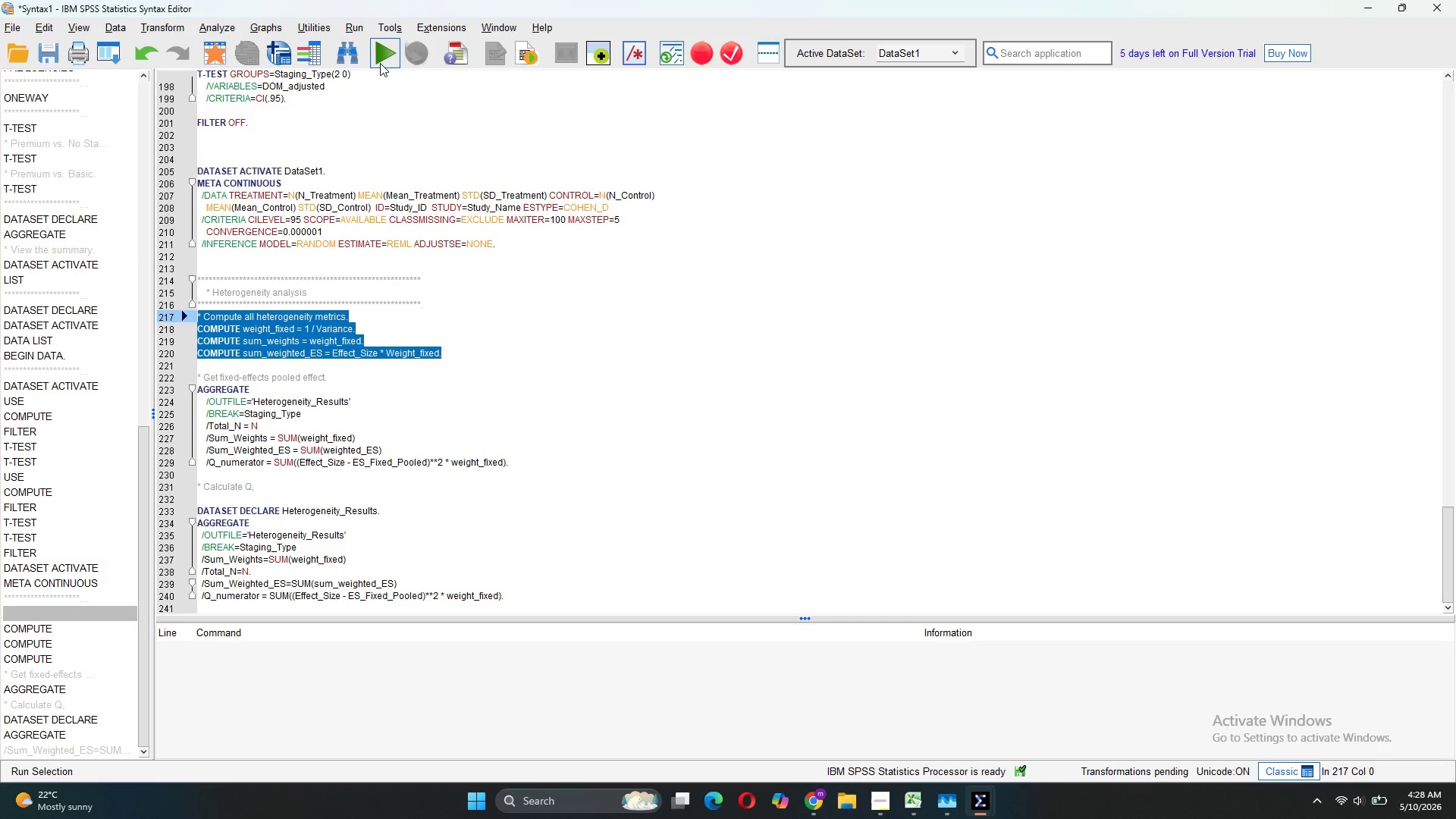 
left_click([382, 61])
 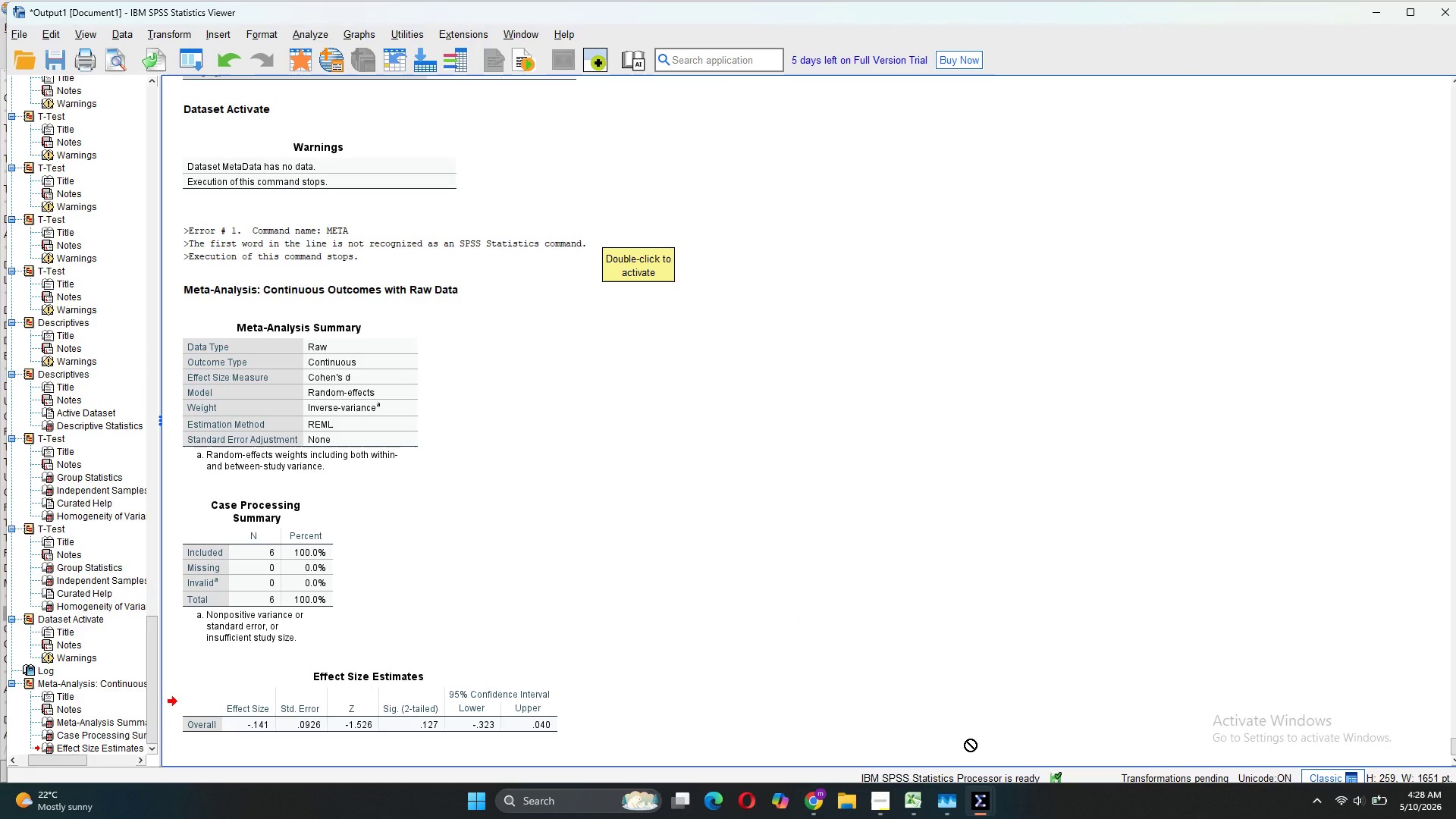 
mouse_move([952, 796])
 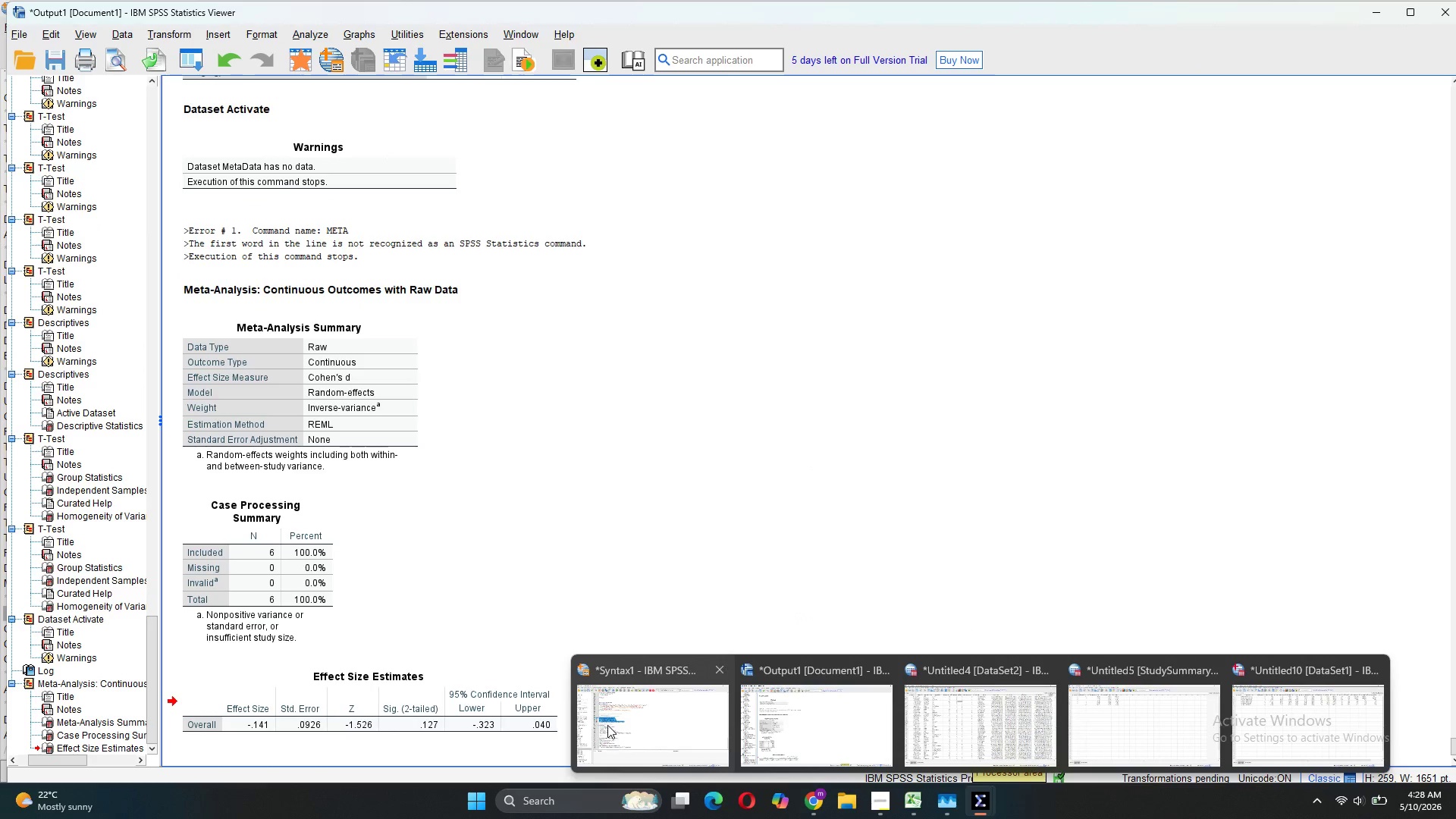 
left_click([606, 723])
 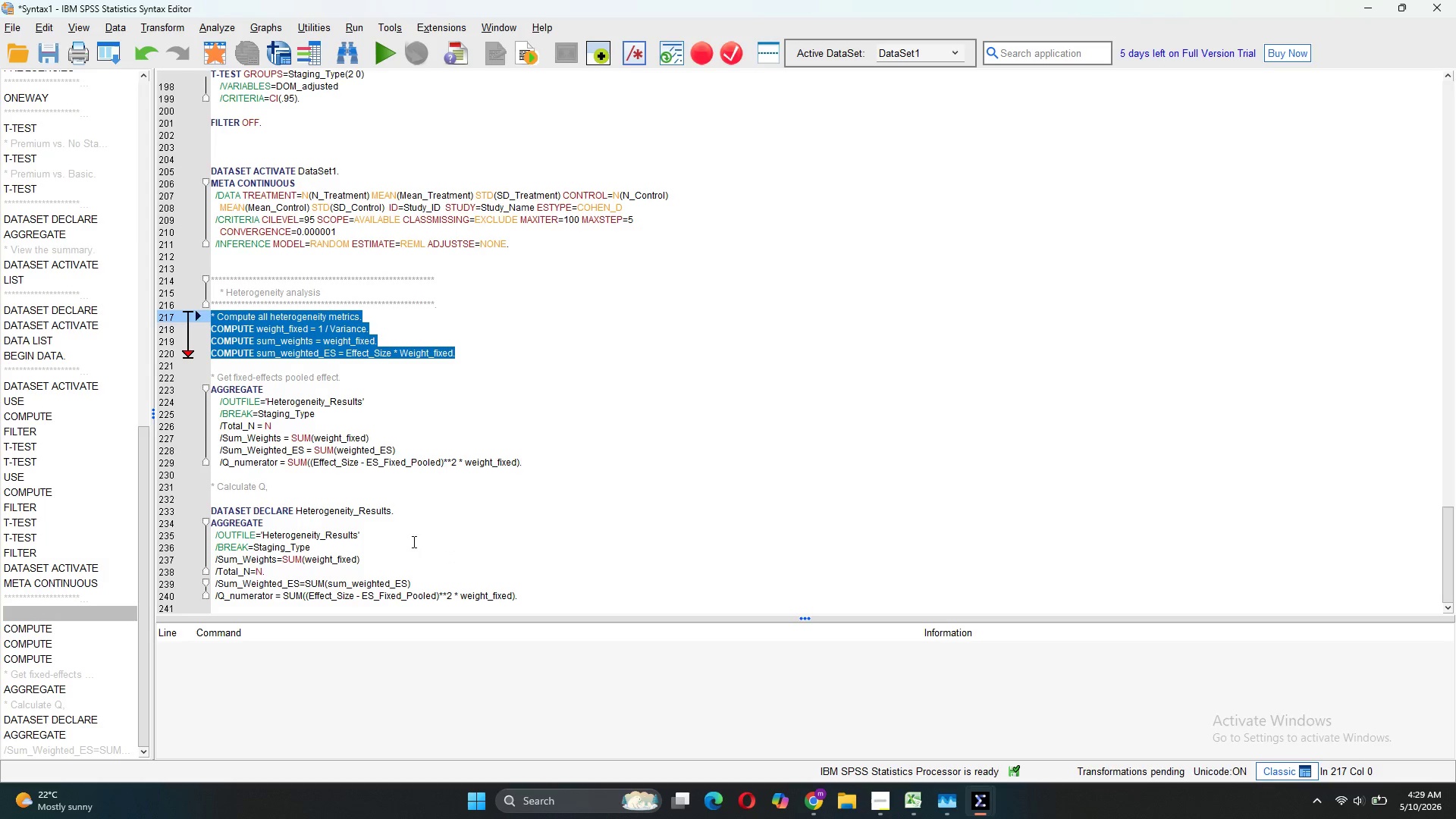 
left_click_drag(start_coordinate=[399, 510], to_coordinate=[211, 506])
 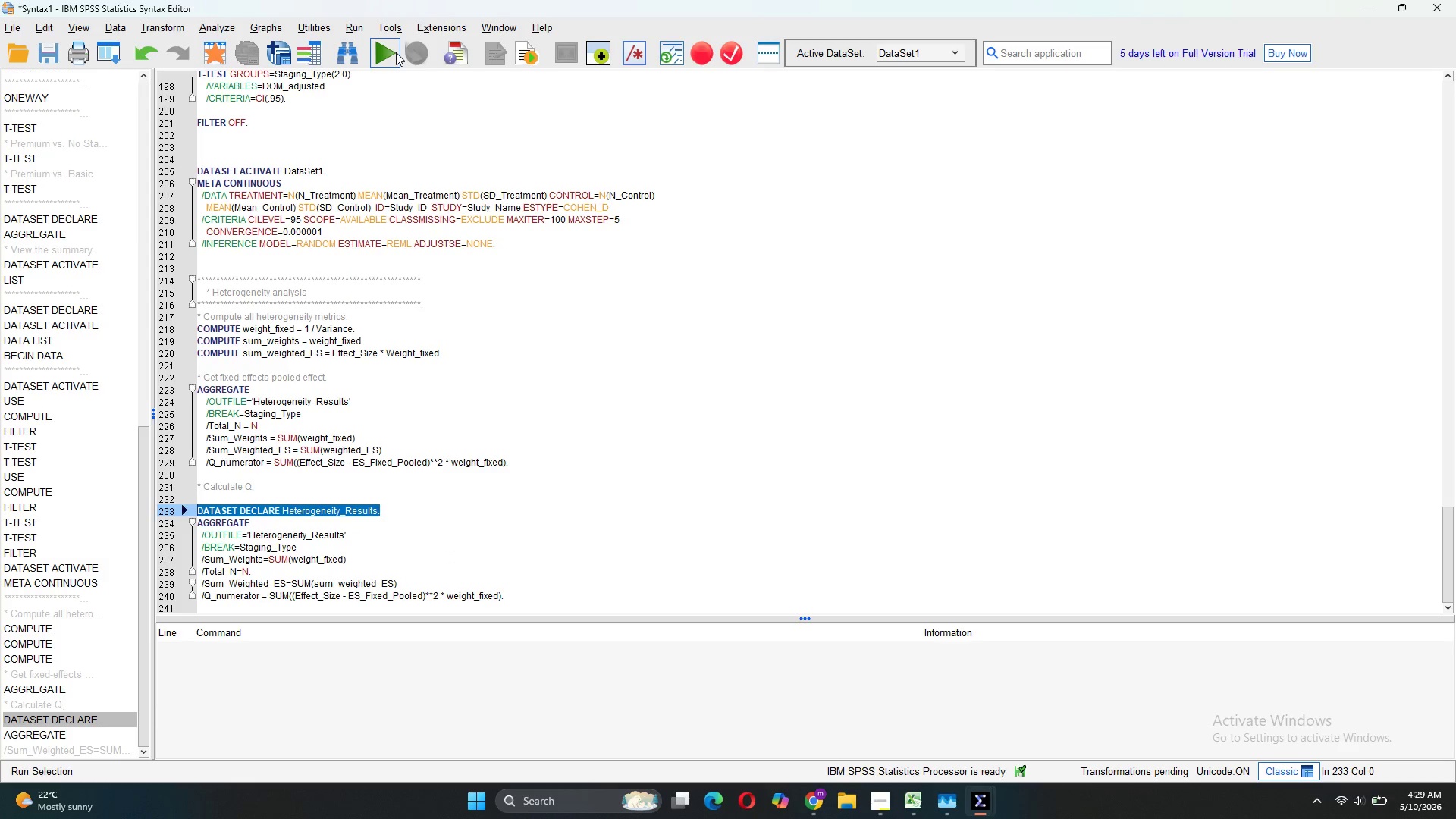 
left_click([396, 52])
 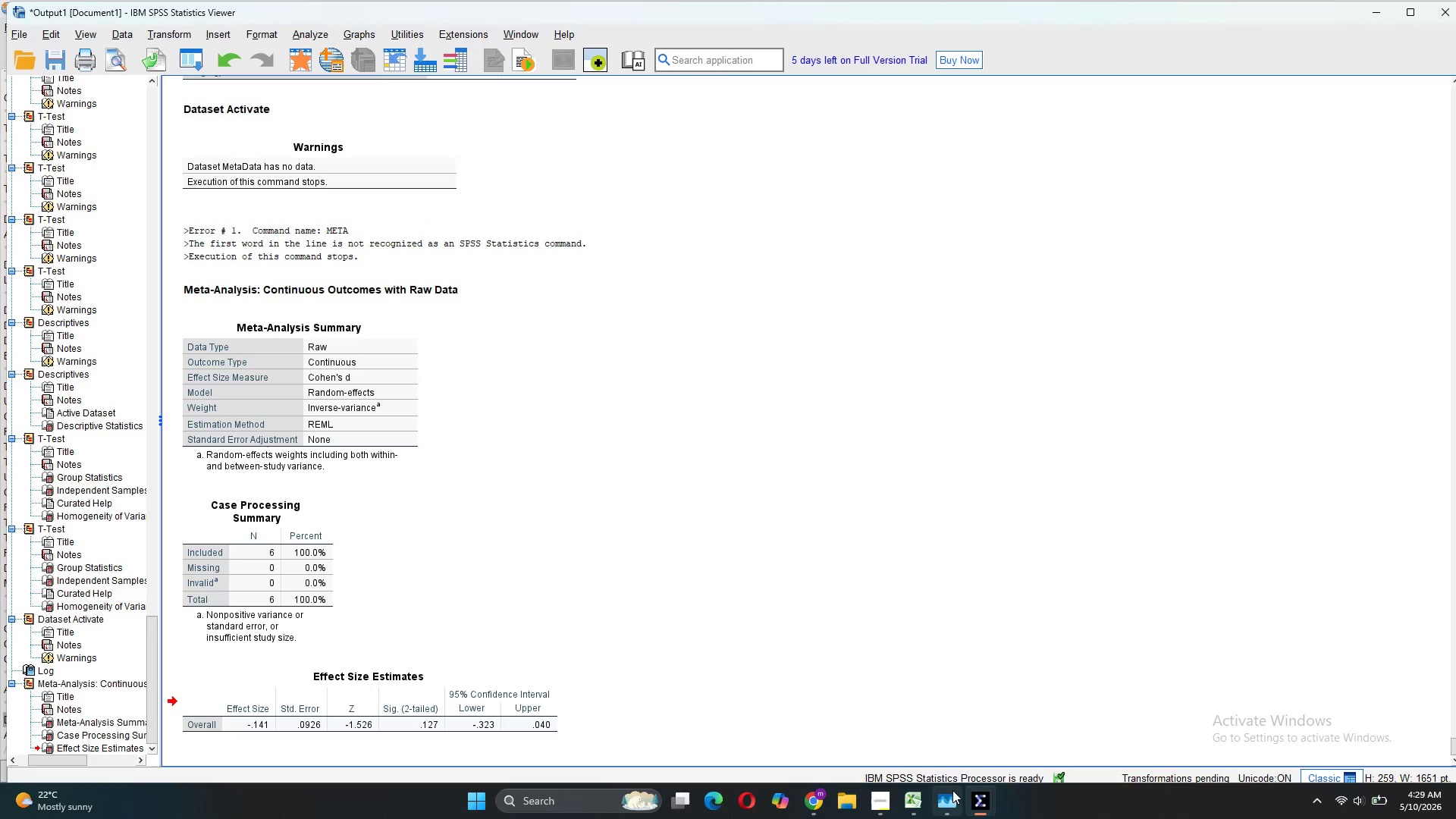 
mouse_move([956, 792])
 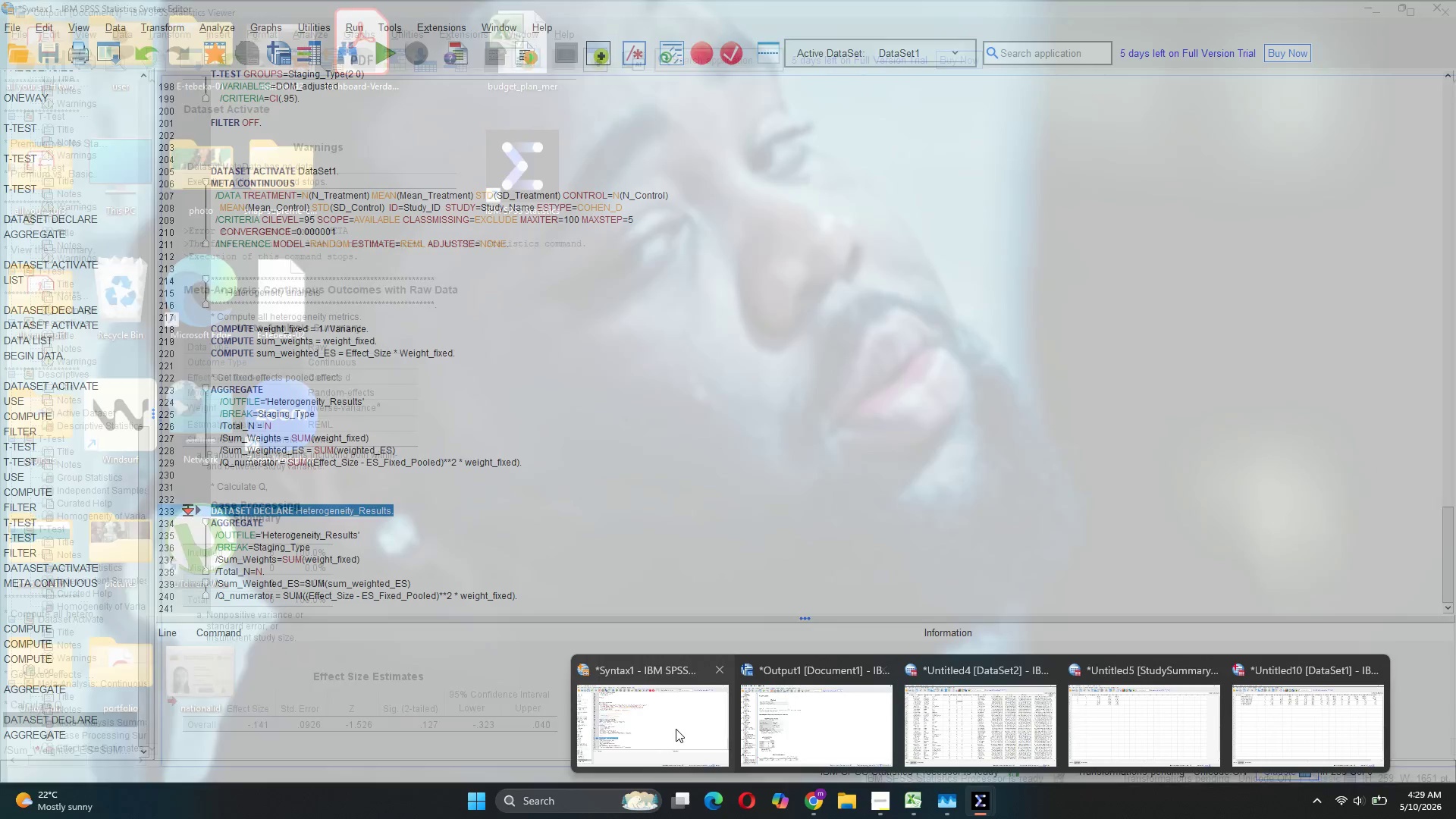 
left_click([676, 729])
 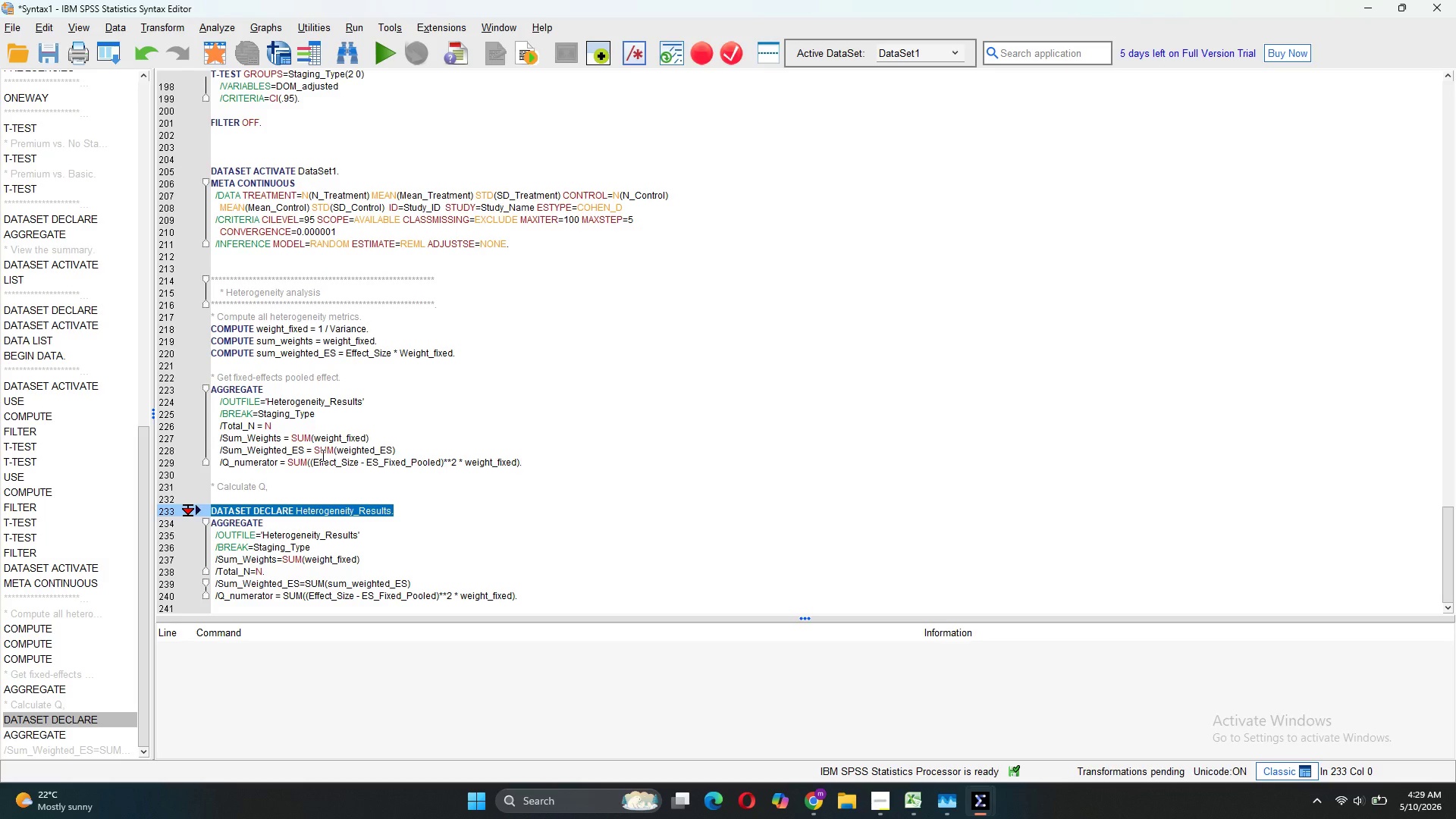 
wait(26.22)
 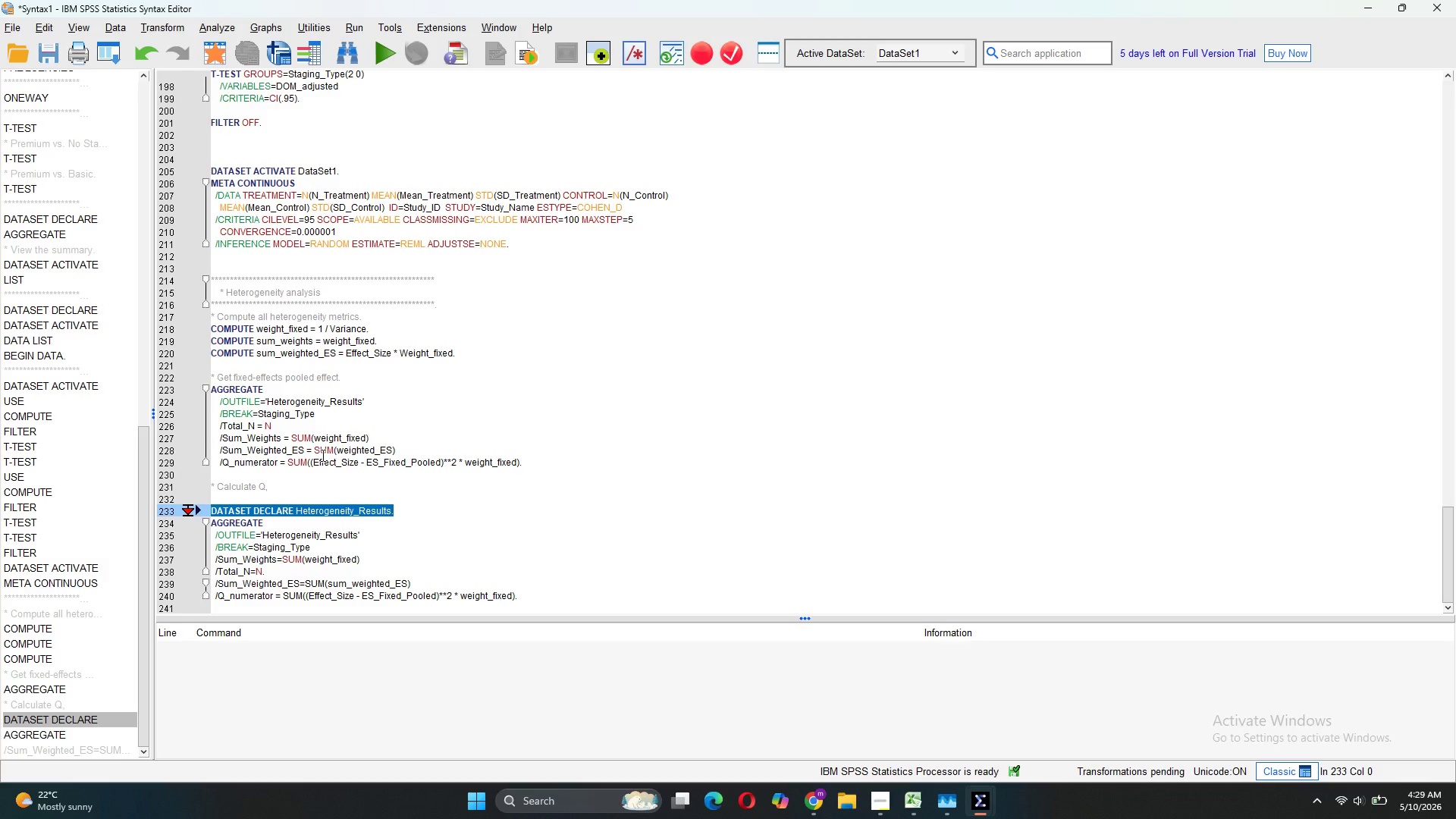 
left_click_drag(start_coordinate=[538, 465], to_coordinate=[206, 389])
 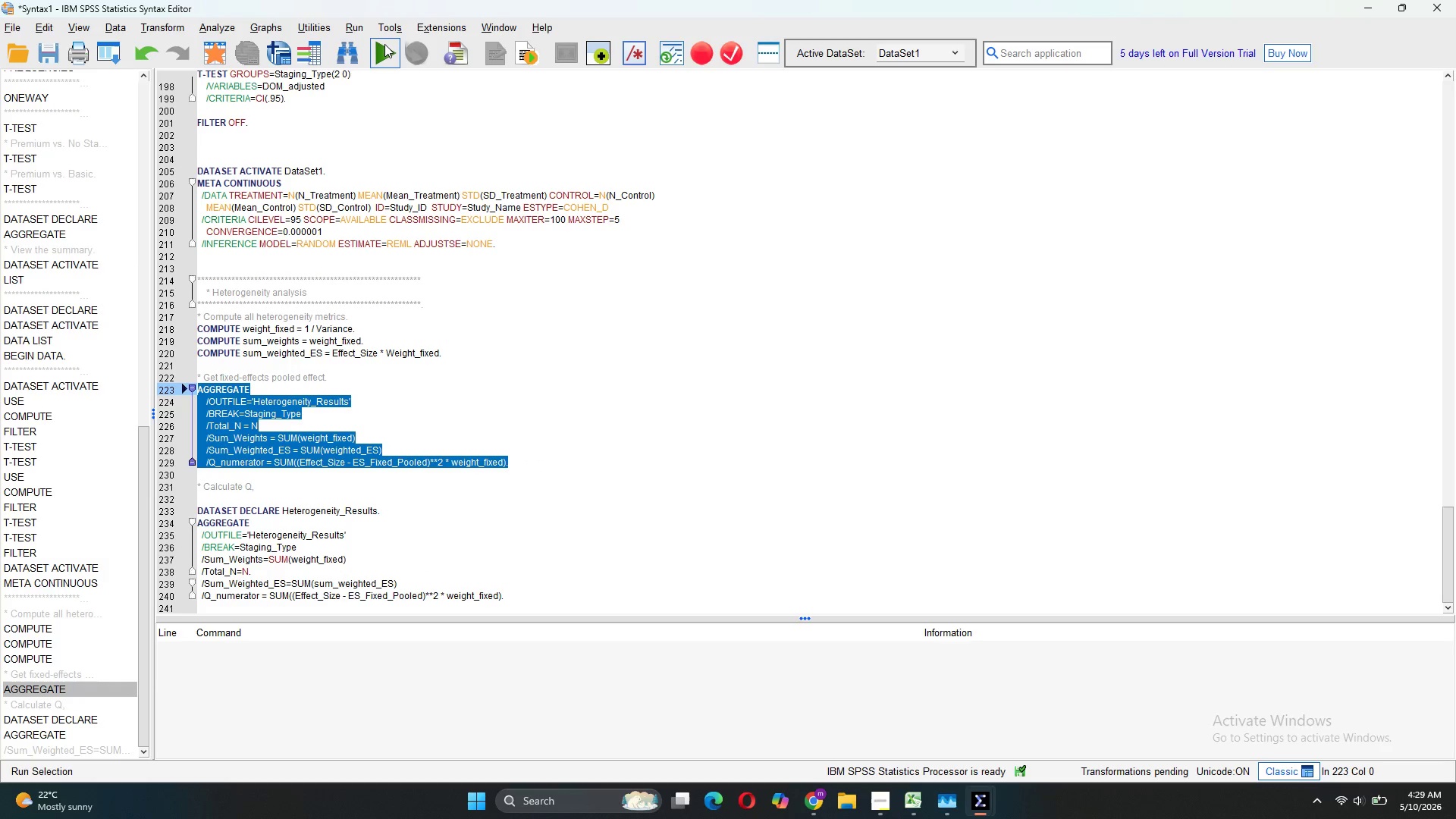 
left_click([384, 44])
 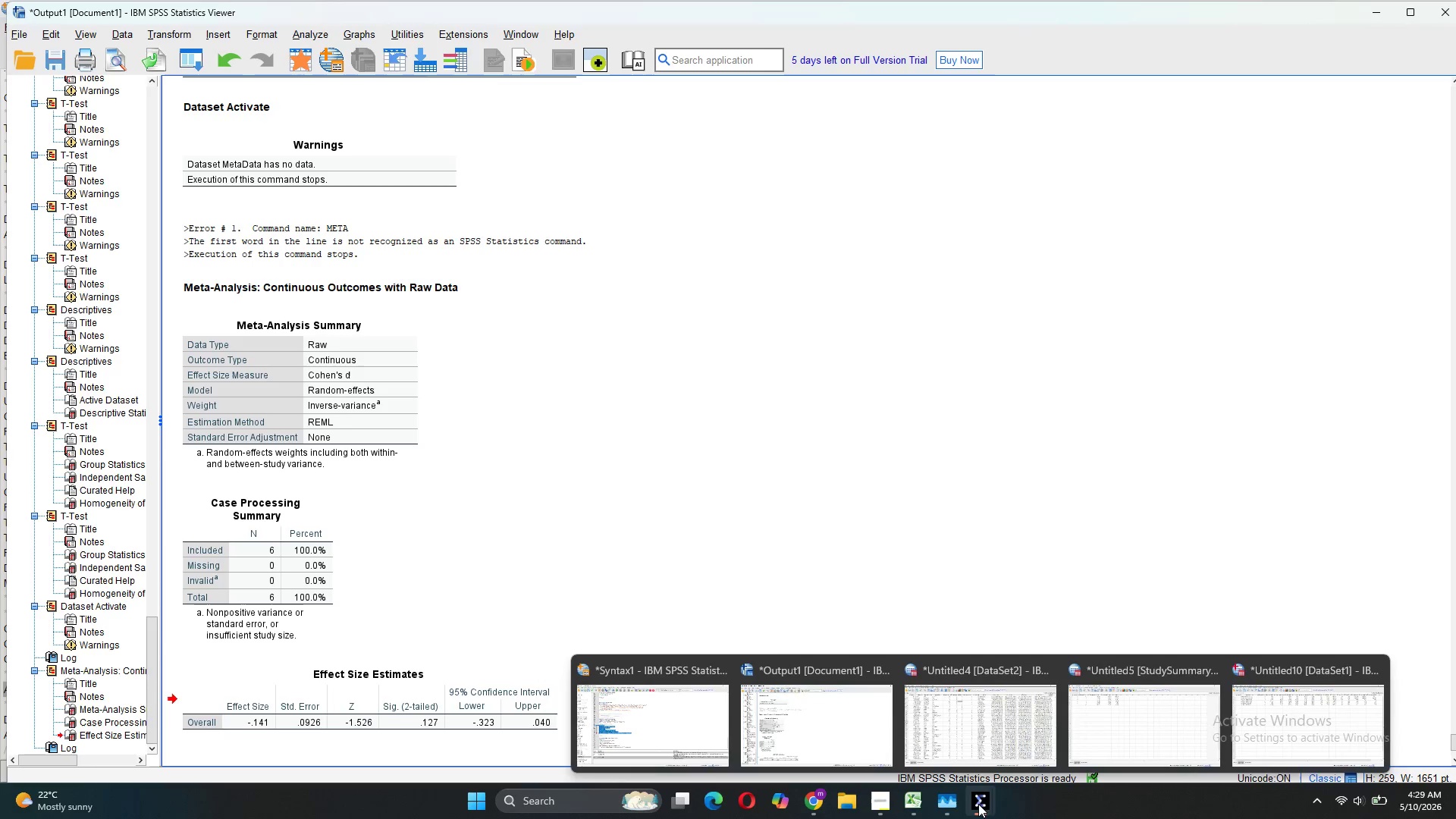 
wait(6.95)
 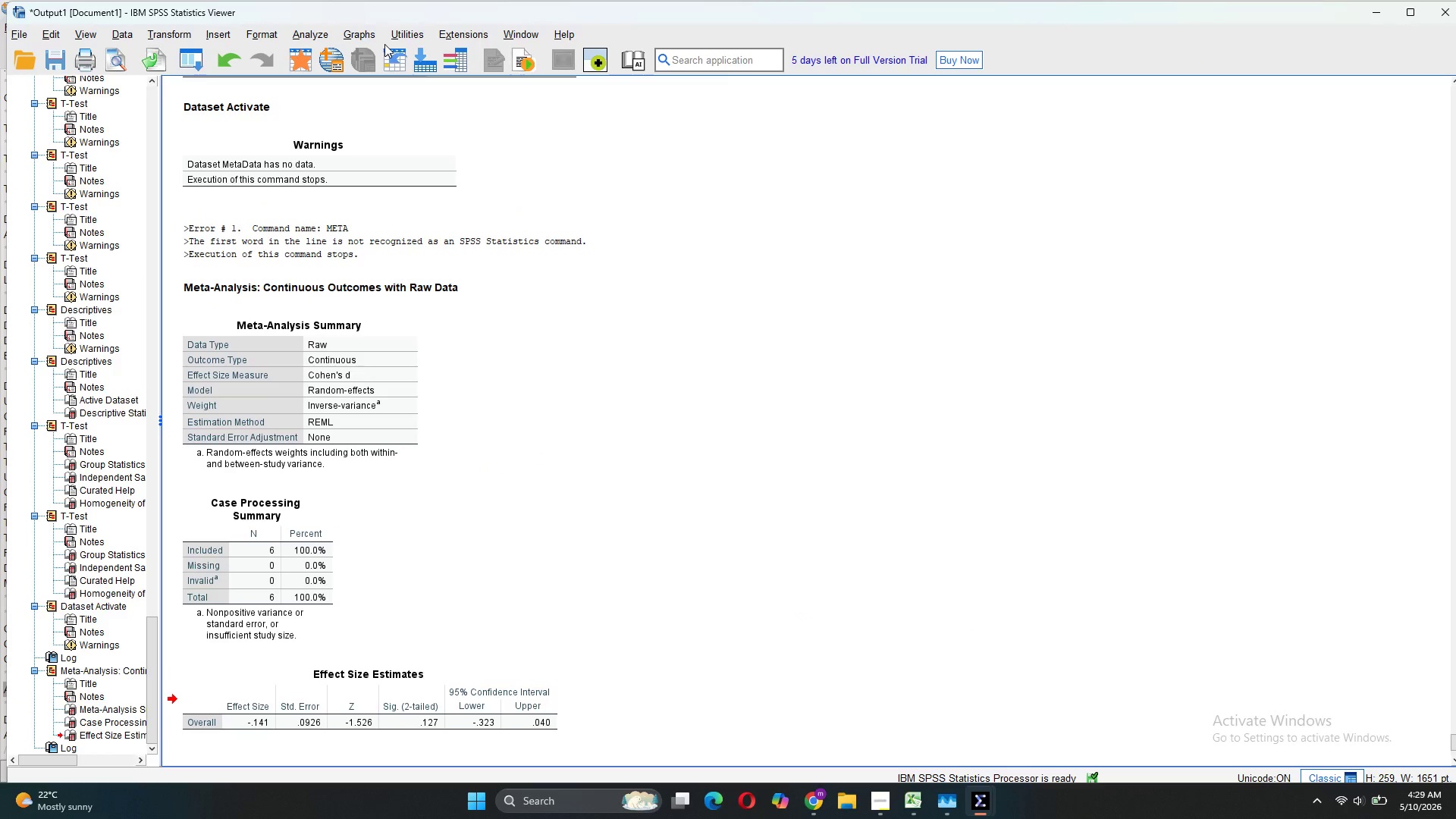 
left_click([655, 739])
 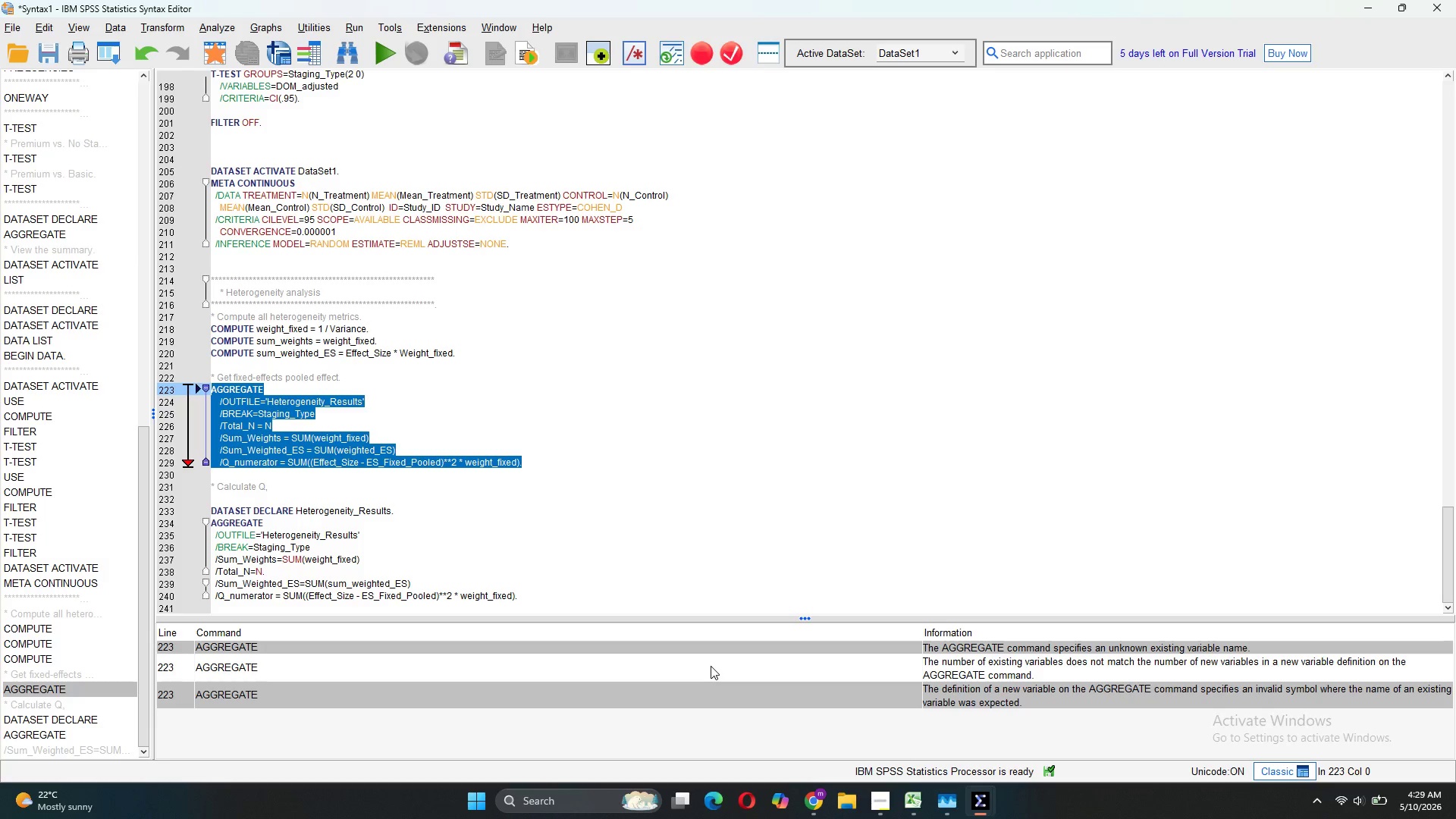 
wait(14.53)
 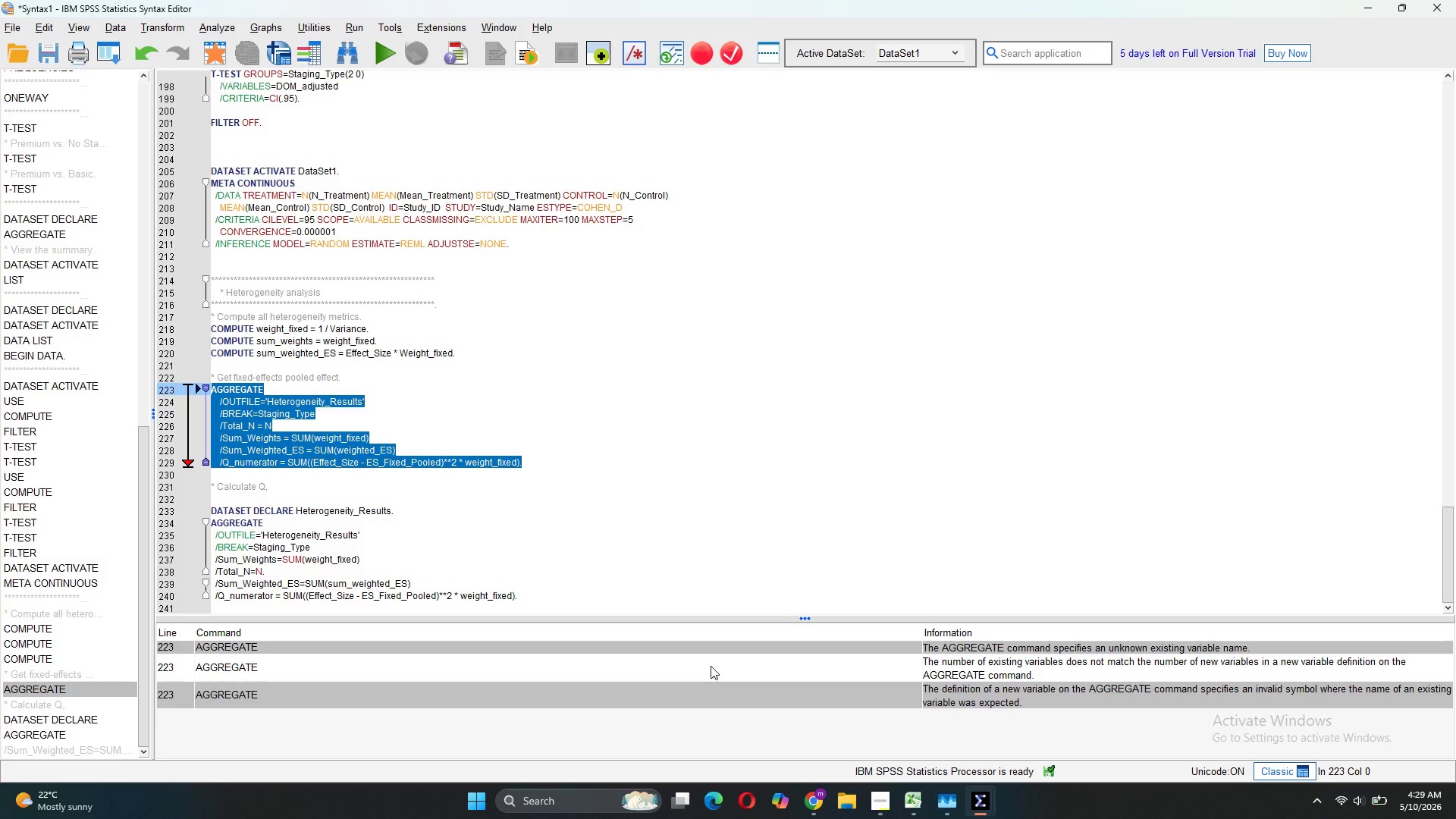 
left_click_drag(start_coordinate=[529, 594], to_coordinate=[212, 527])
 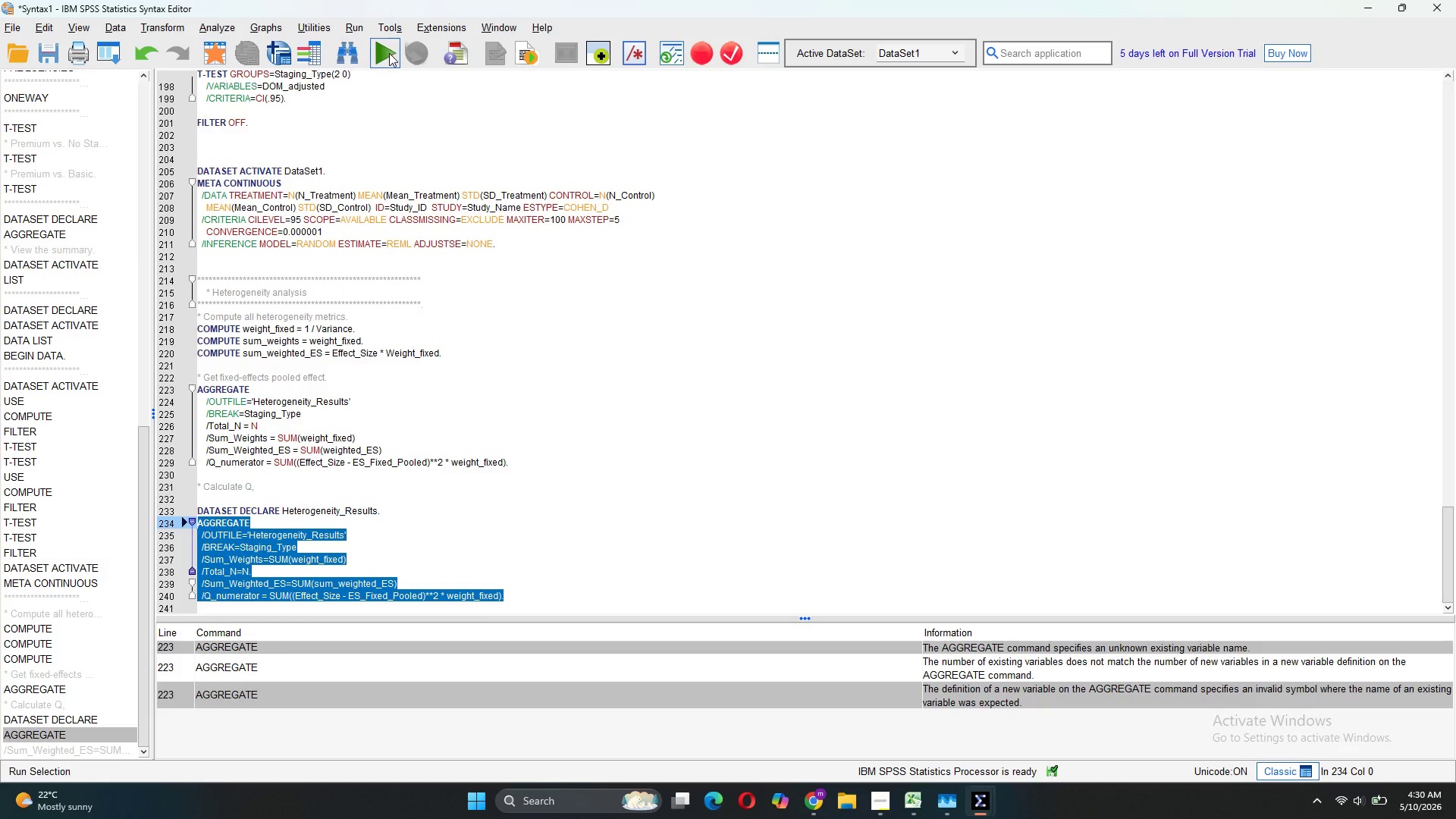 
left_click([389, 55])
 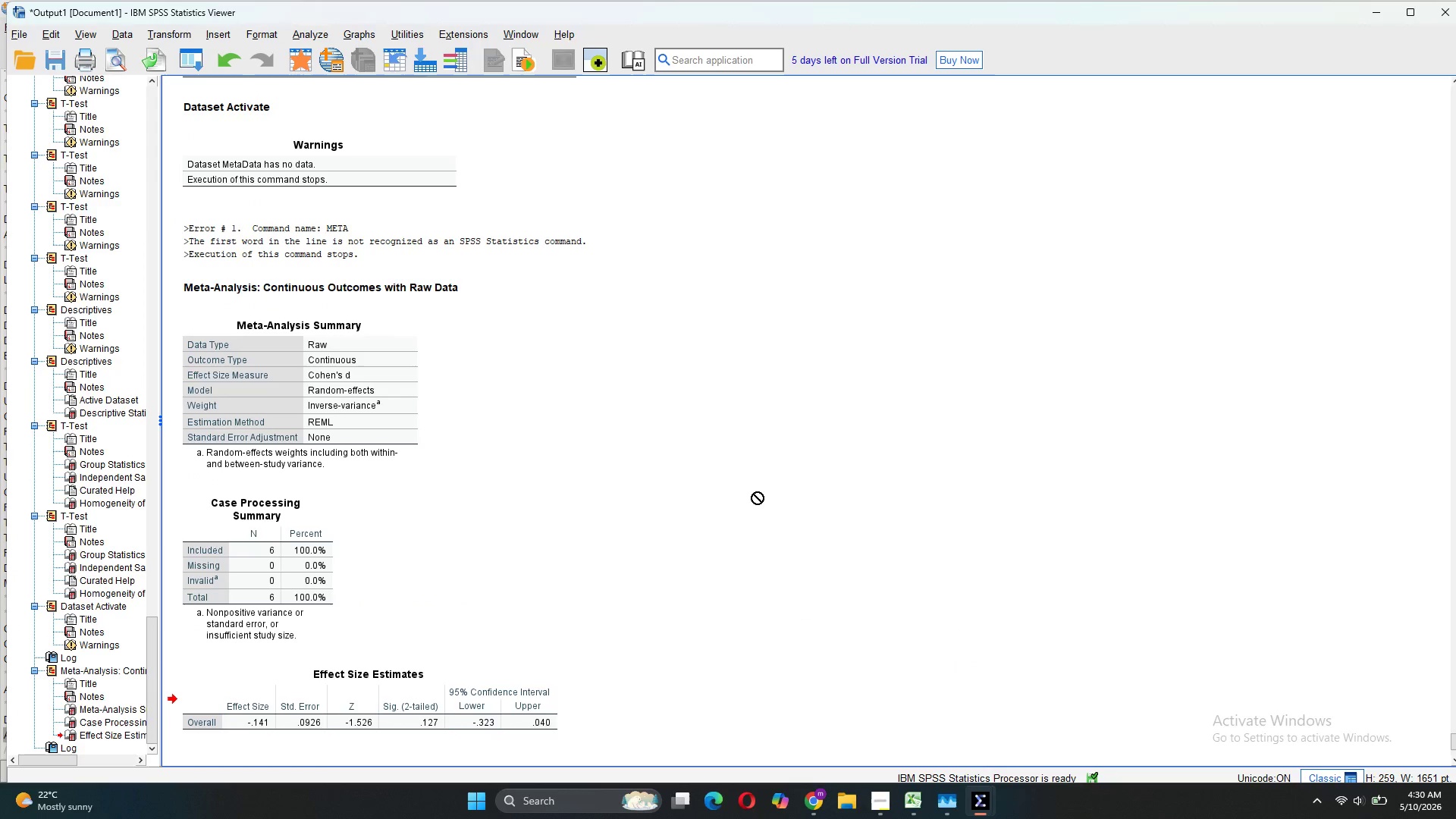 
mouse_move([953, 764])
 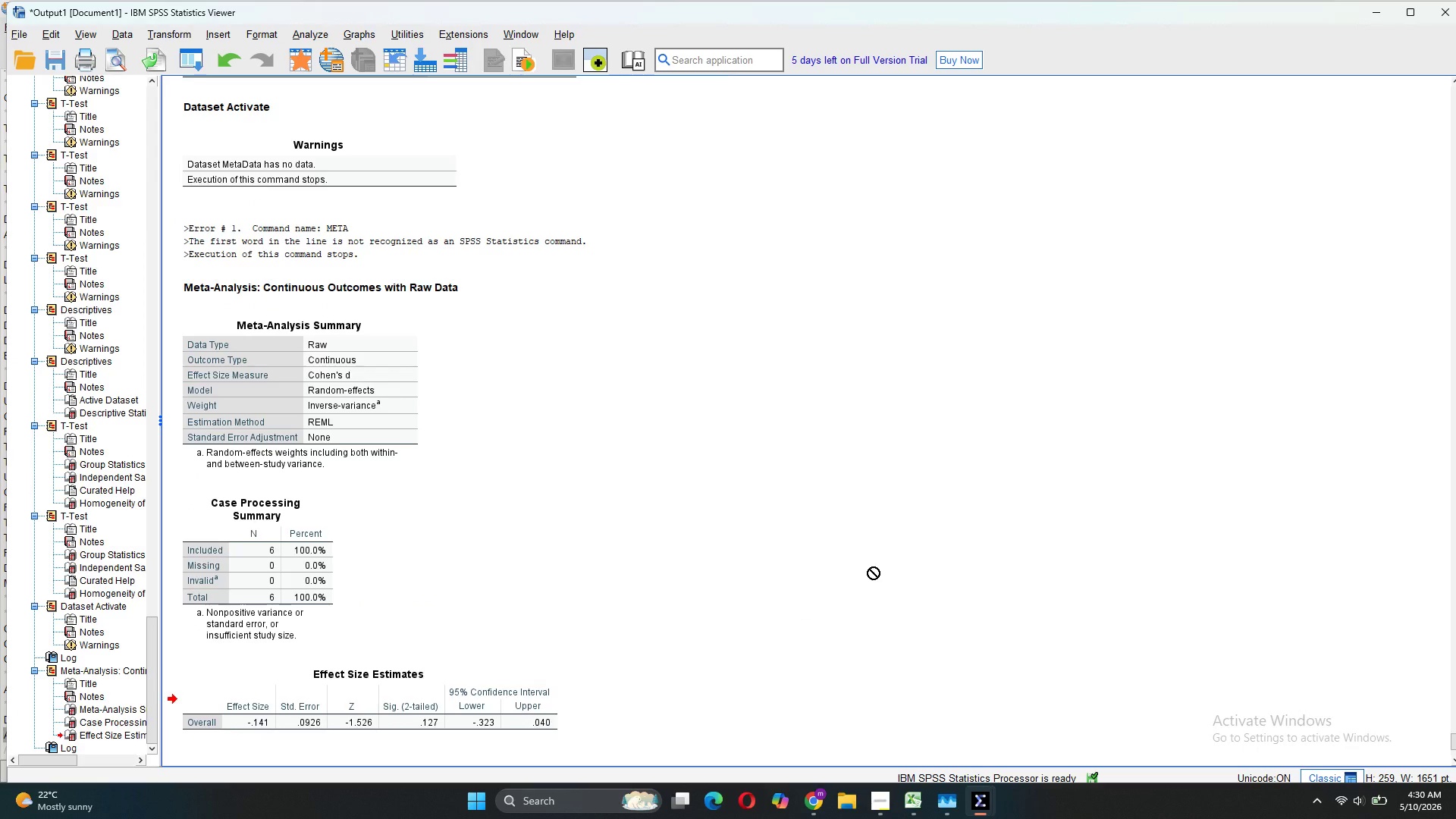 
scroll: coordinate [871, 567], scroll_direction: down, amount: 19.0
 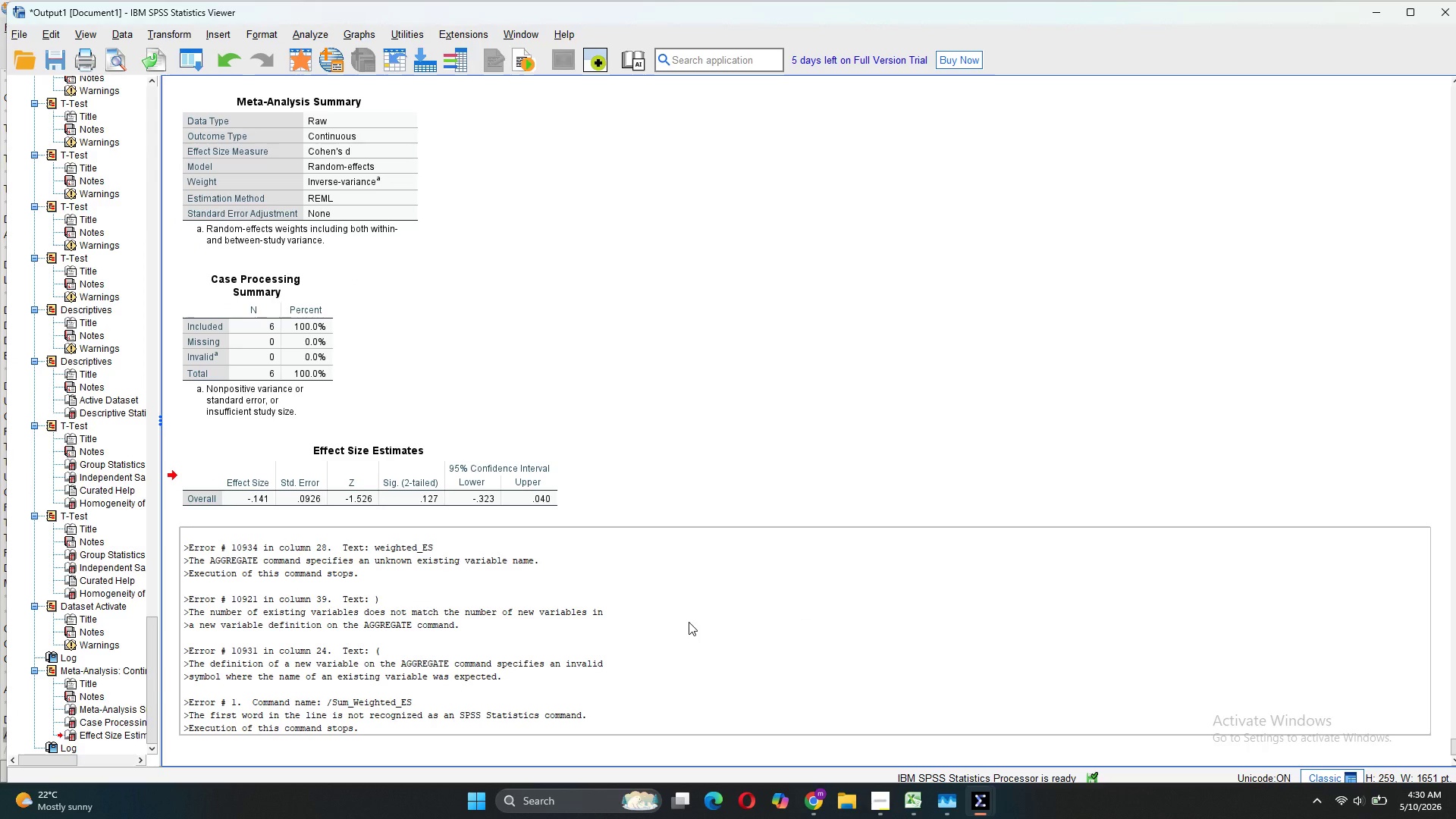 
right_click([689, 622])
 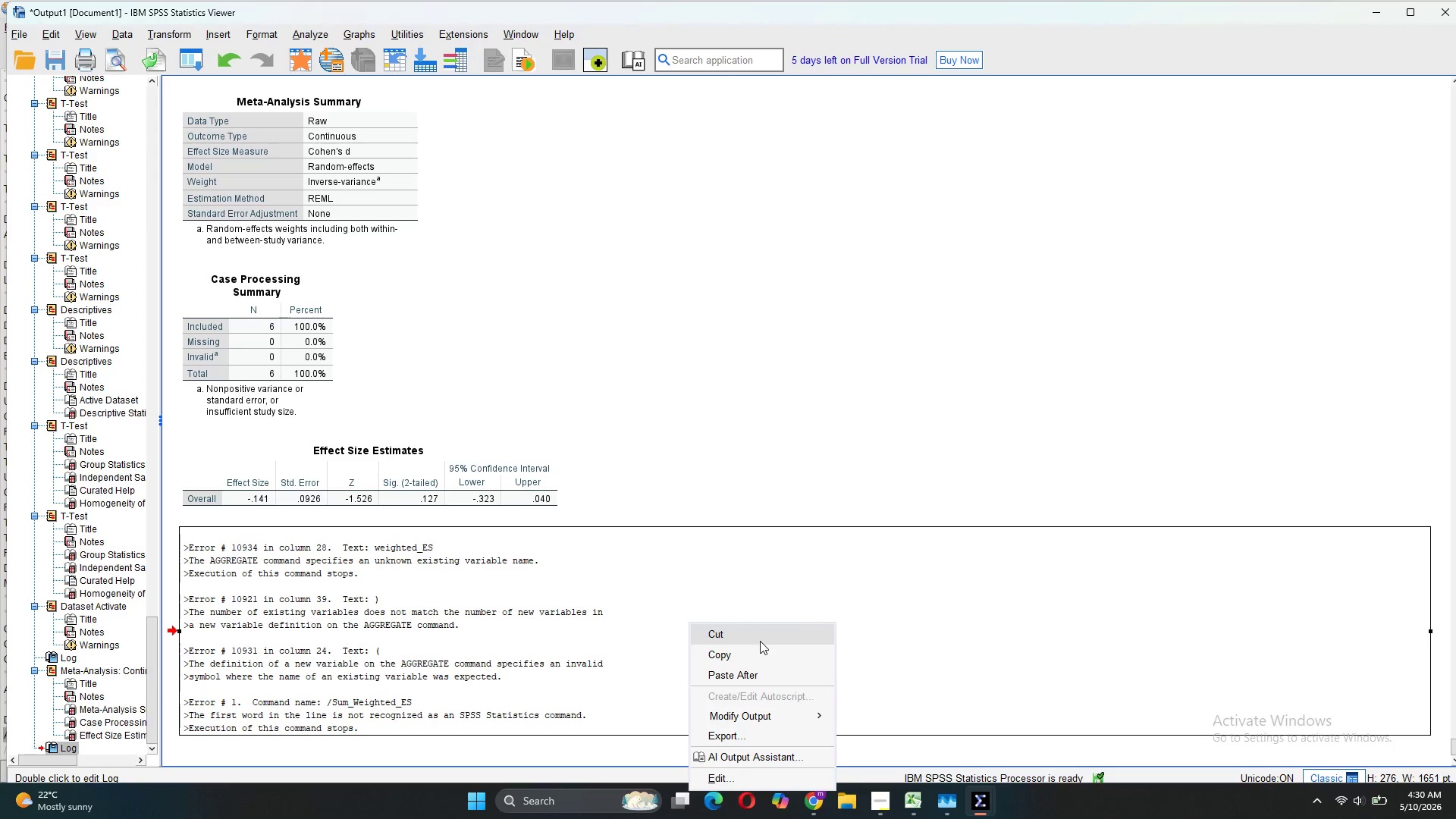 
left_click([760, 641])
 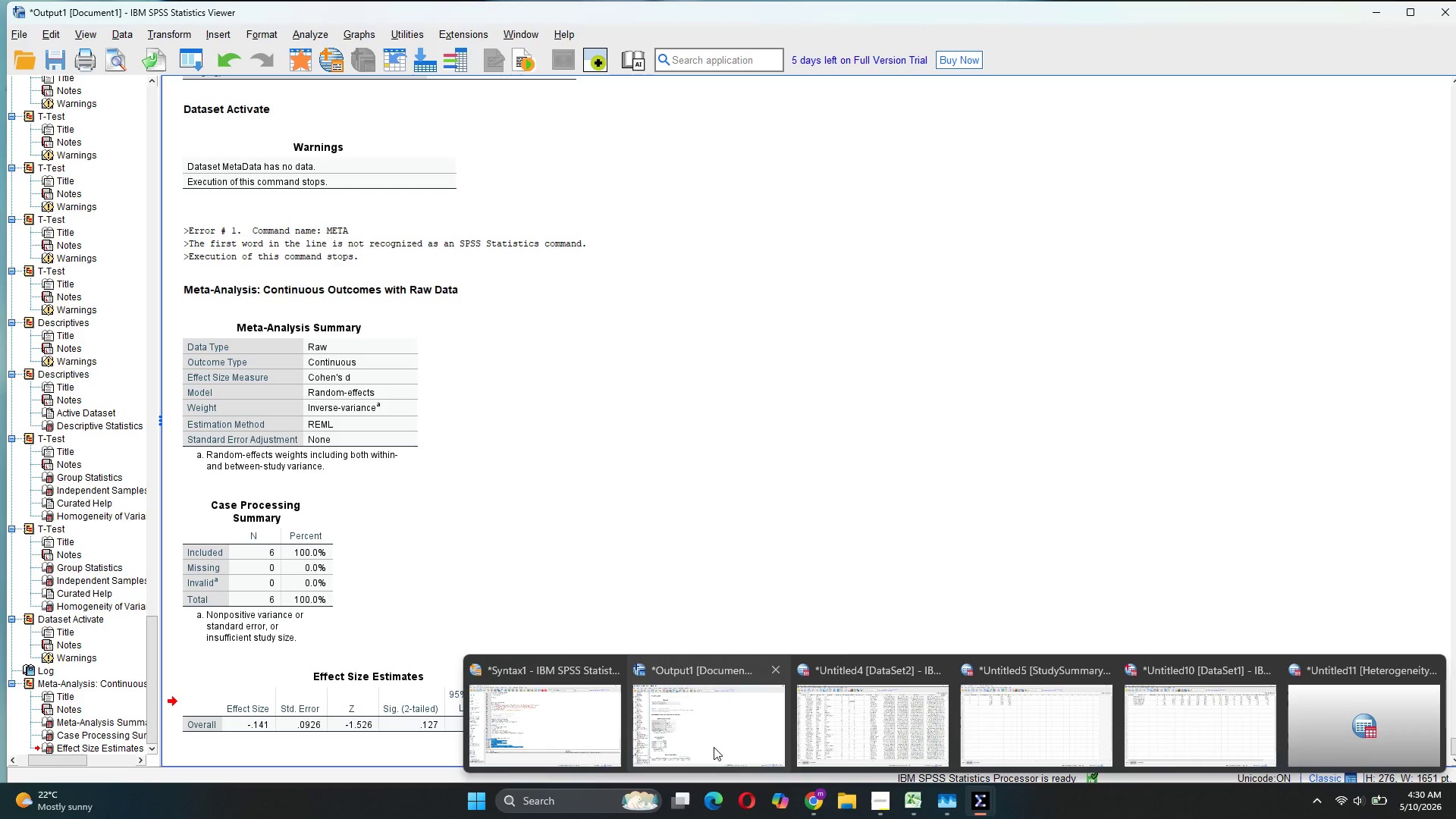 
left_click([688, 734])
 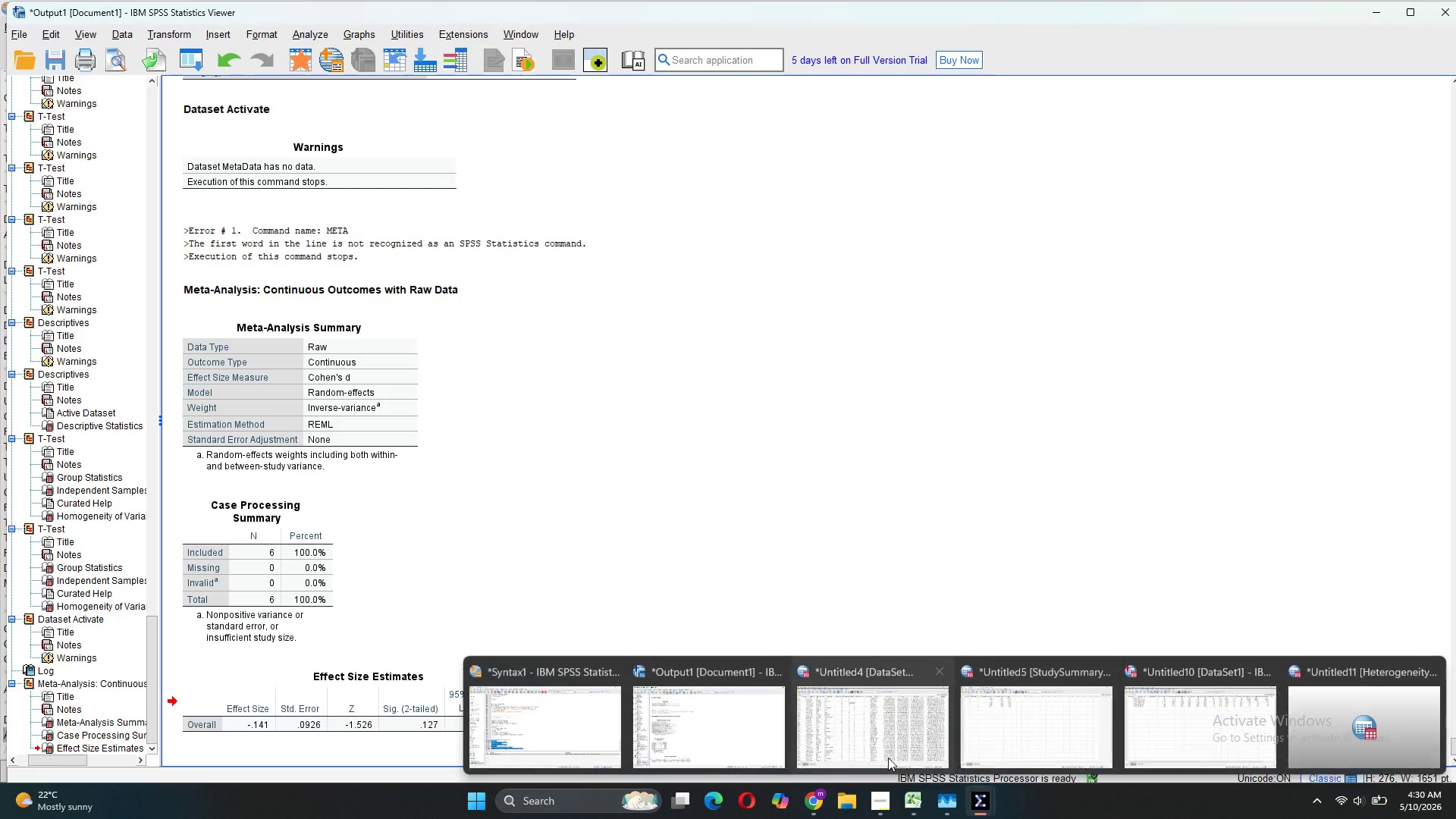 
left_click([551, 728])
 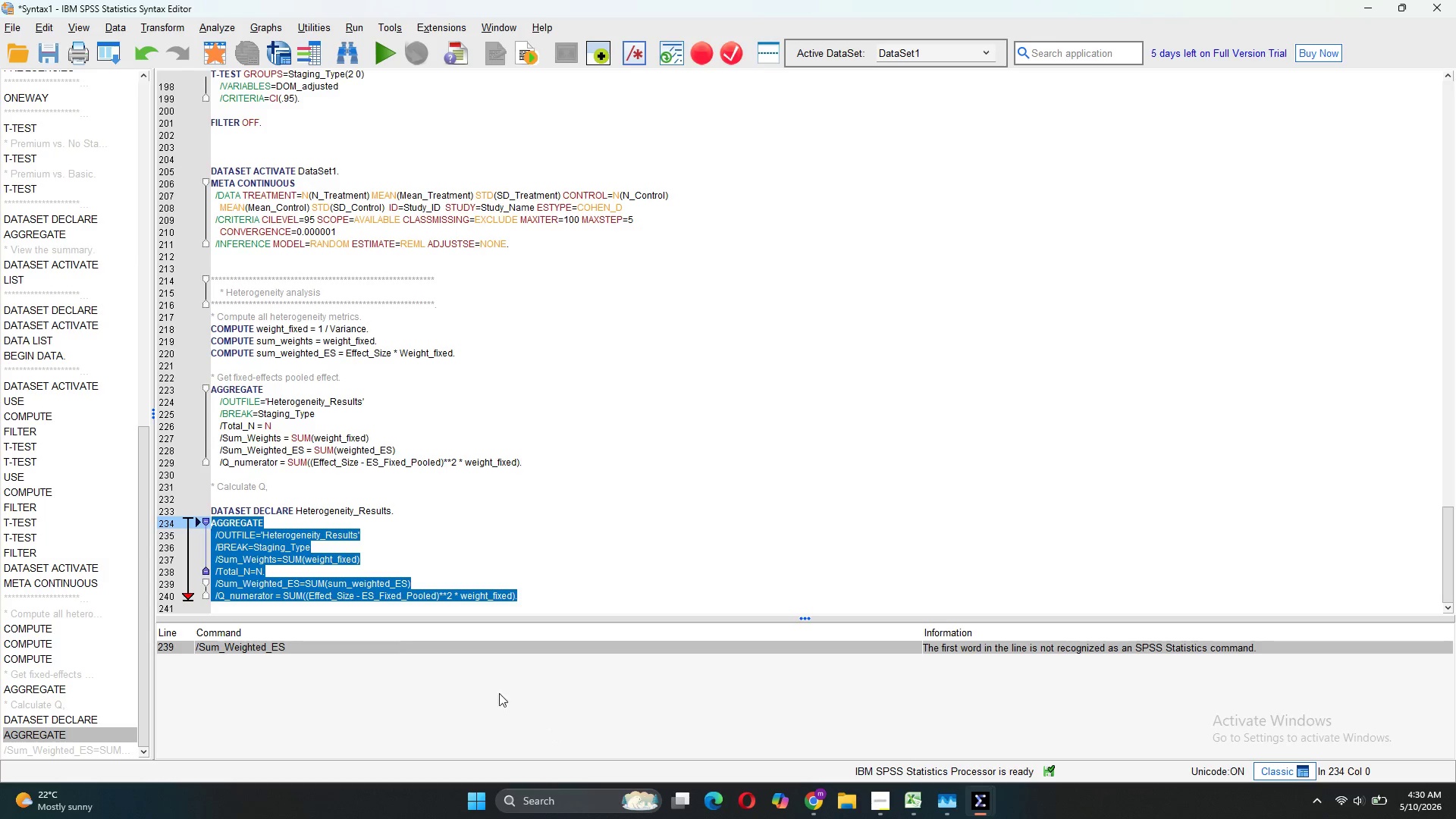 
wait(15.72)
 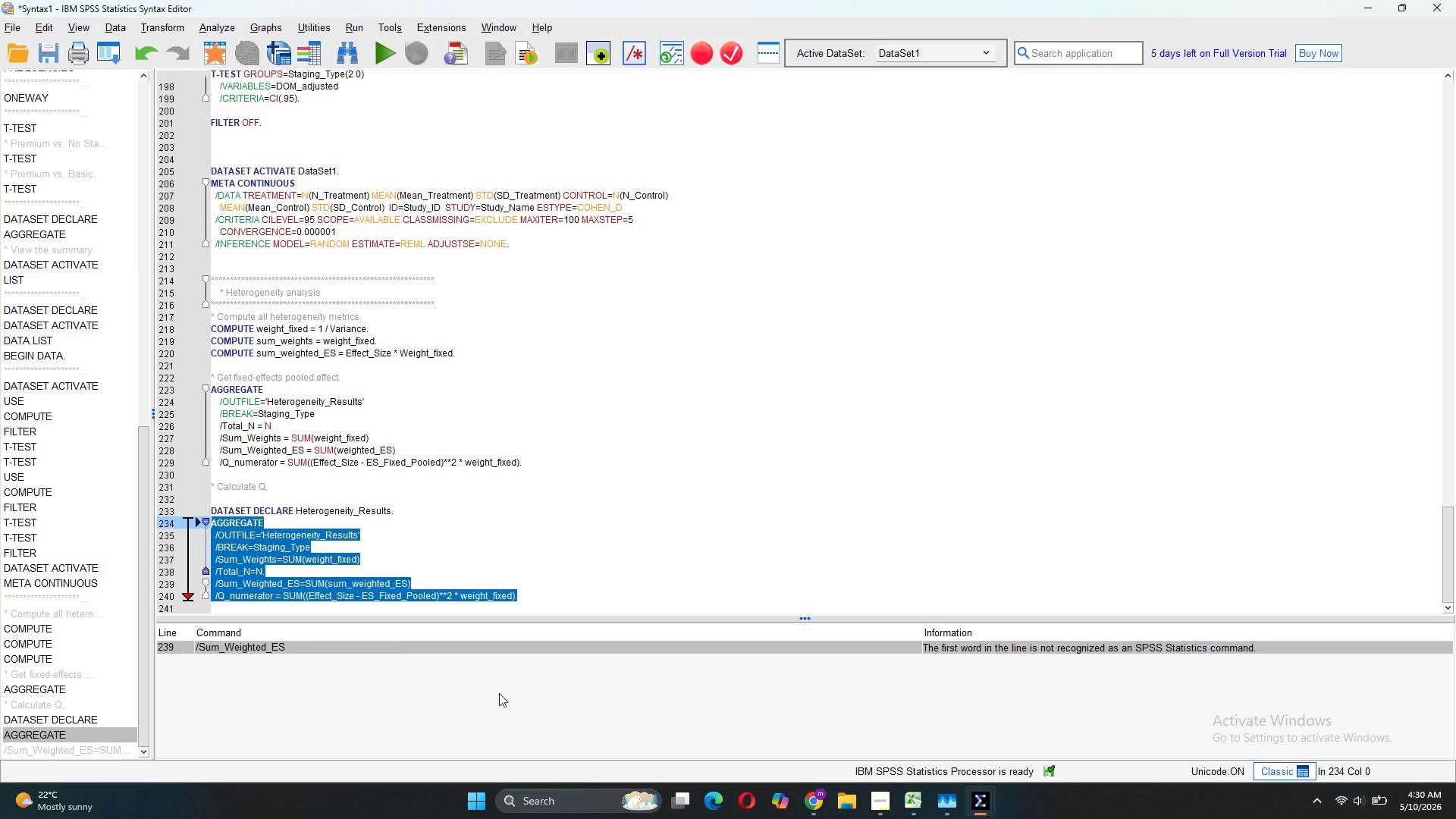 
left_click([308, 585])
 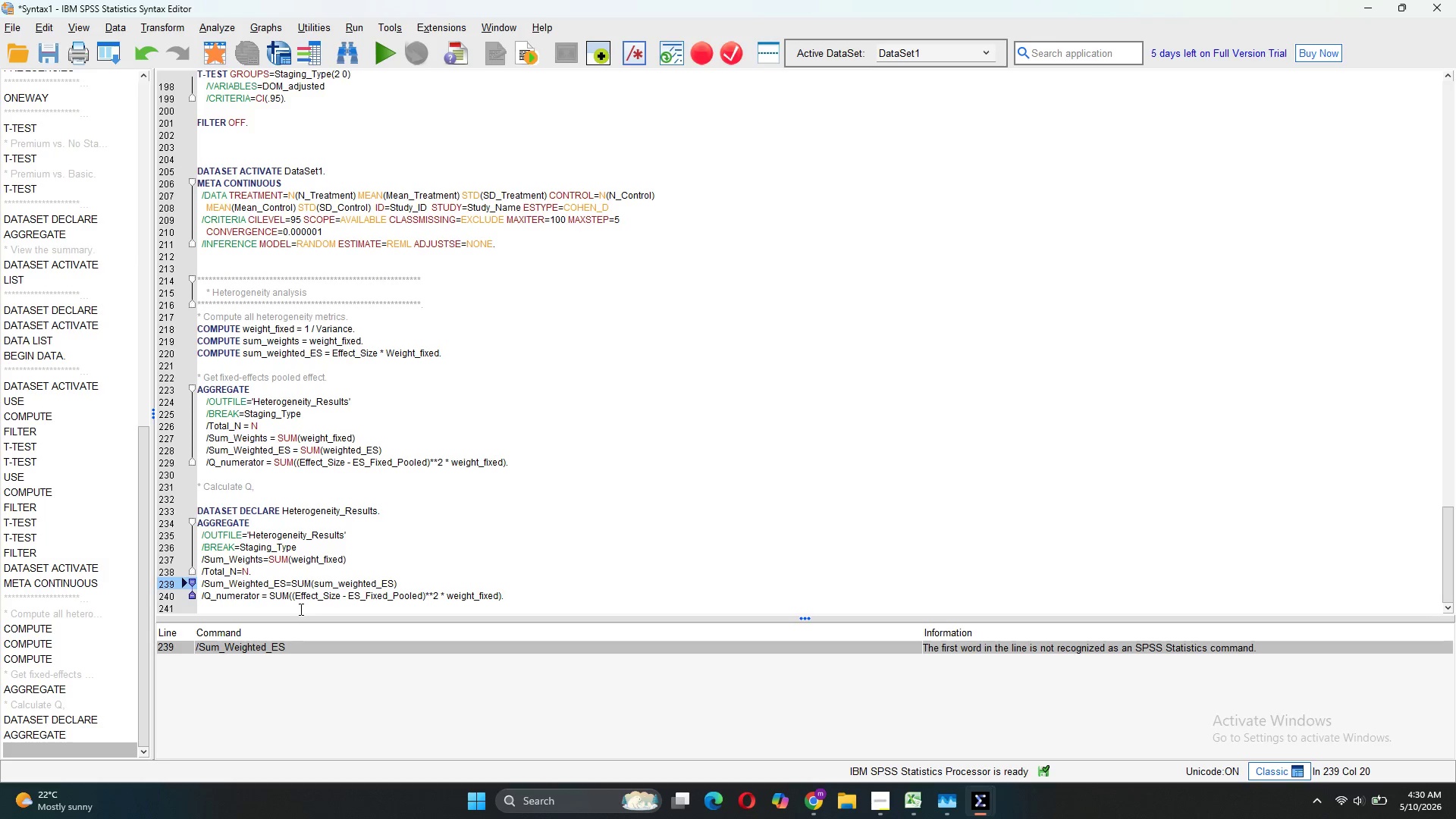 
left_click([259, 572])
 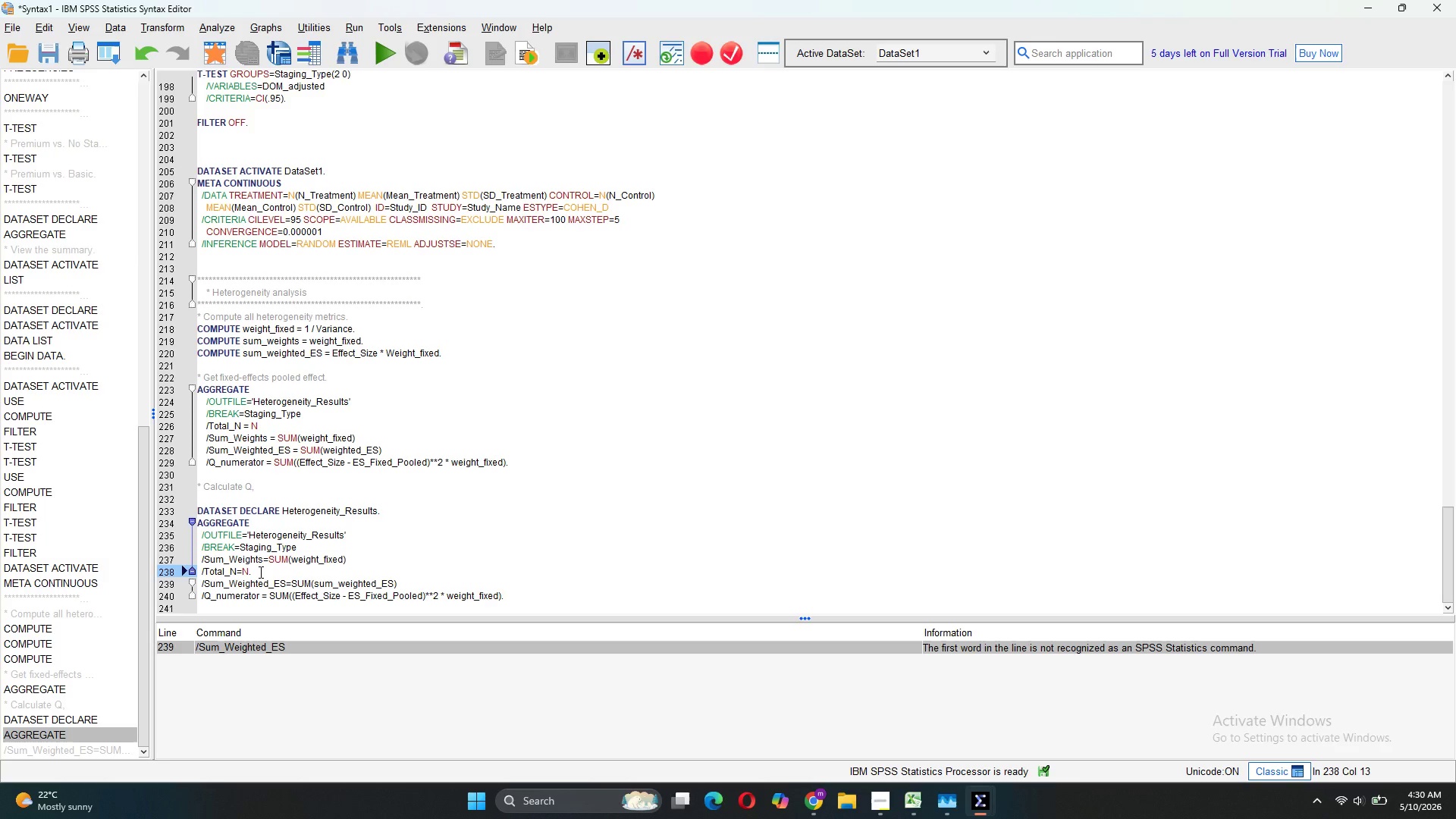 
key(Backspace)
 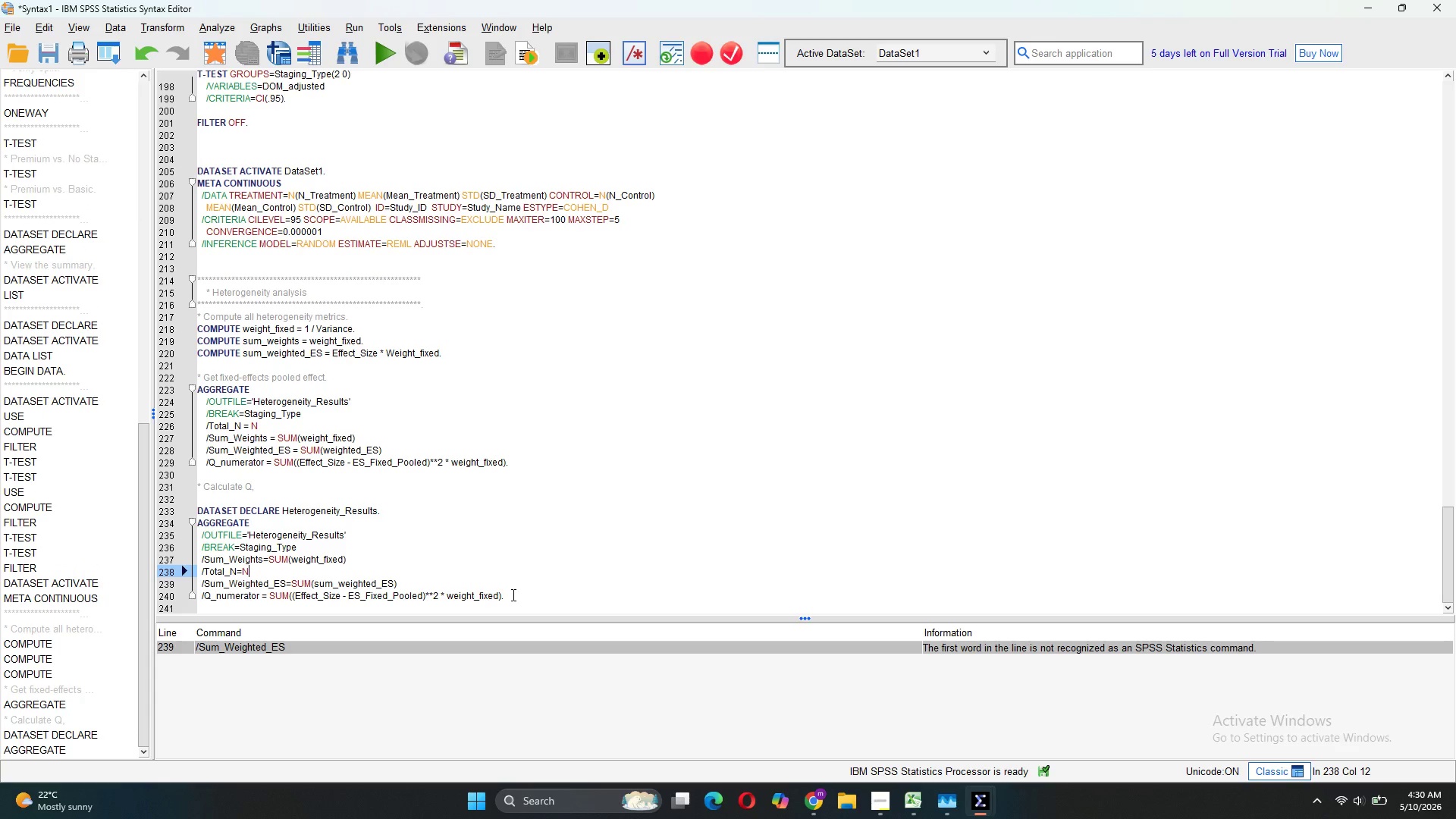 
left_click_drag(start_coordinate=[512, 595], to_coordinate=[196, 524])
 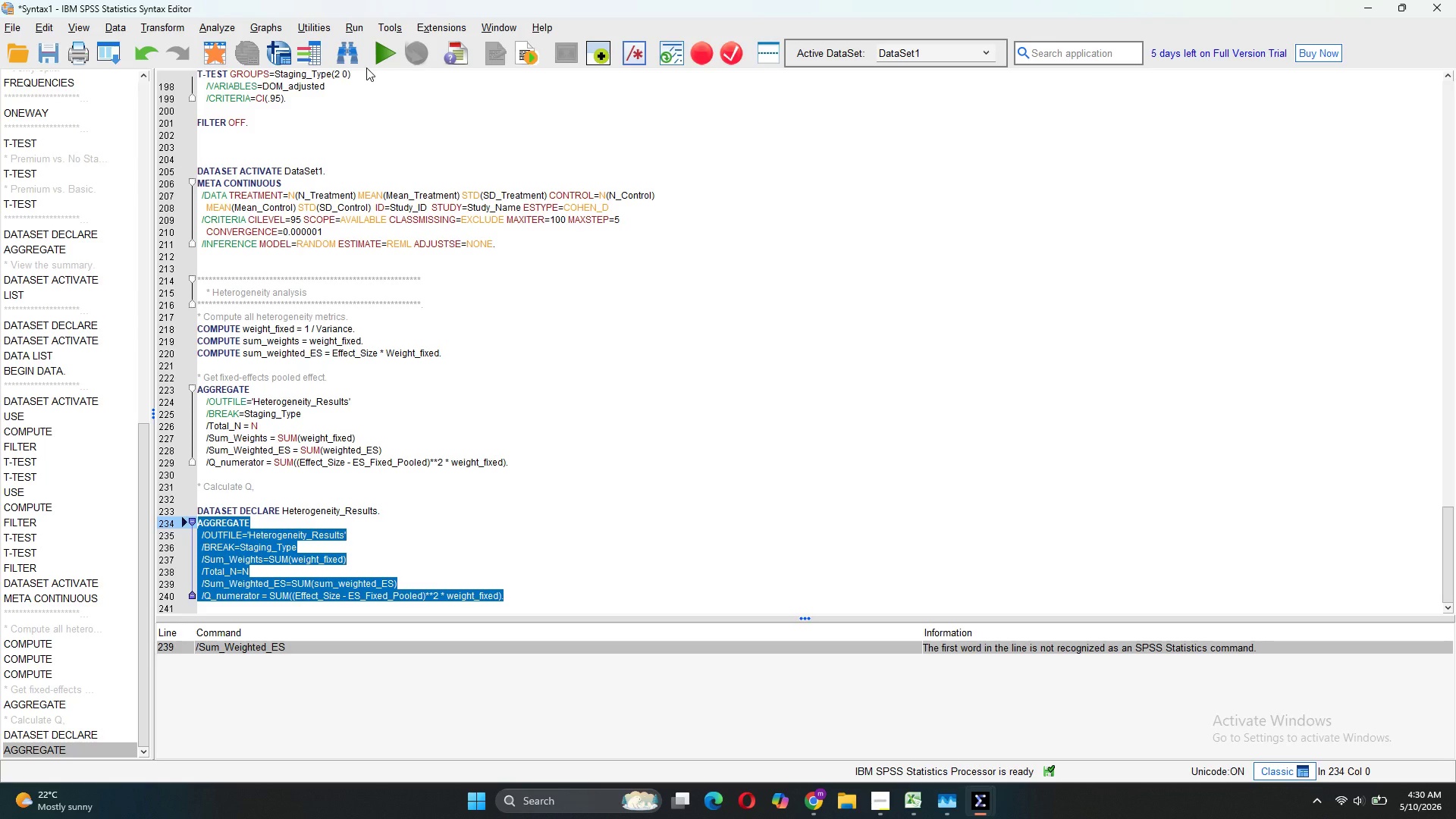 
left_click([370, 60])
 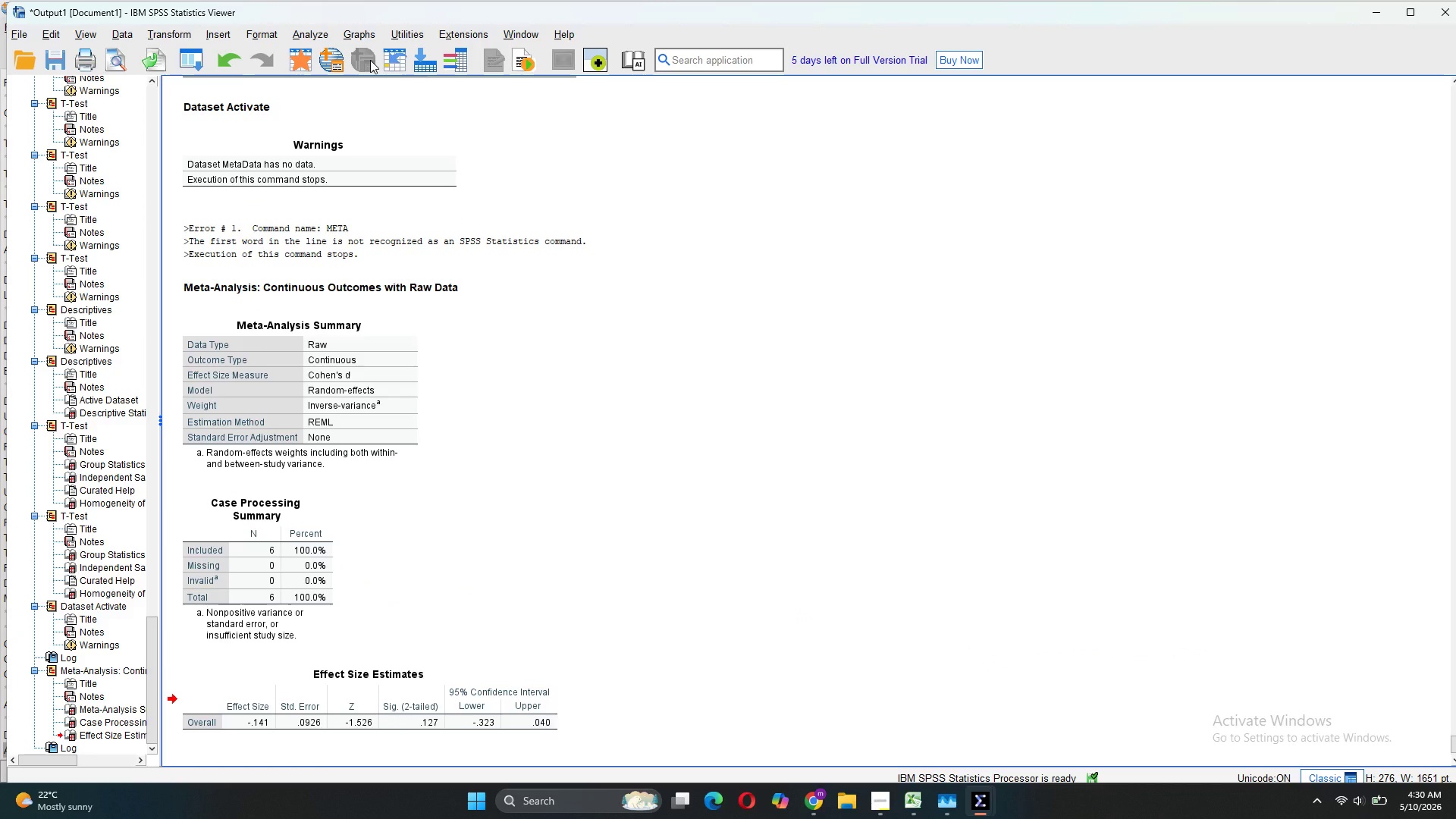 
wait(11.8)
 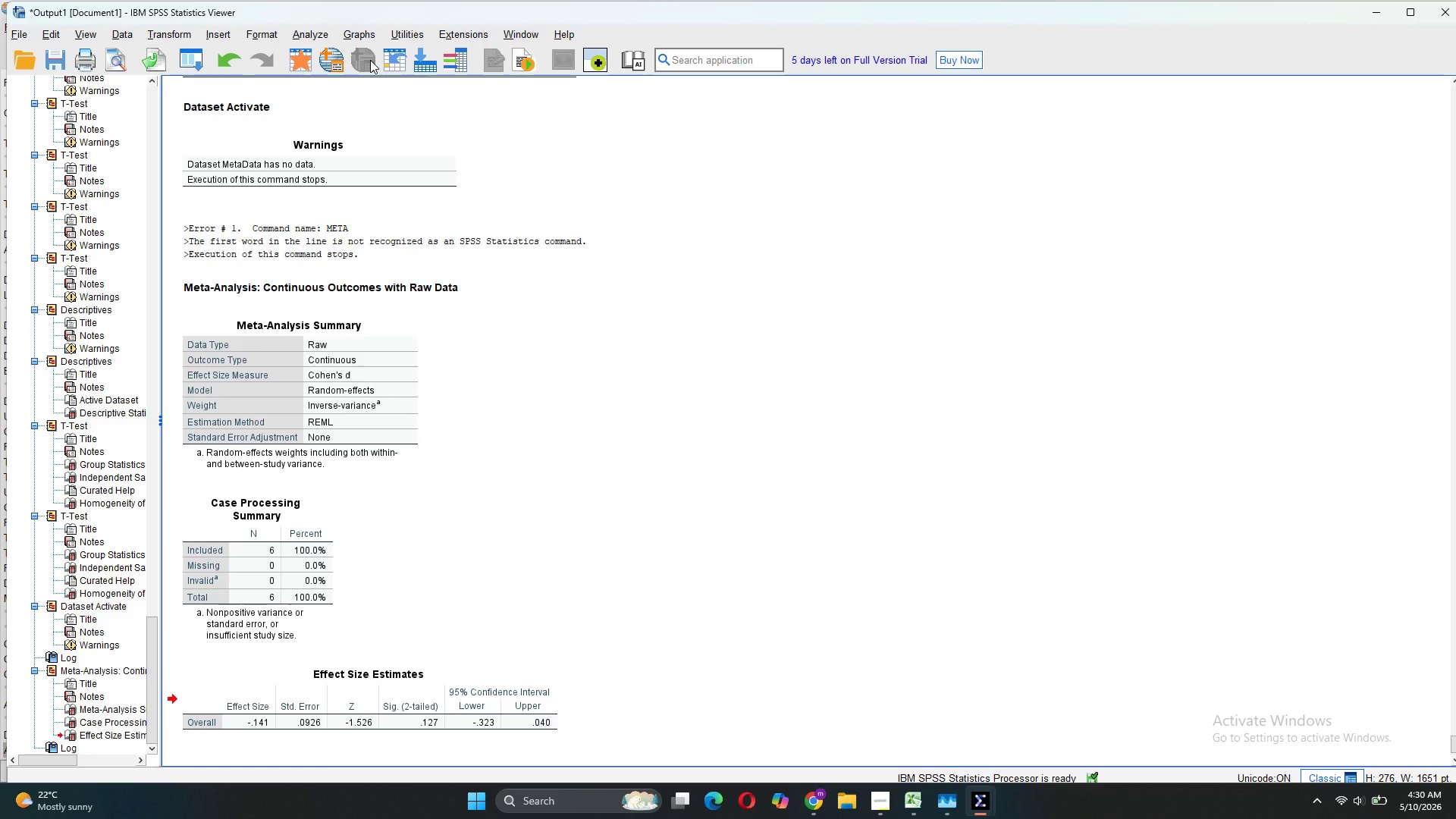 
mouse_move([998, 792])
 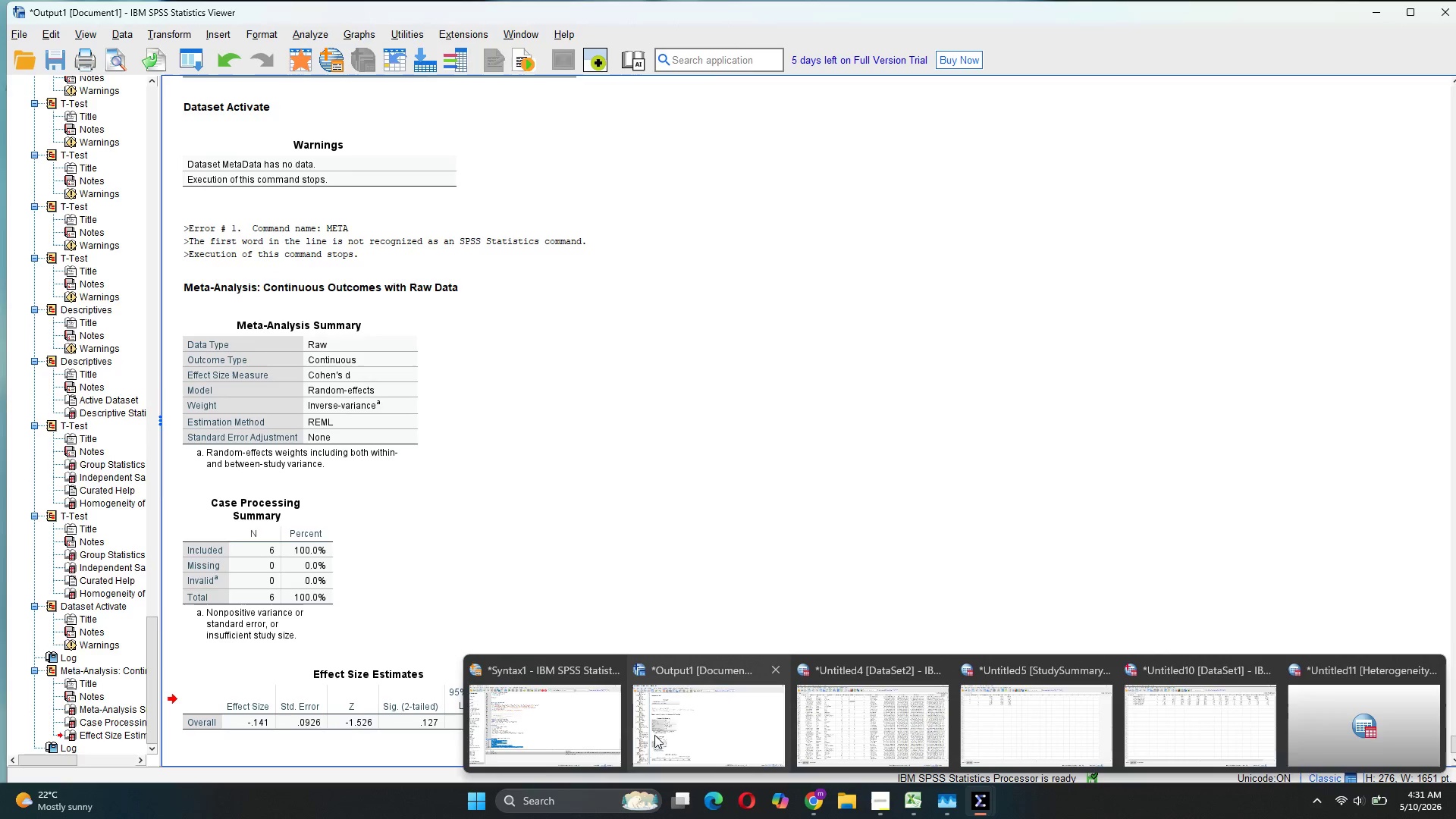 
wait(6.15)
 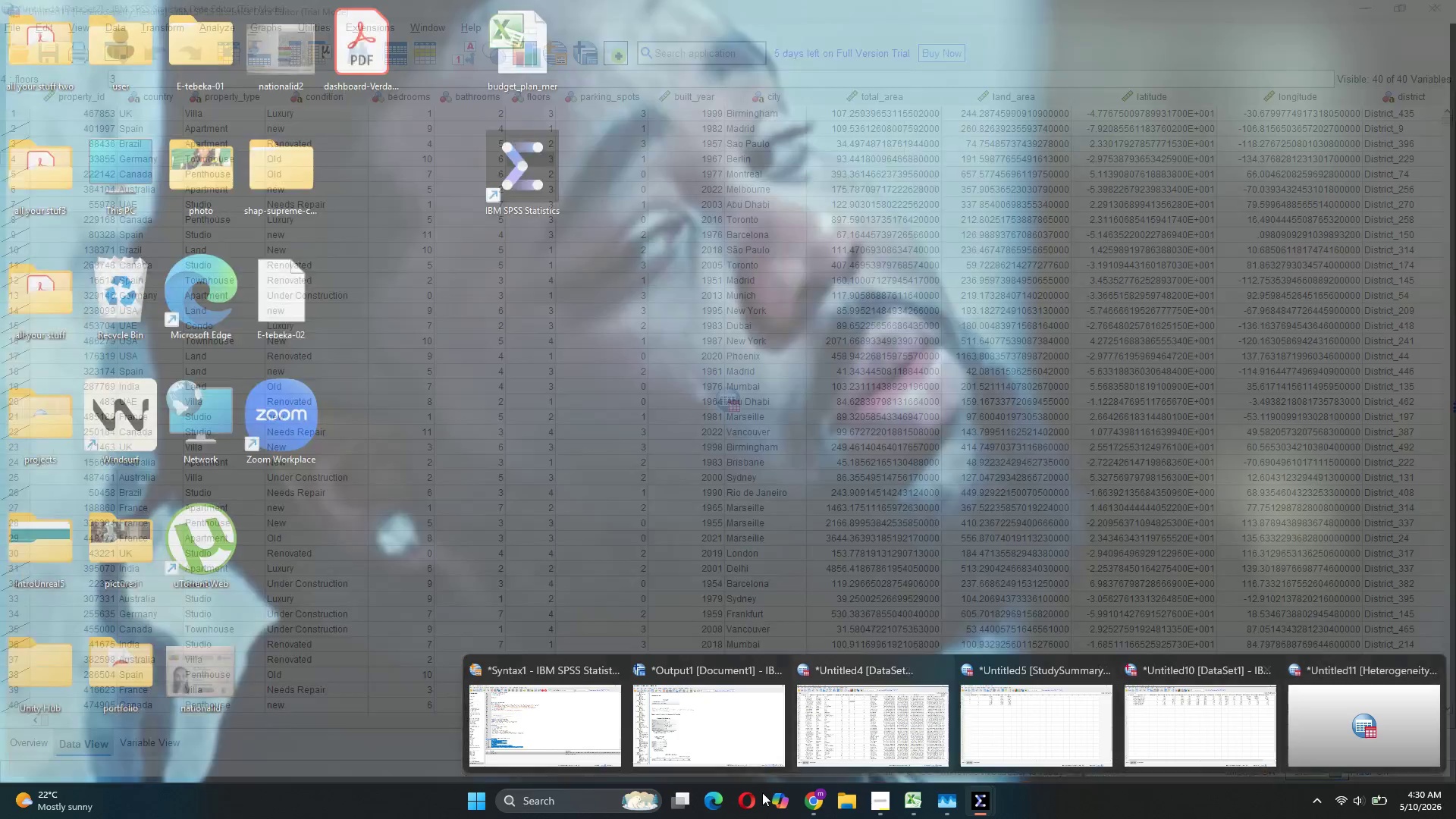 
left_click([567, 736])
 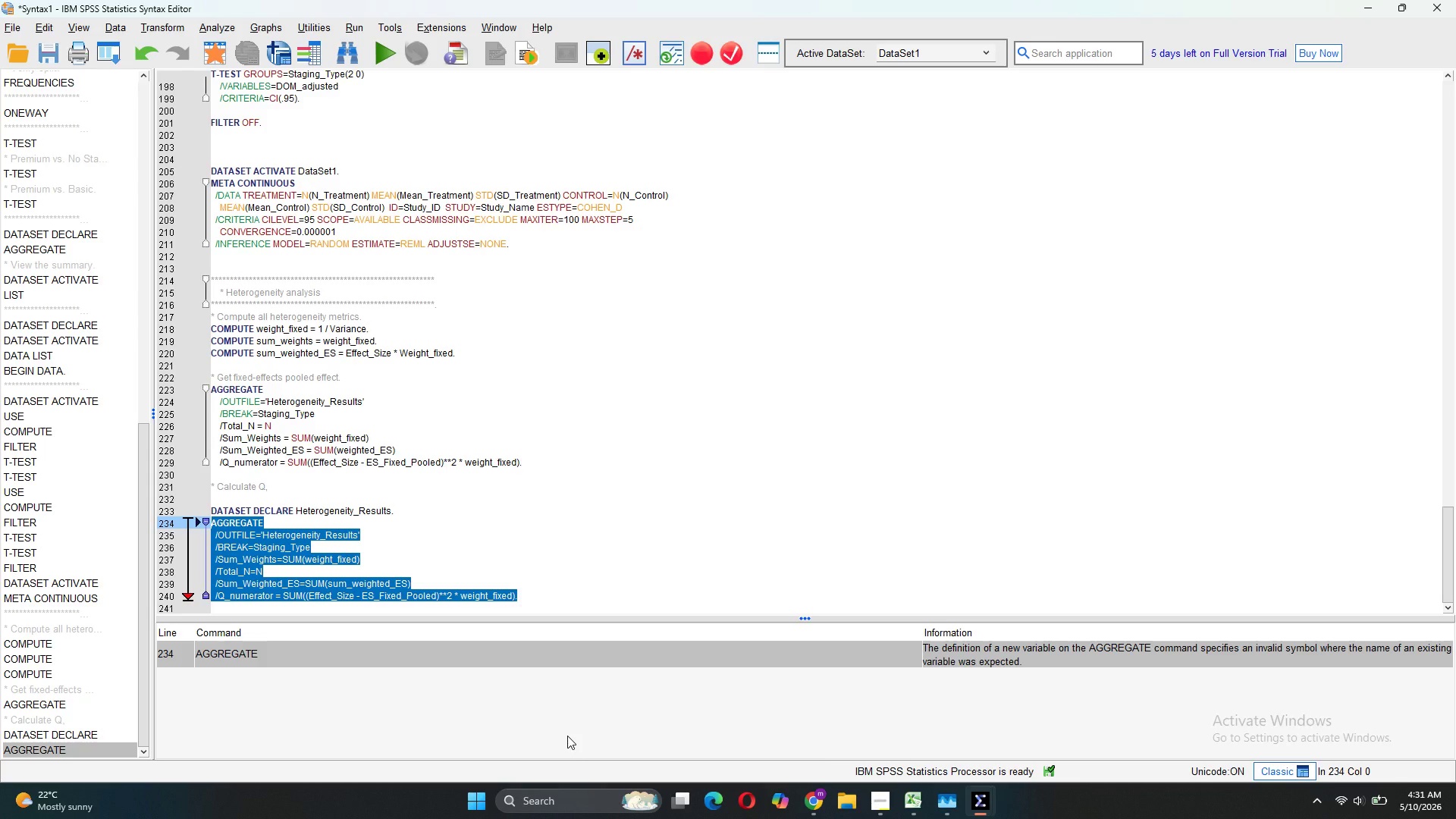 
wait(6.08)
 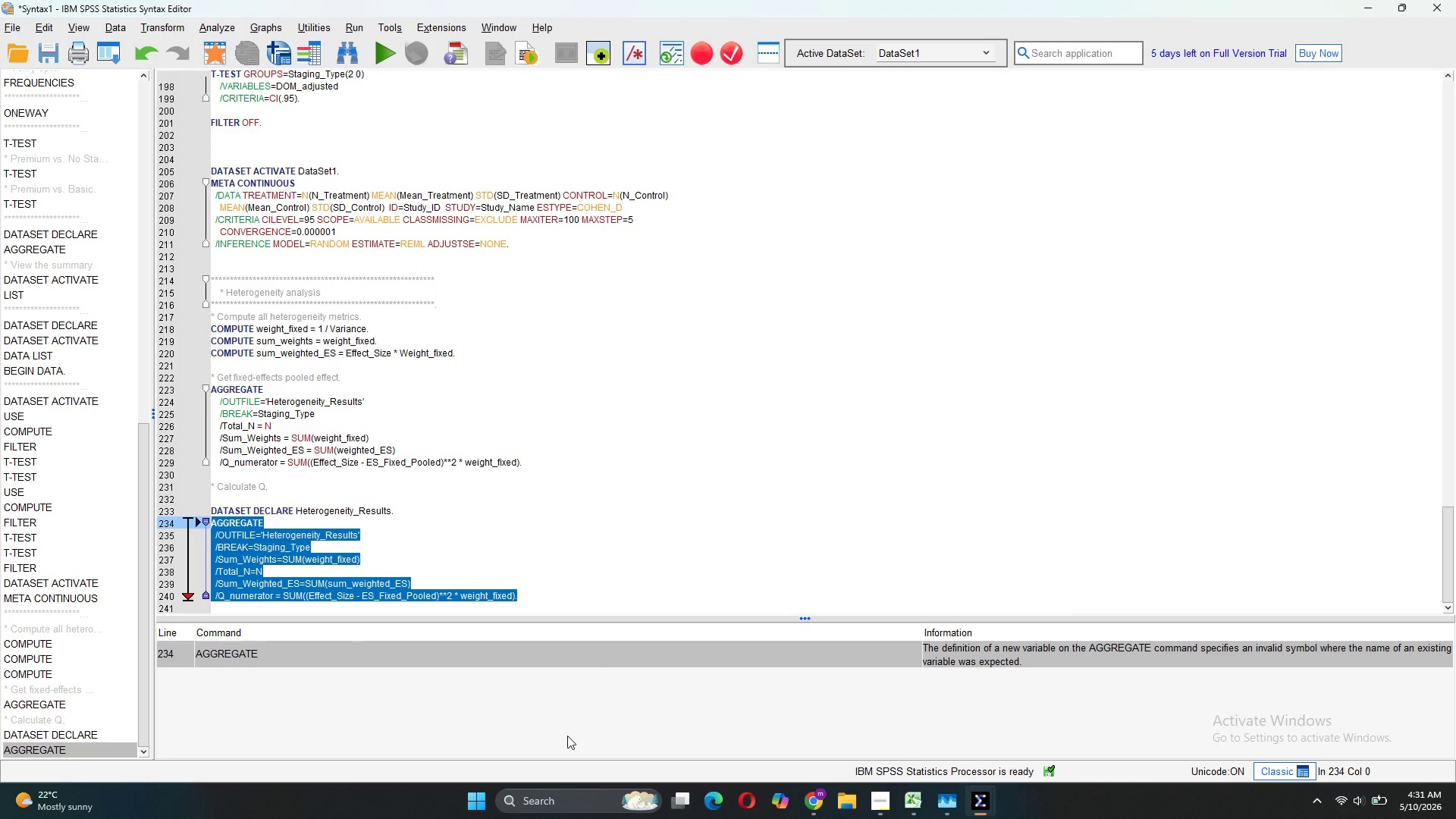 
mouse_move([697, 758])
 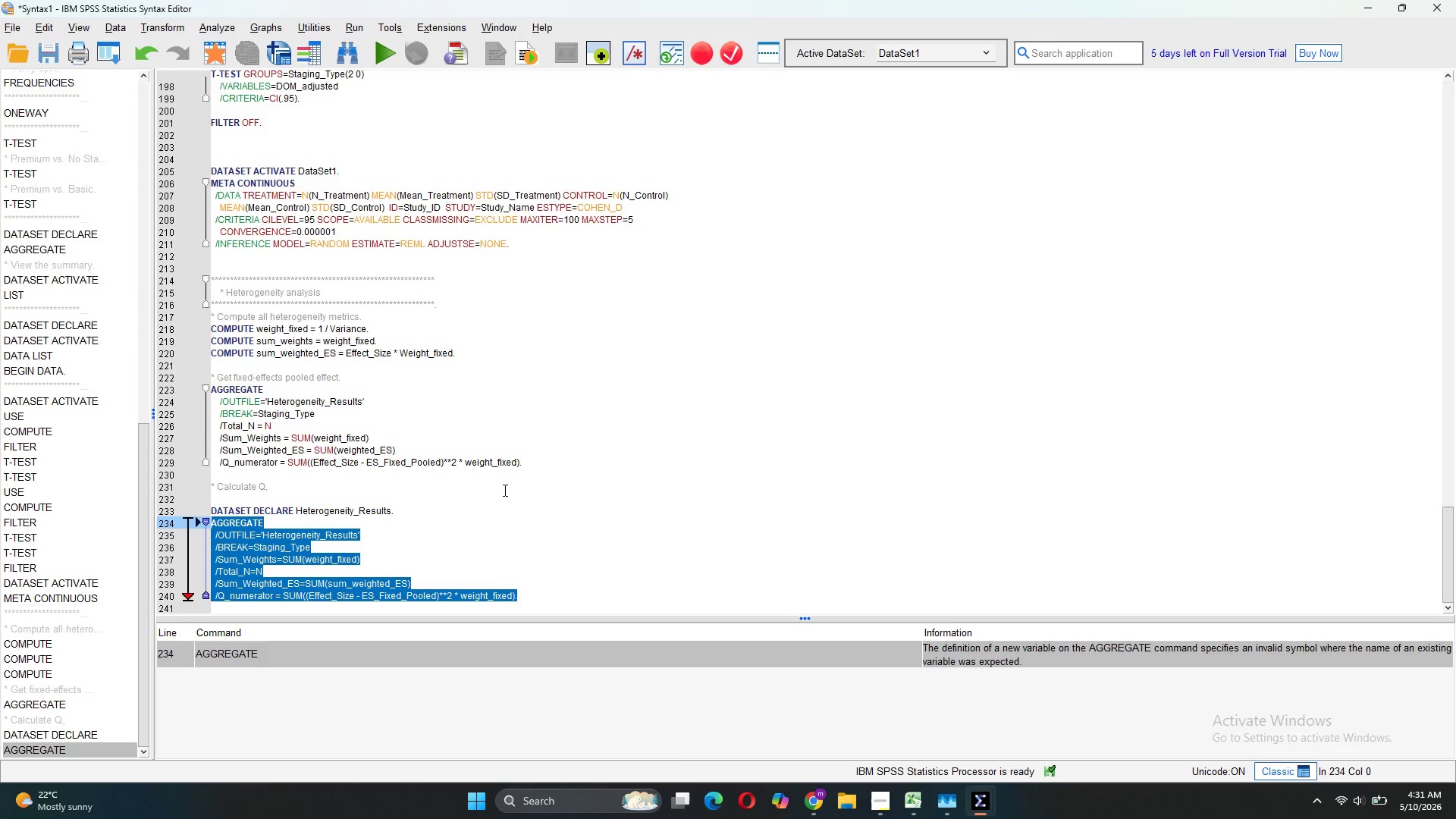 
left_click([504, 490])
 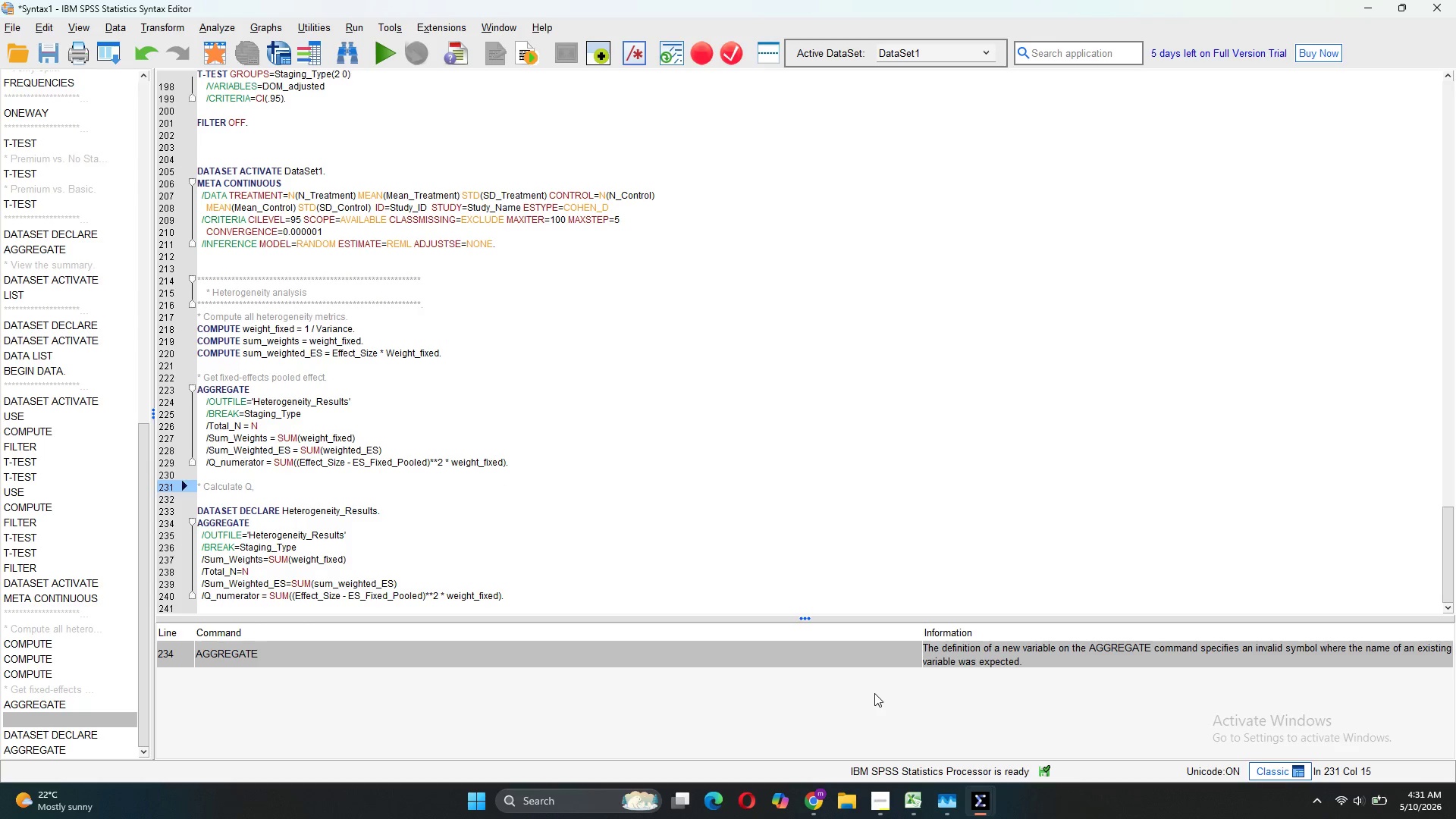 
mouse_move([217, 527])
 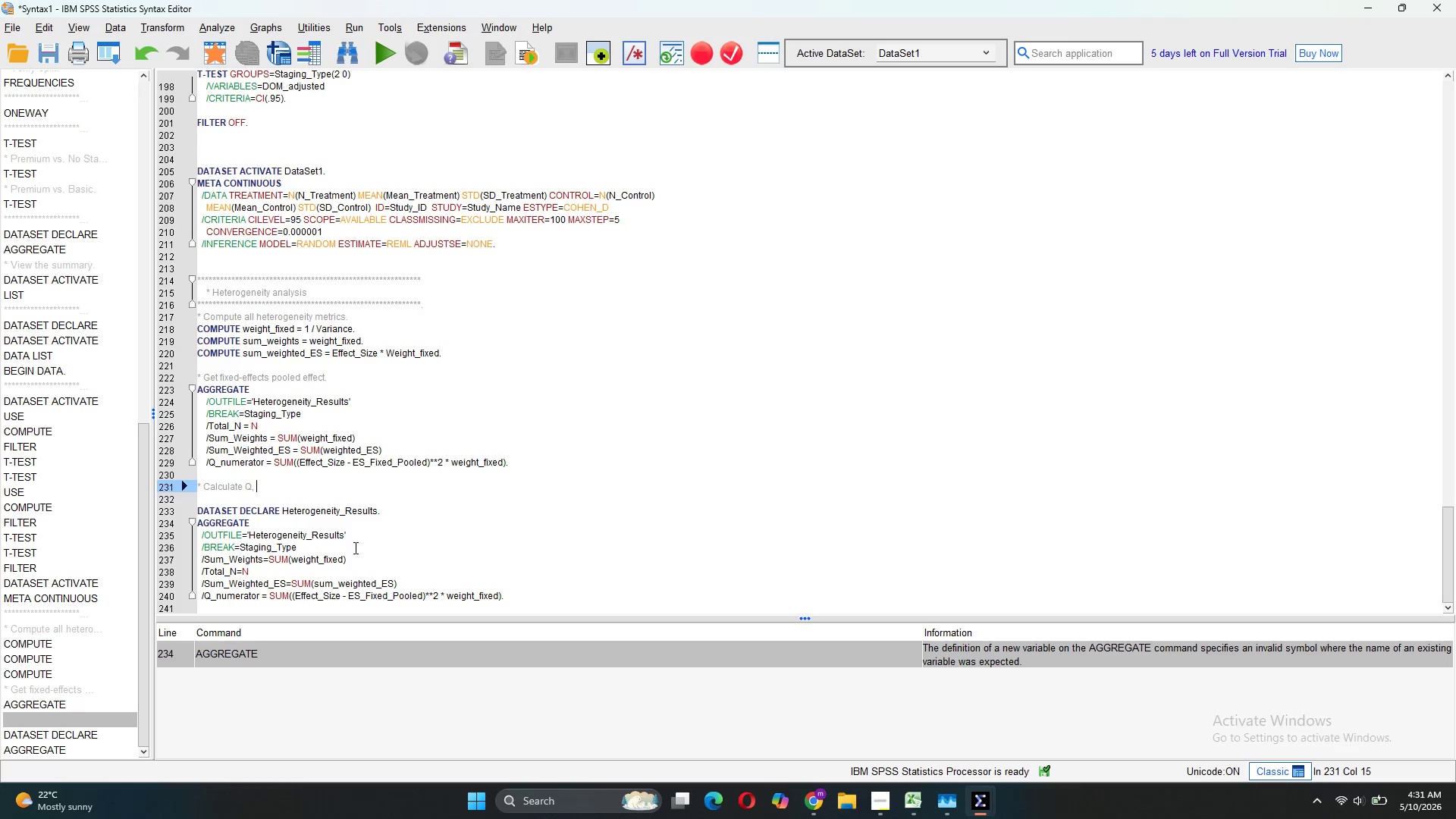 
wait(5.19)
 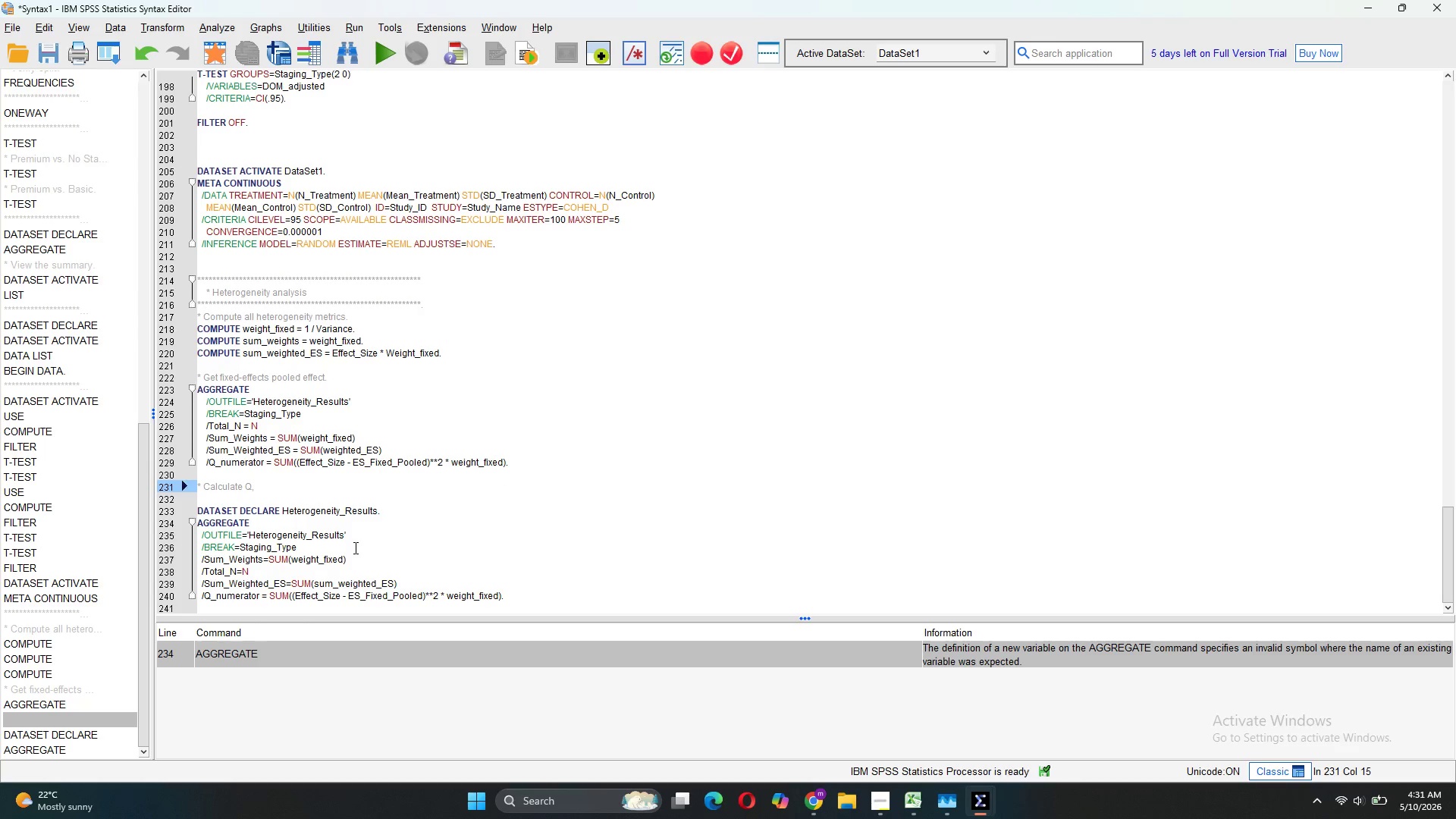 
left_click([354, 548])
 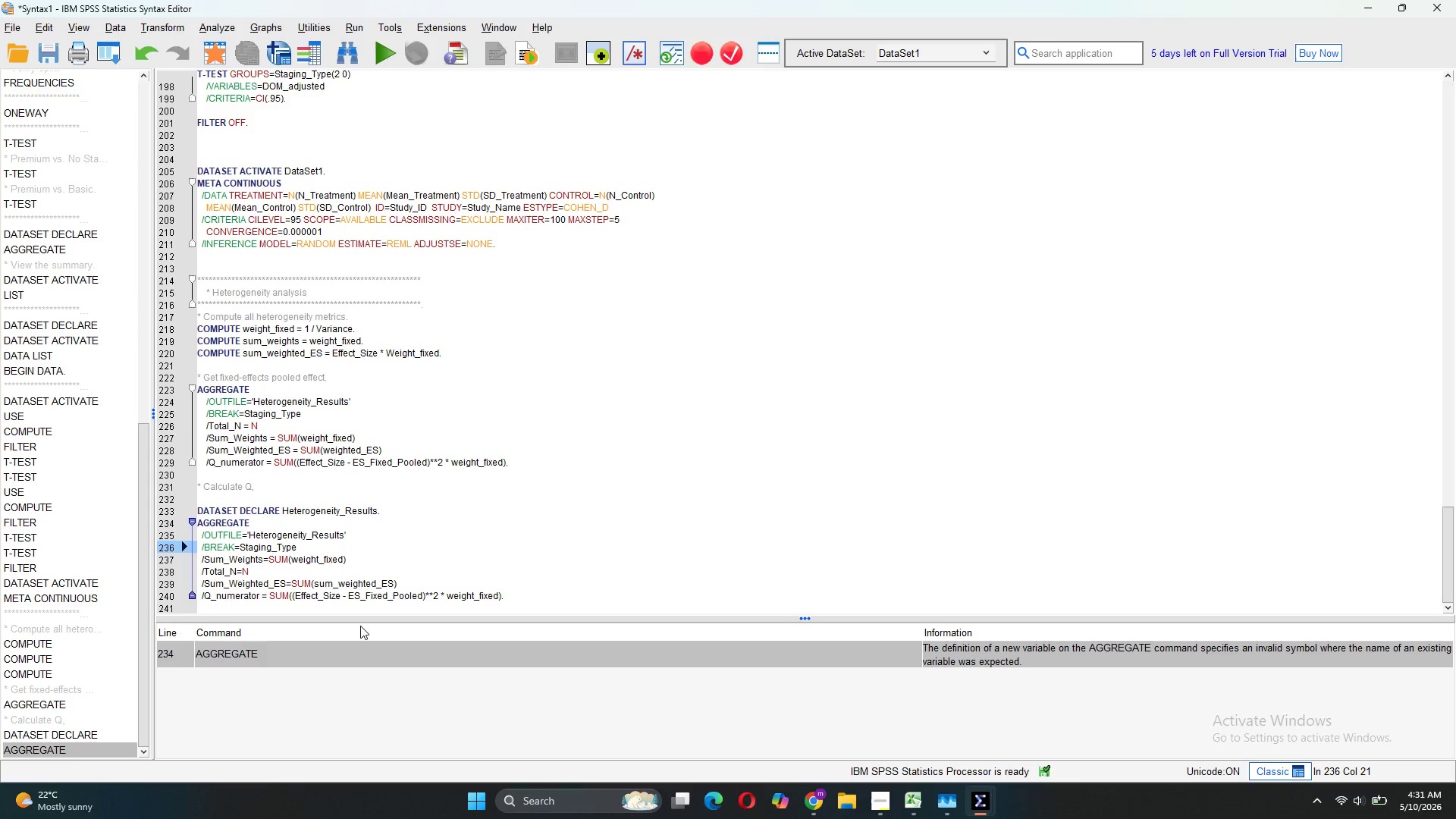 
wait(22.19)
 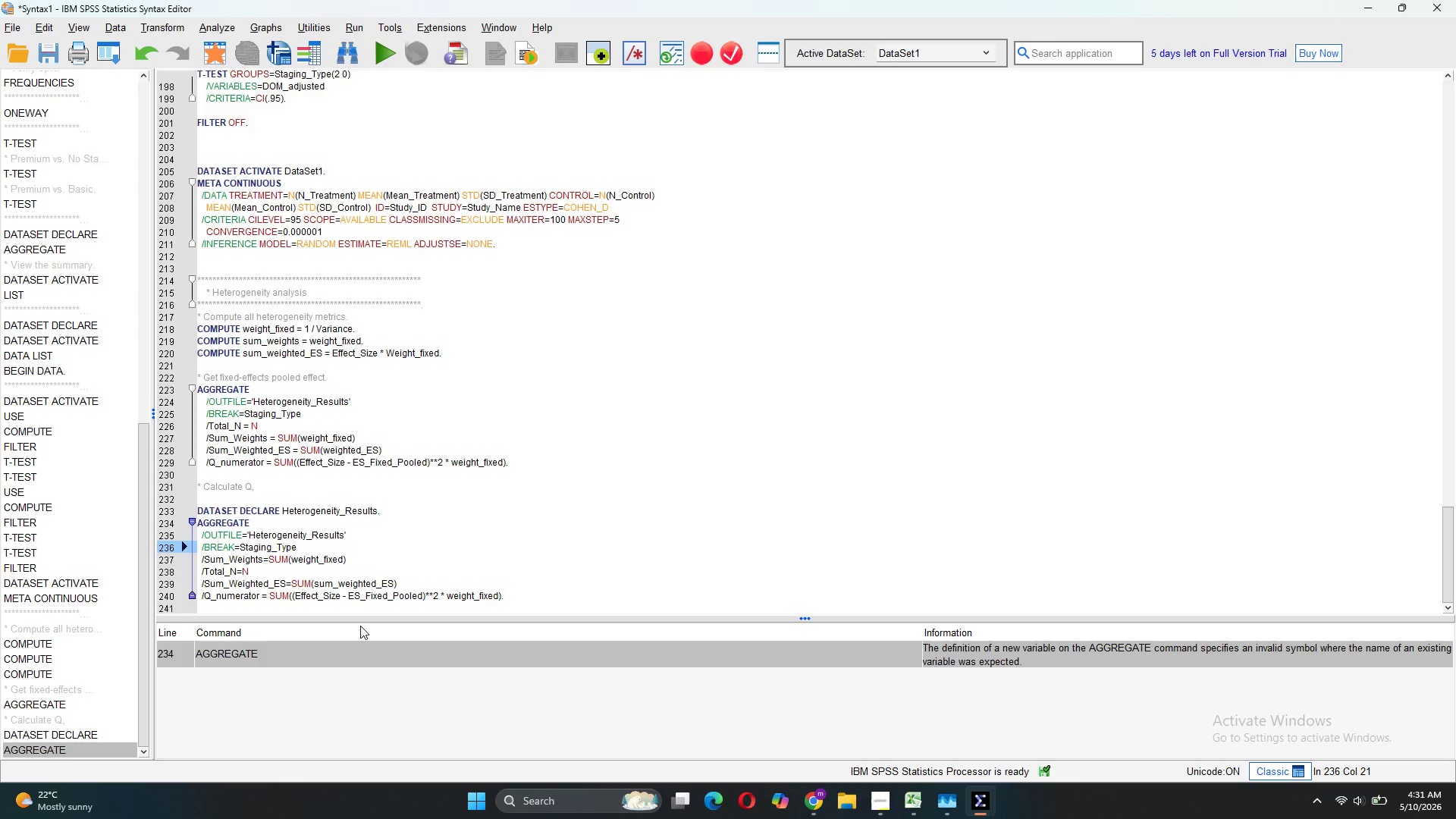 
left_click_drag(start_coordinate=[525, 460], to_coordinate=[196, 384])
 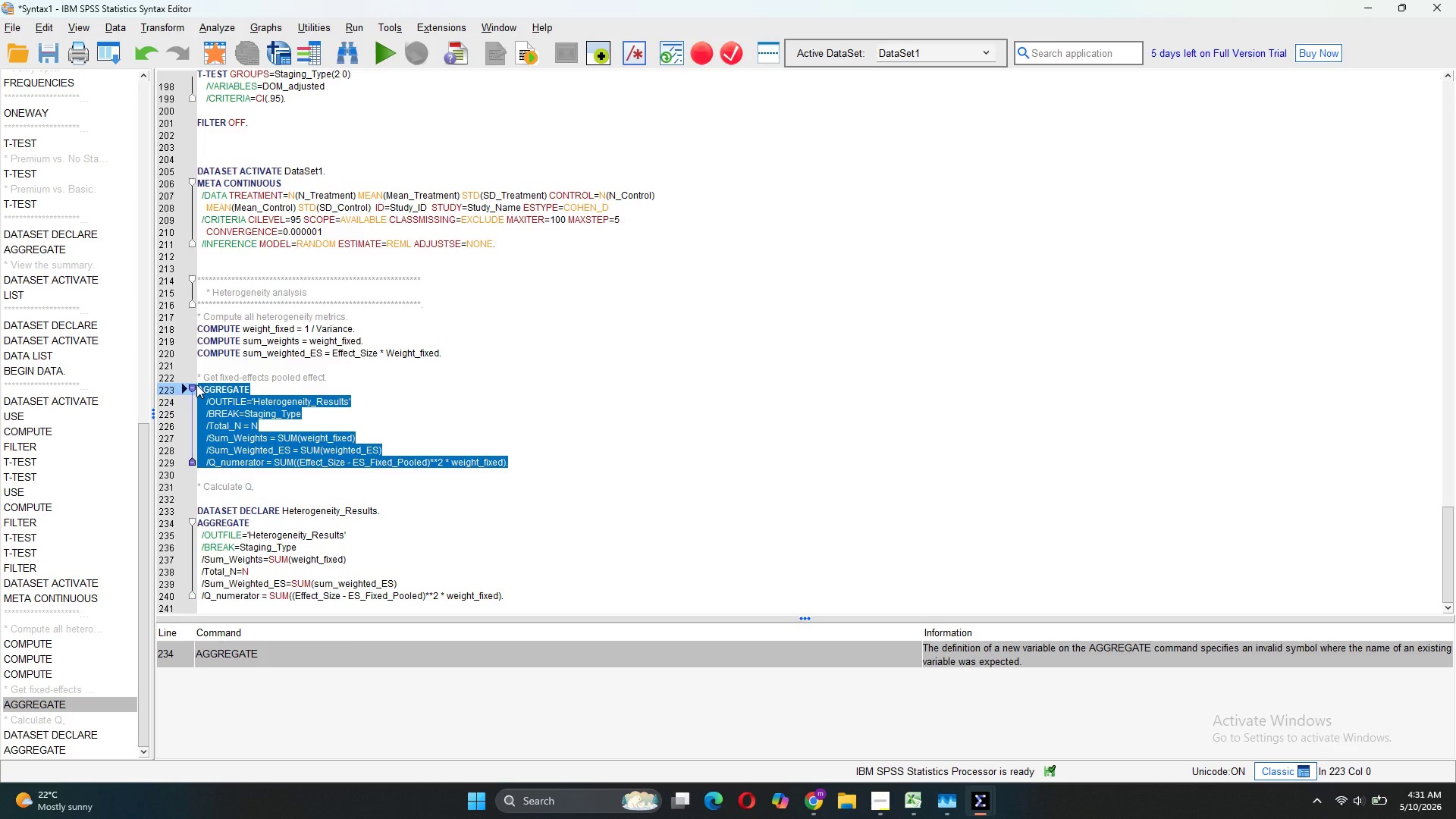 
key(Backspace)
 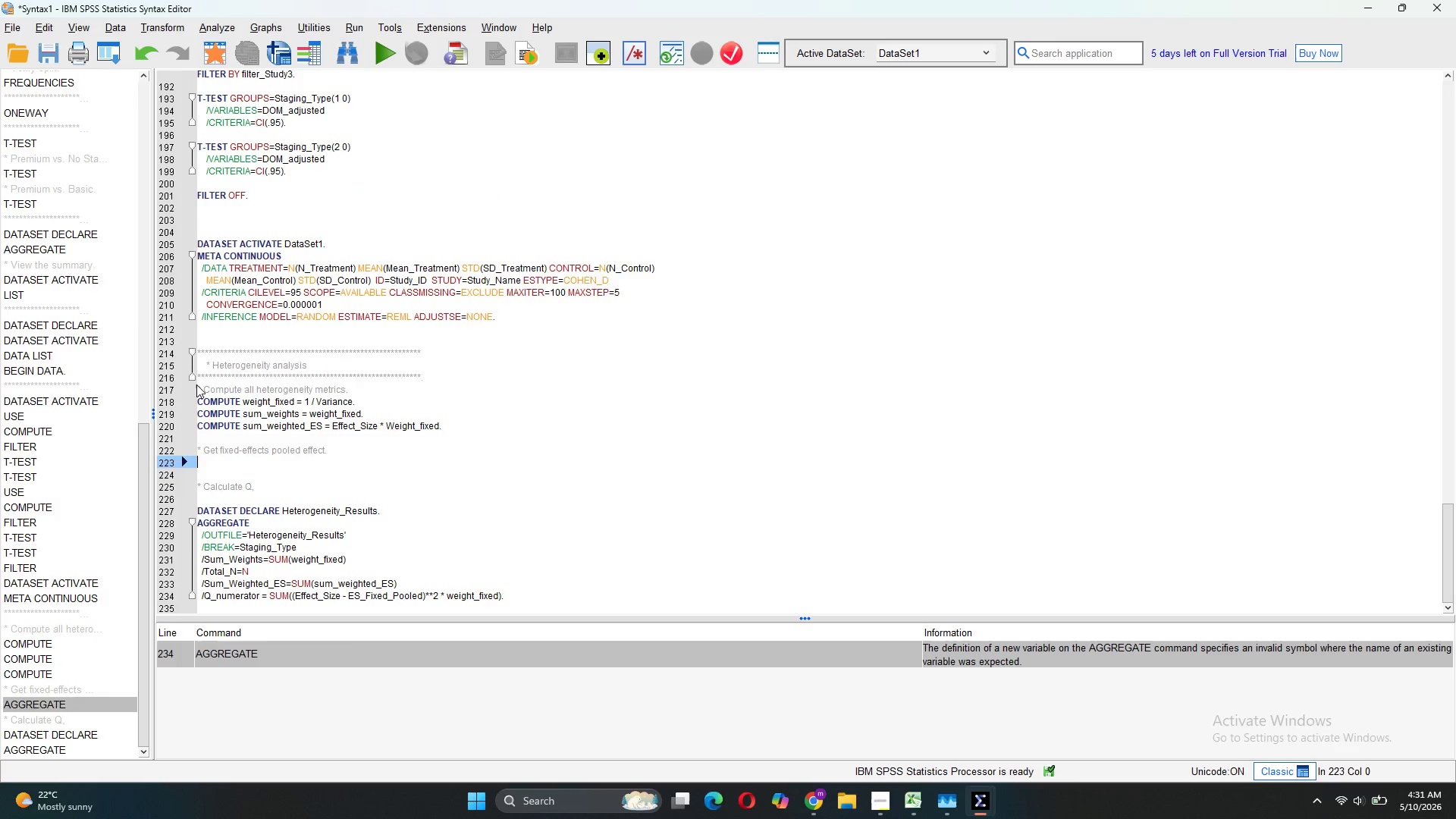 
key(Backspace)
 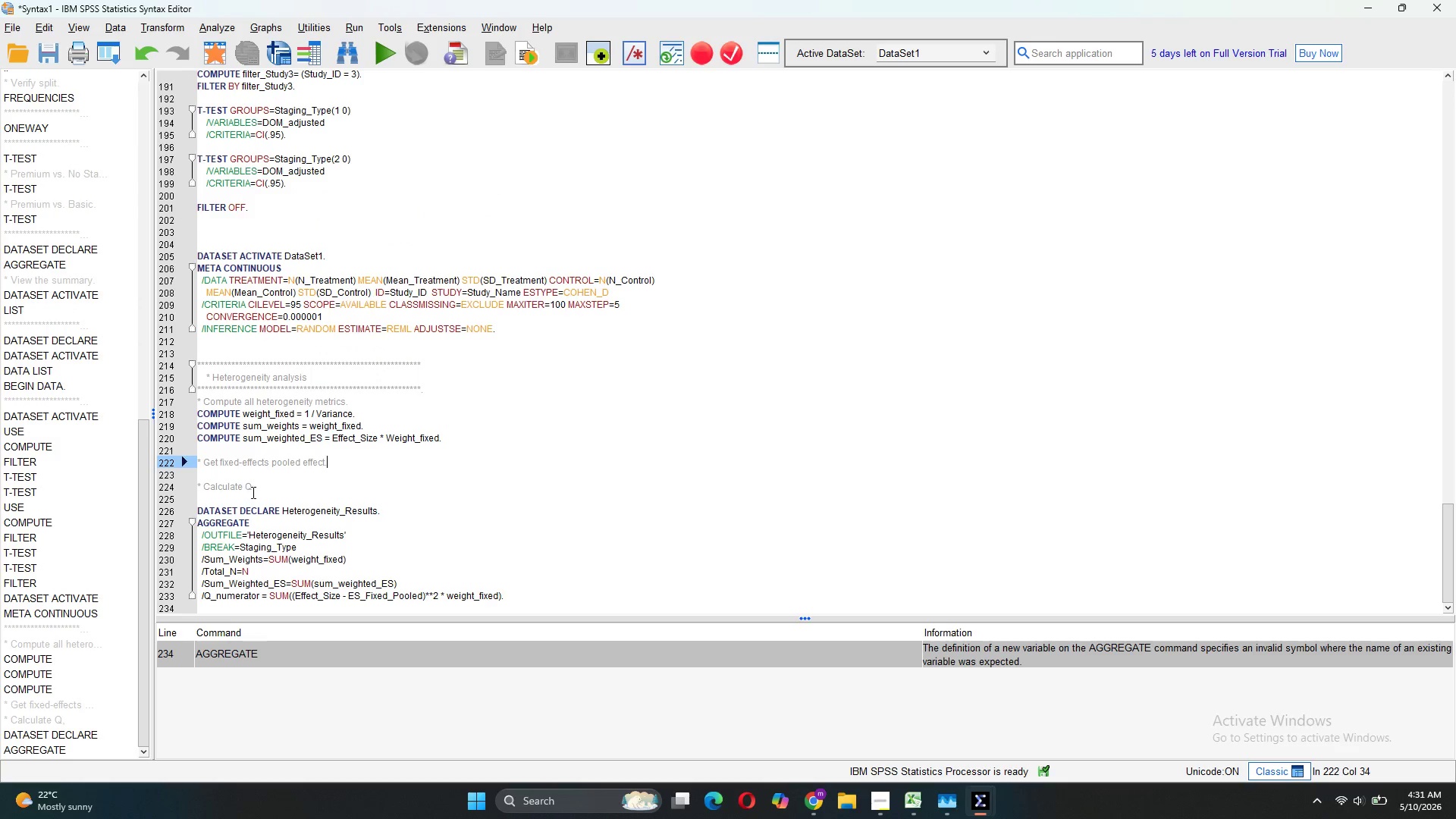 
left_click_drag(start_coordinate=[268, 491], to_coordinate=[198, 472])
 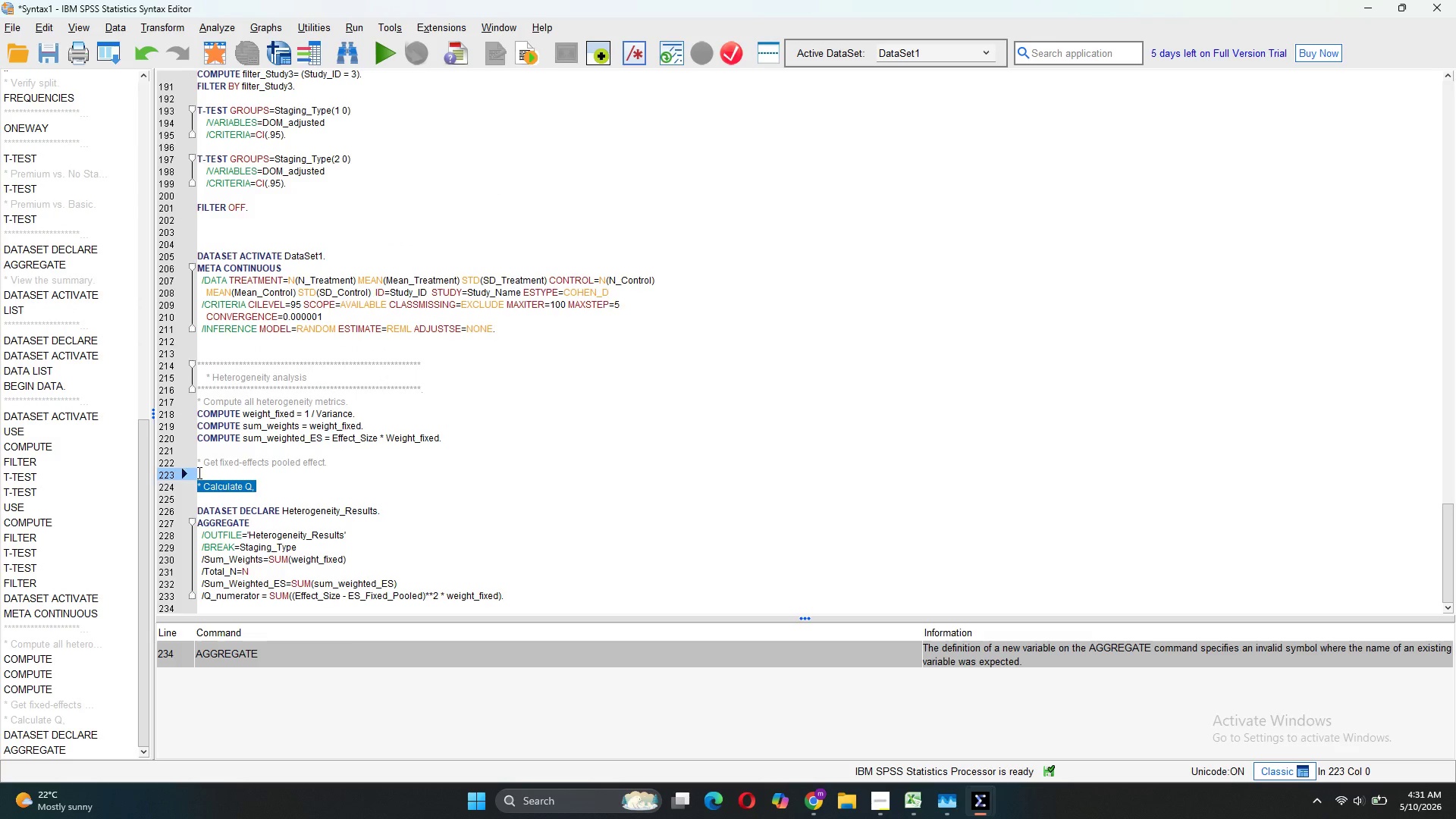 
key(Backspace)
 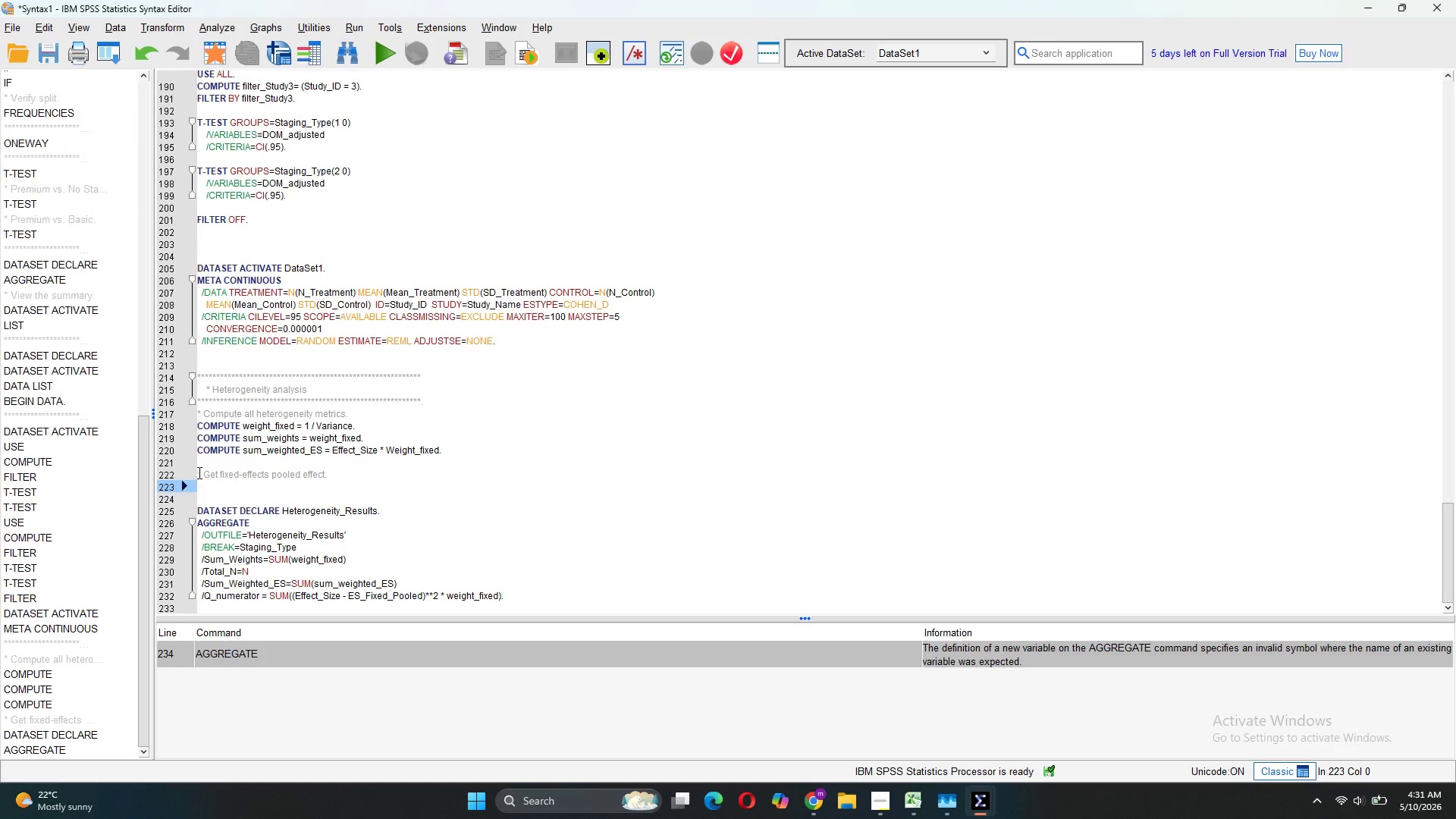 
key(ArrowDown)
 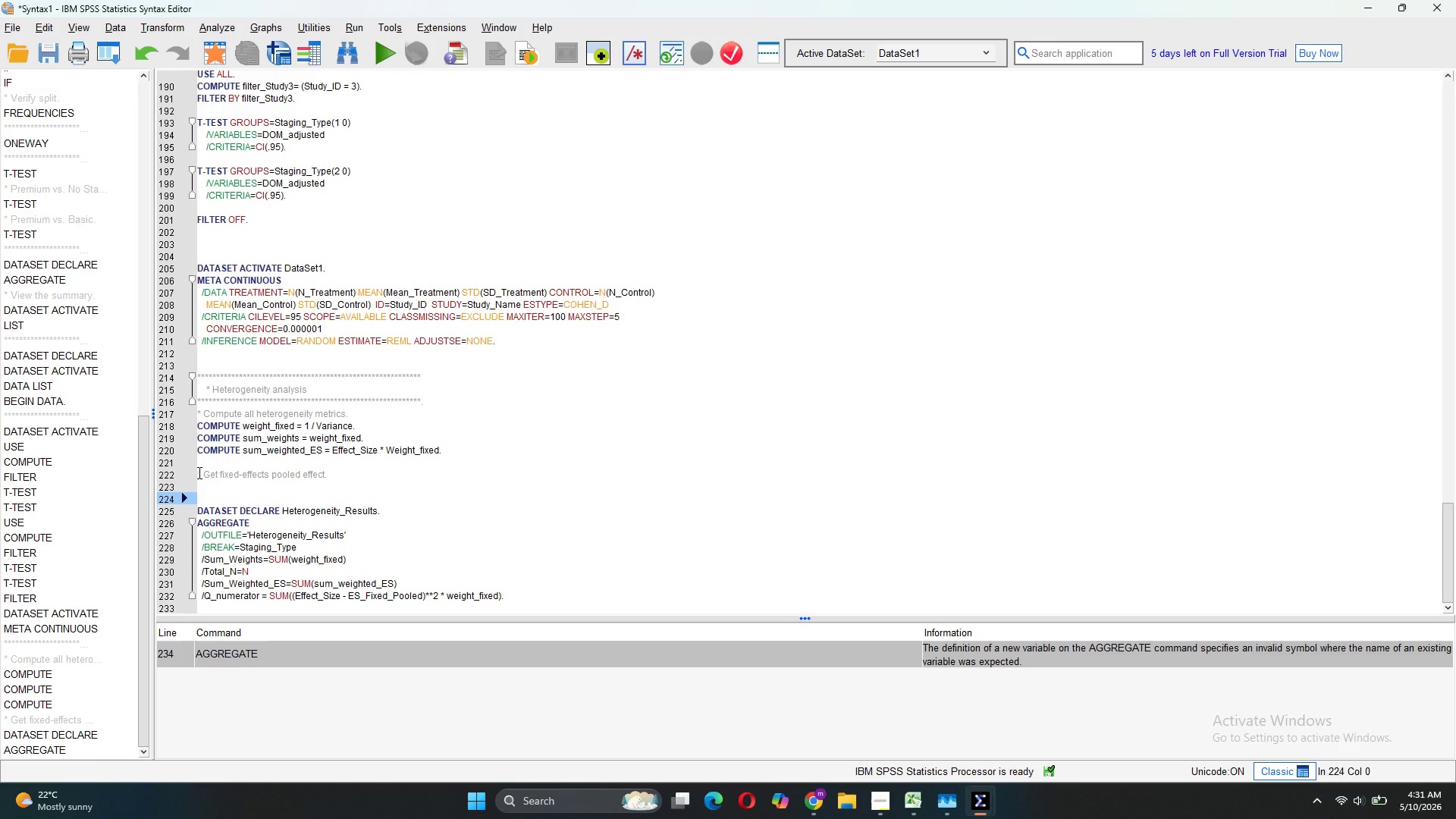 
key(Backspace)
 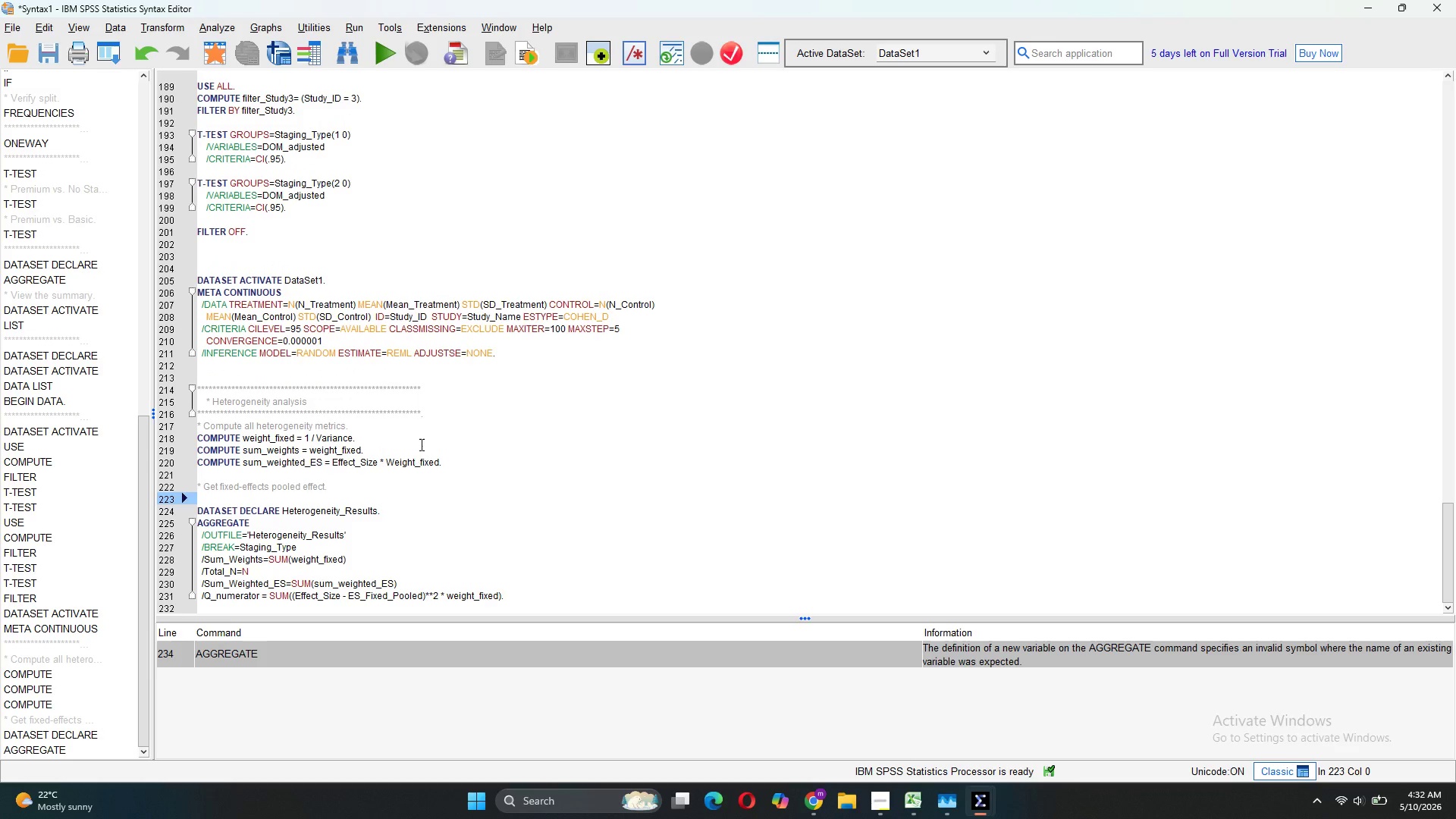 
wait(6.3)
 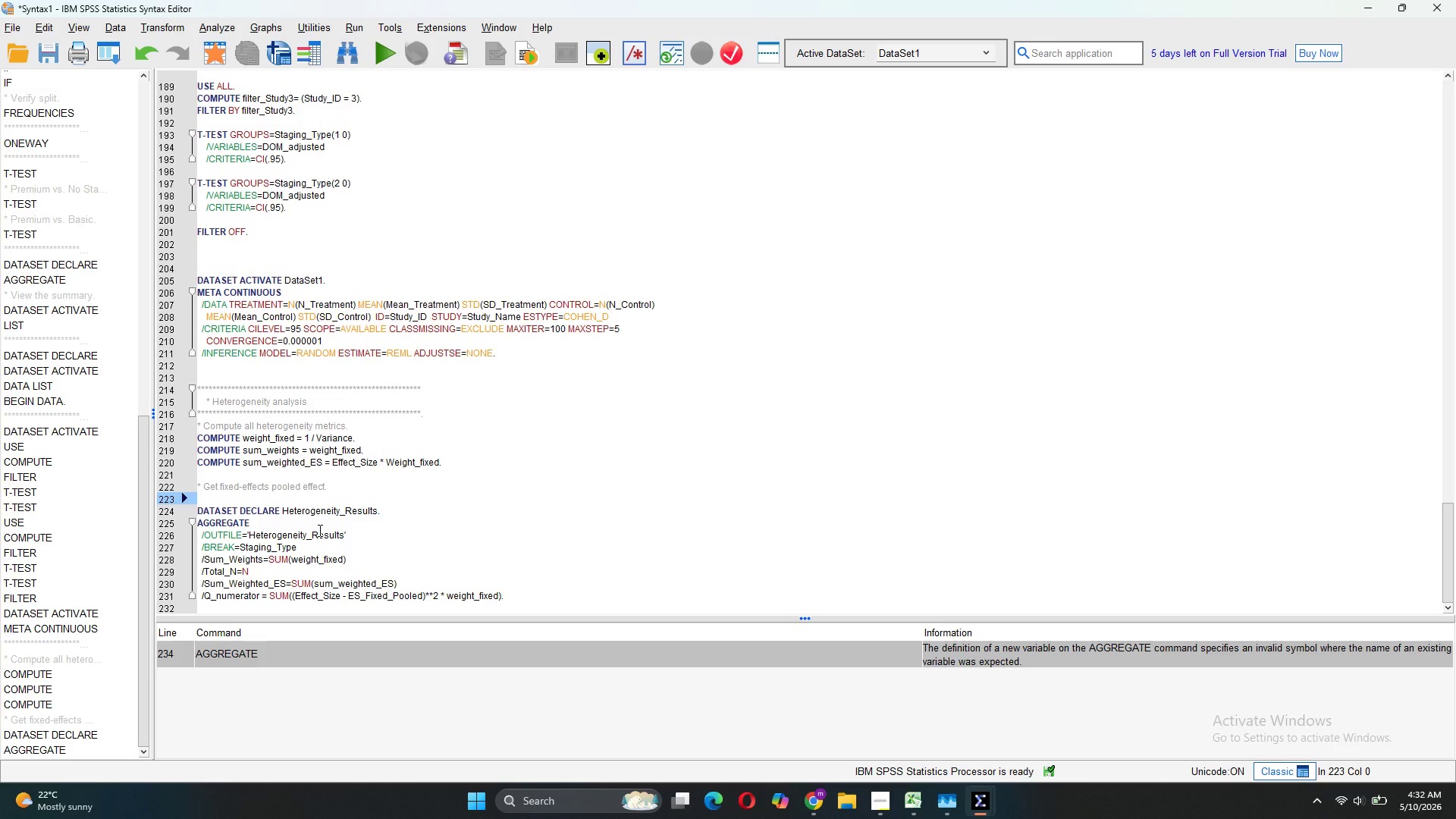 
left_click([393, 459])
 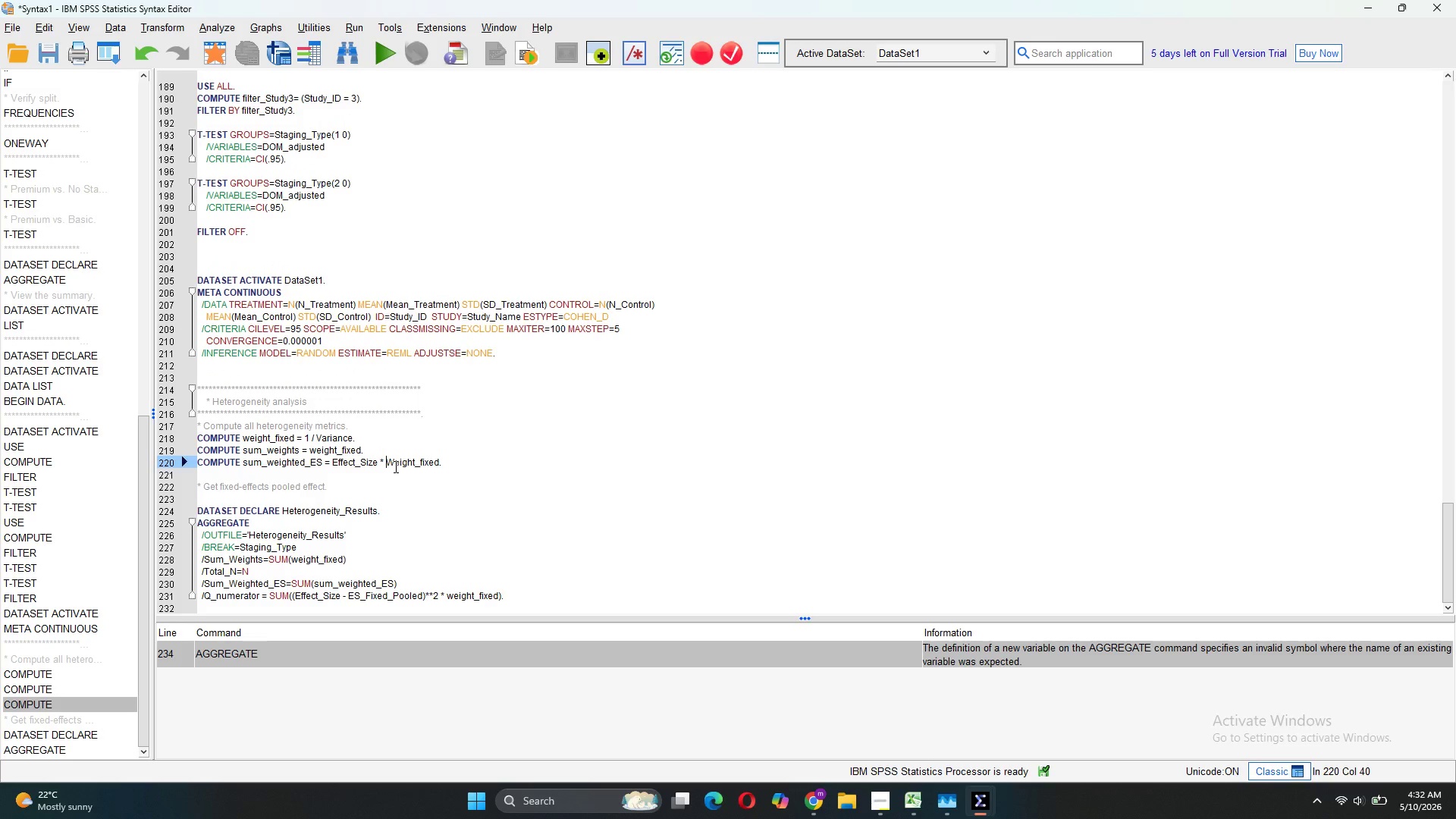 
left_click([394, 466])
 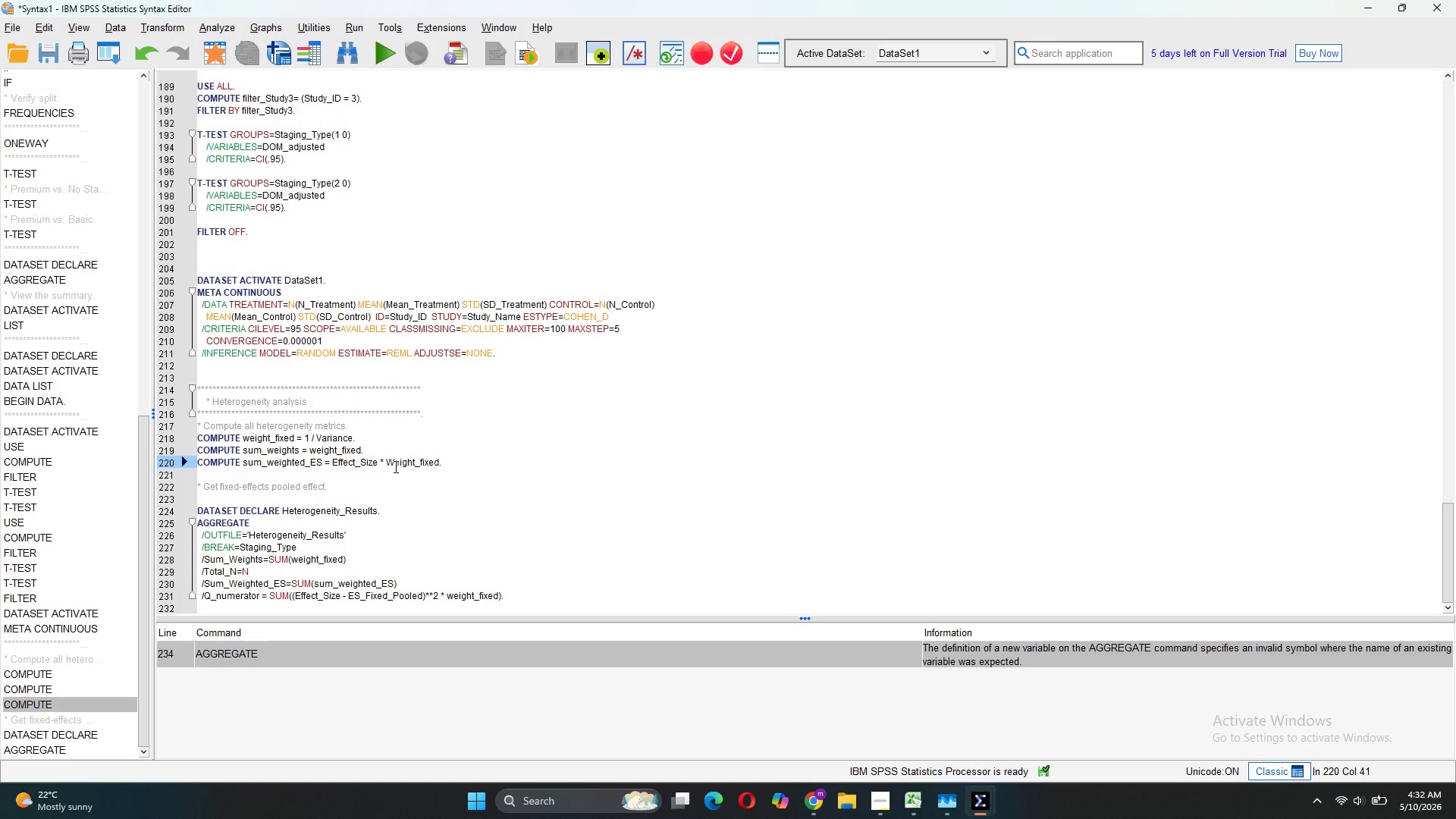 
key(Backspace)
 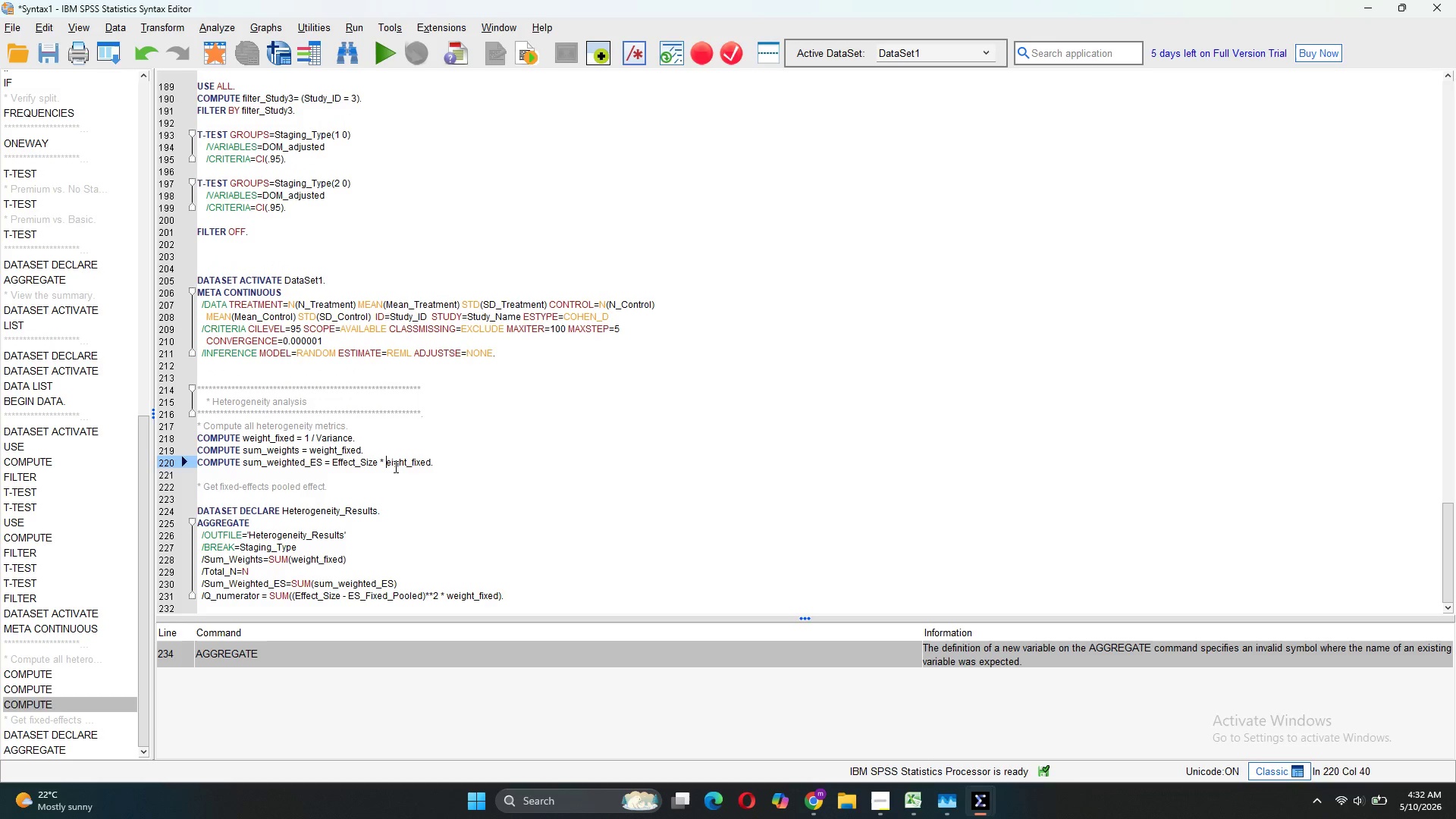 
key(W)
 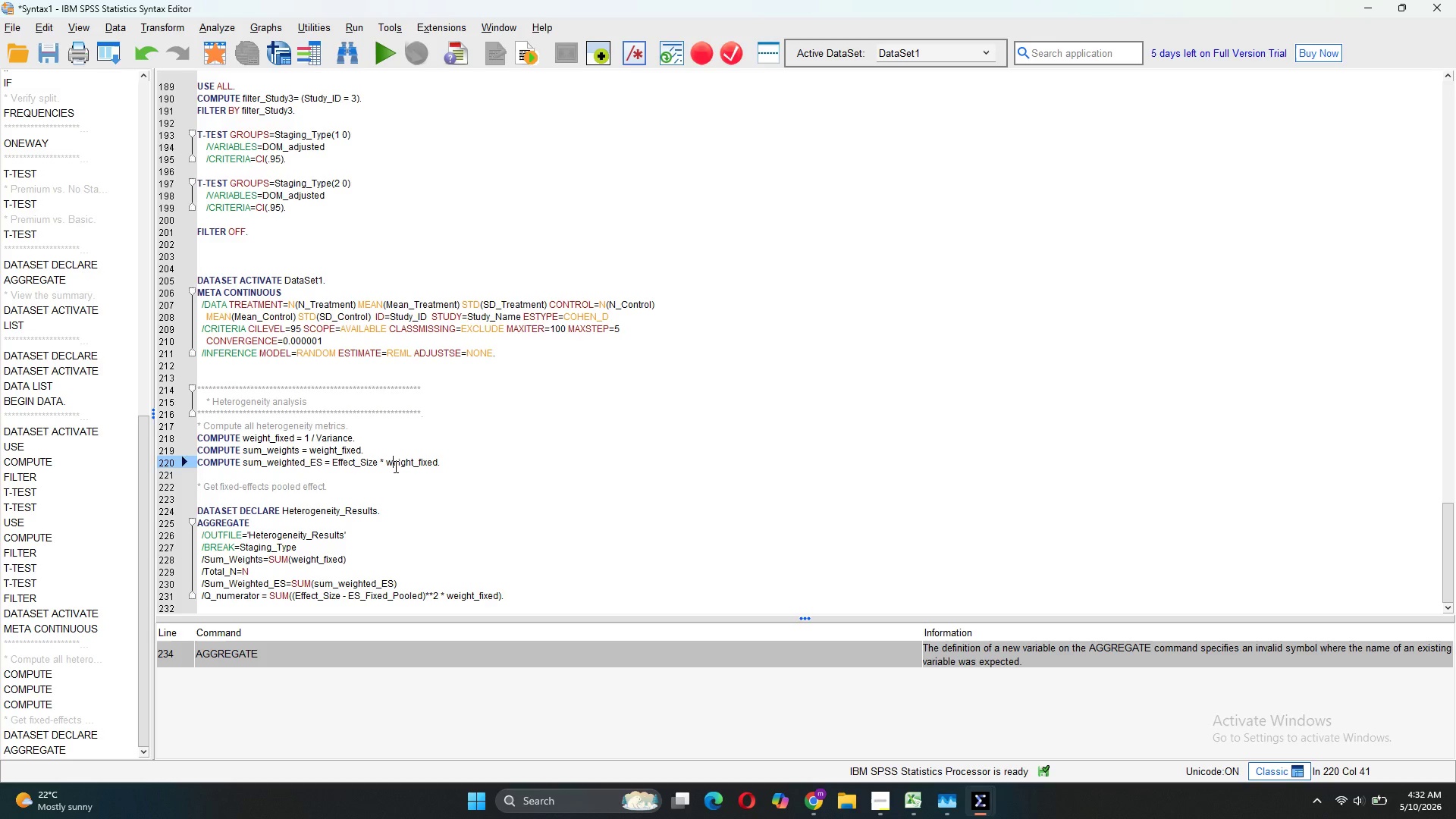 
wait(7.27)
 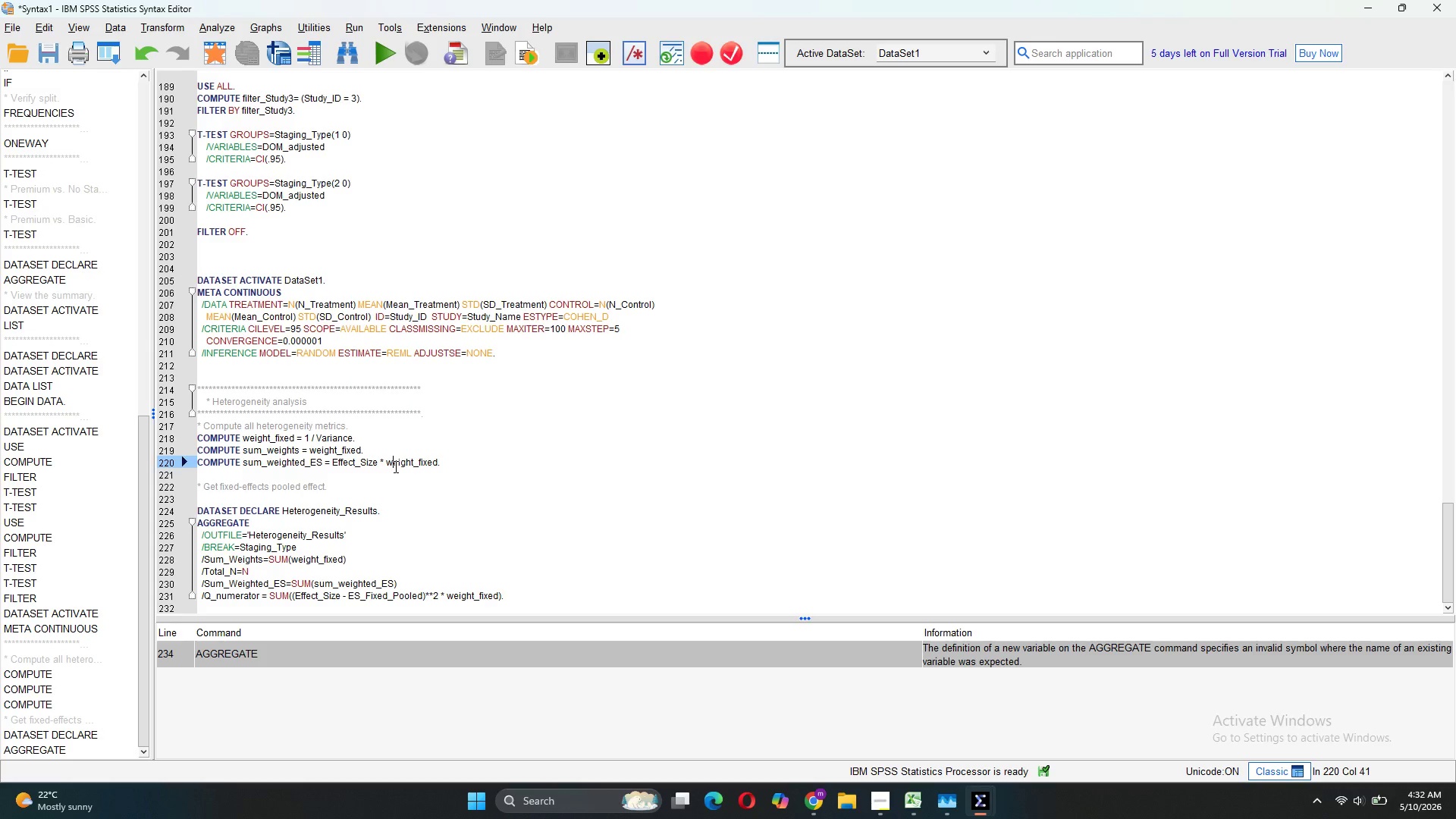 
left_click_drag(start_coordinate=[452, 463], to_coordinate=[195, 432])
 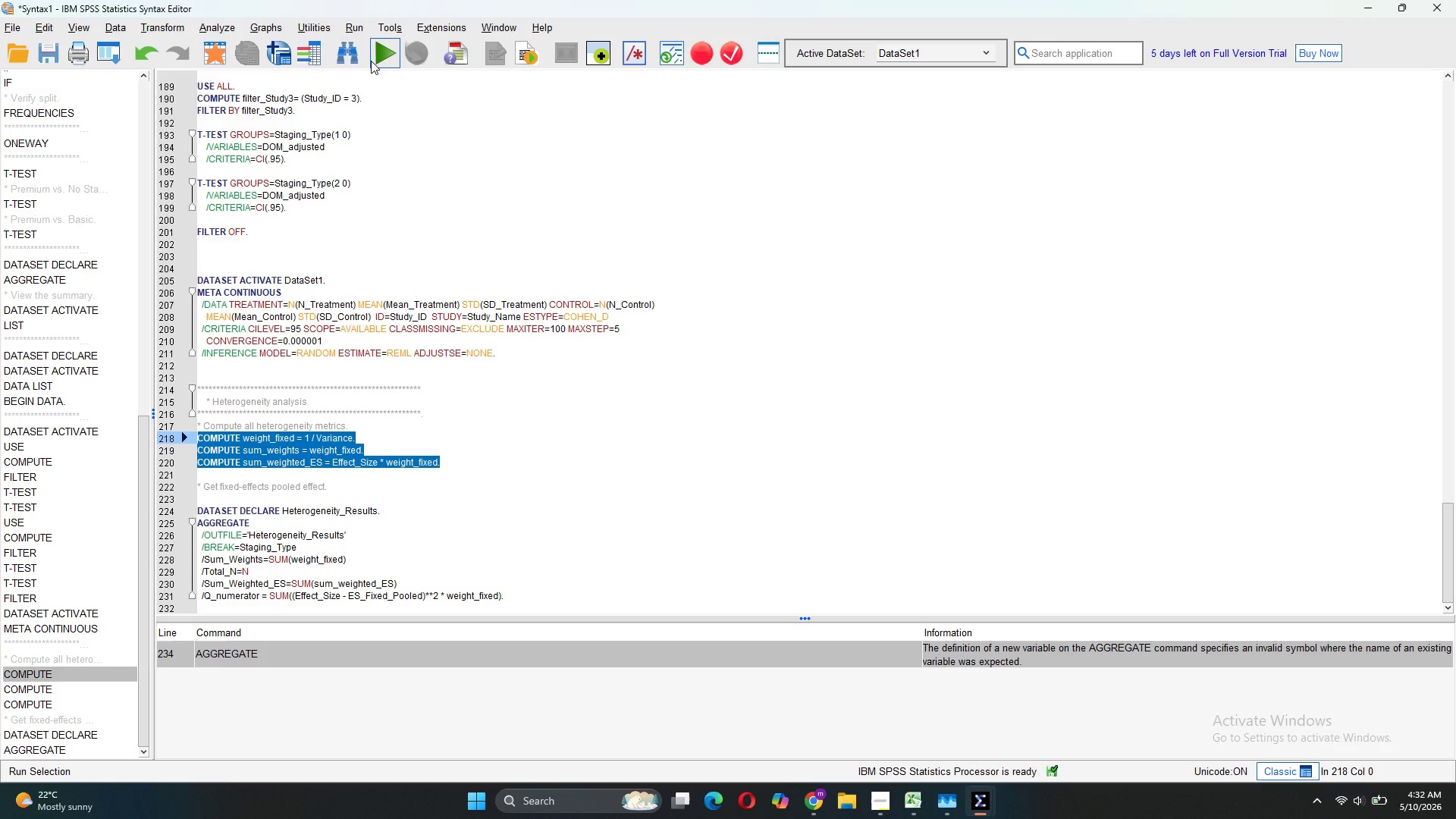 
left_click([371, 61])
 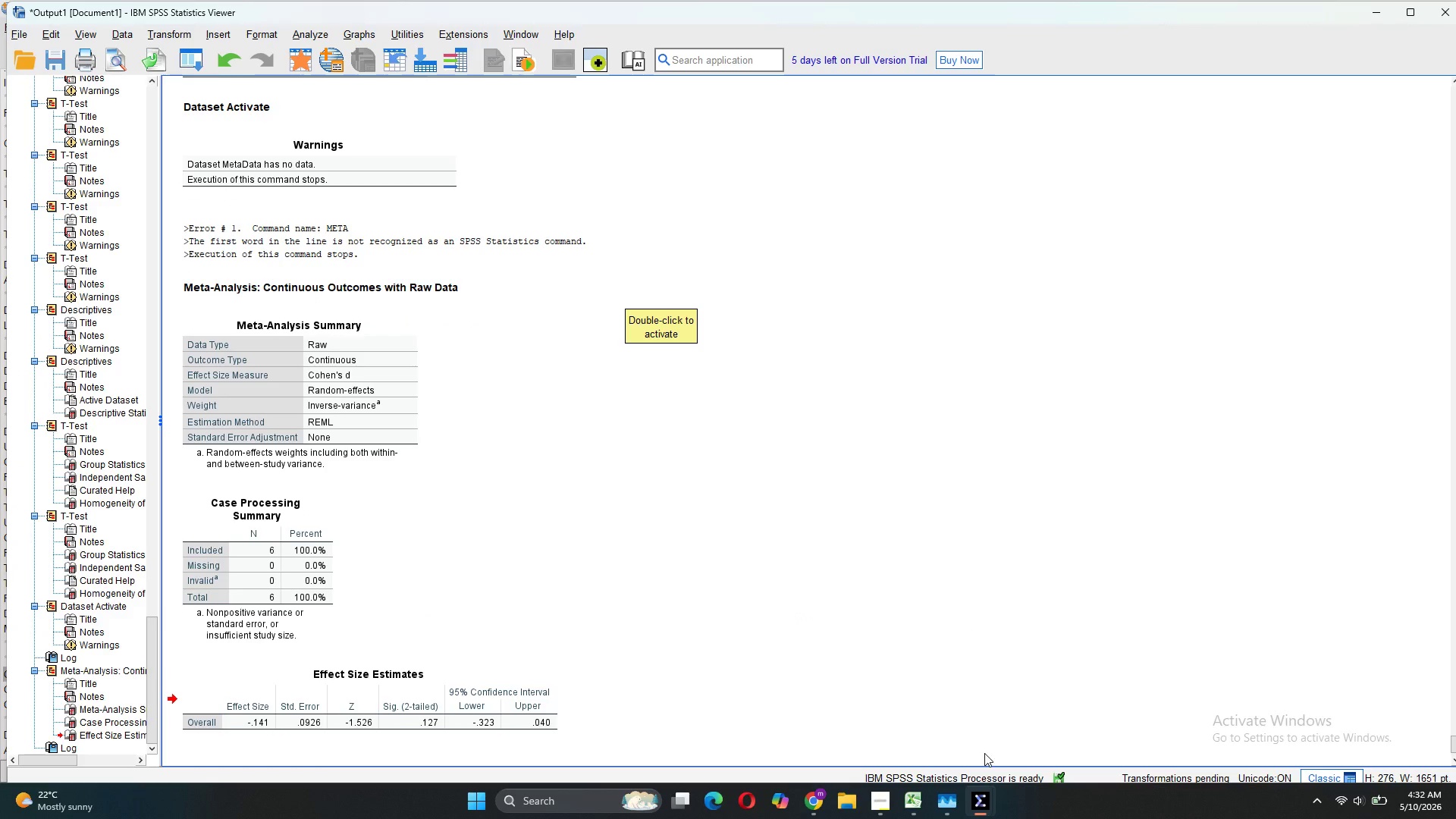 
mouse_move([957, 783])
 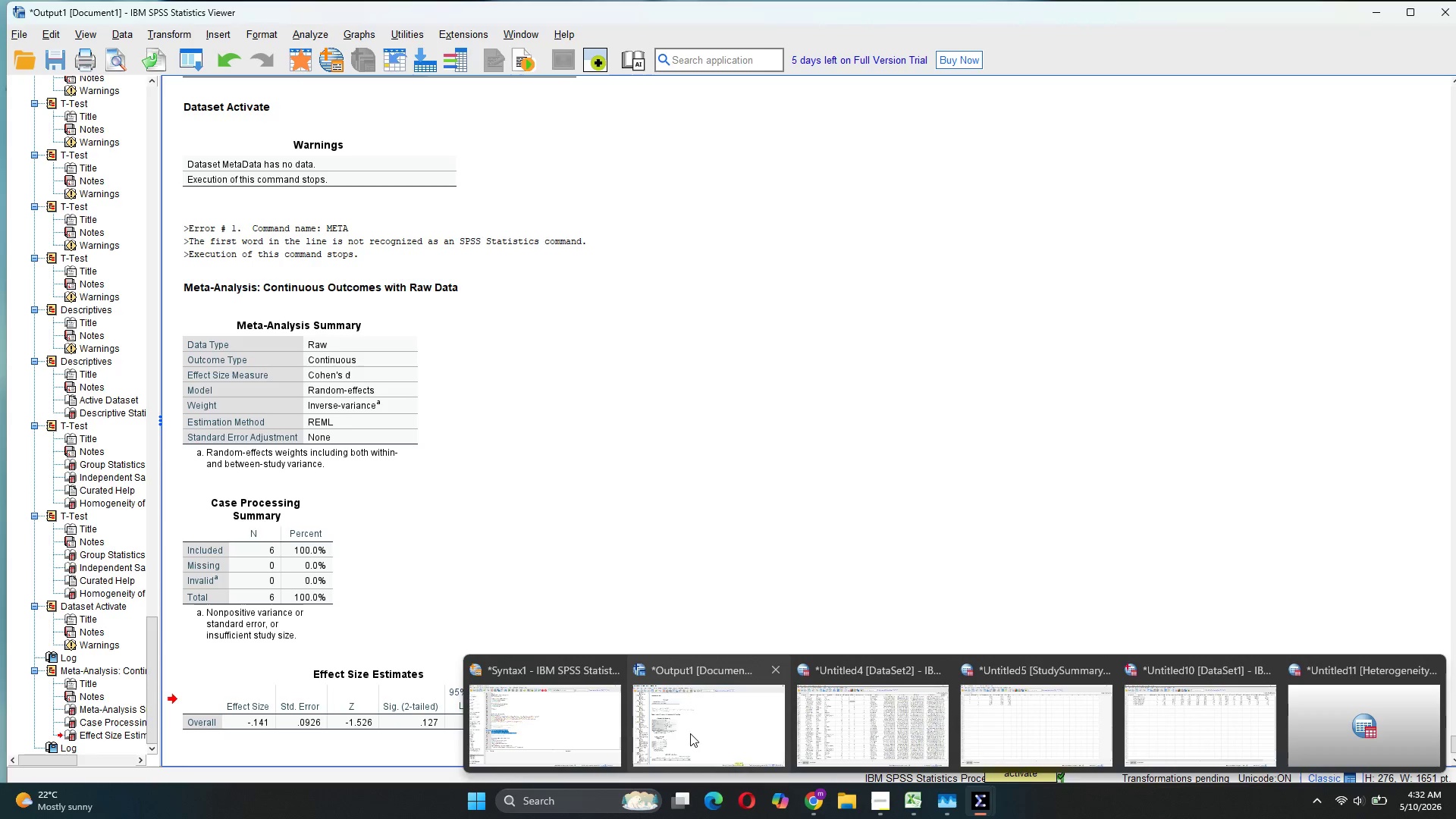 
left_click([578, 738])
 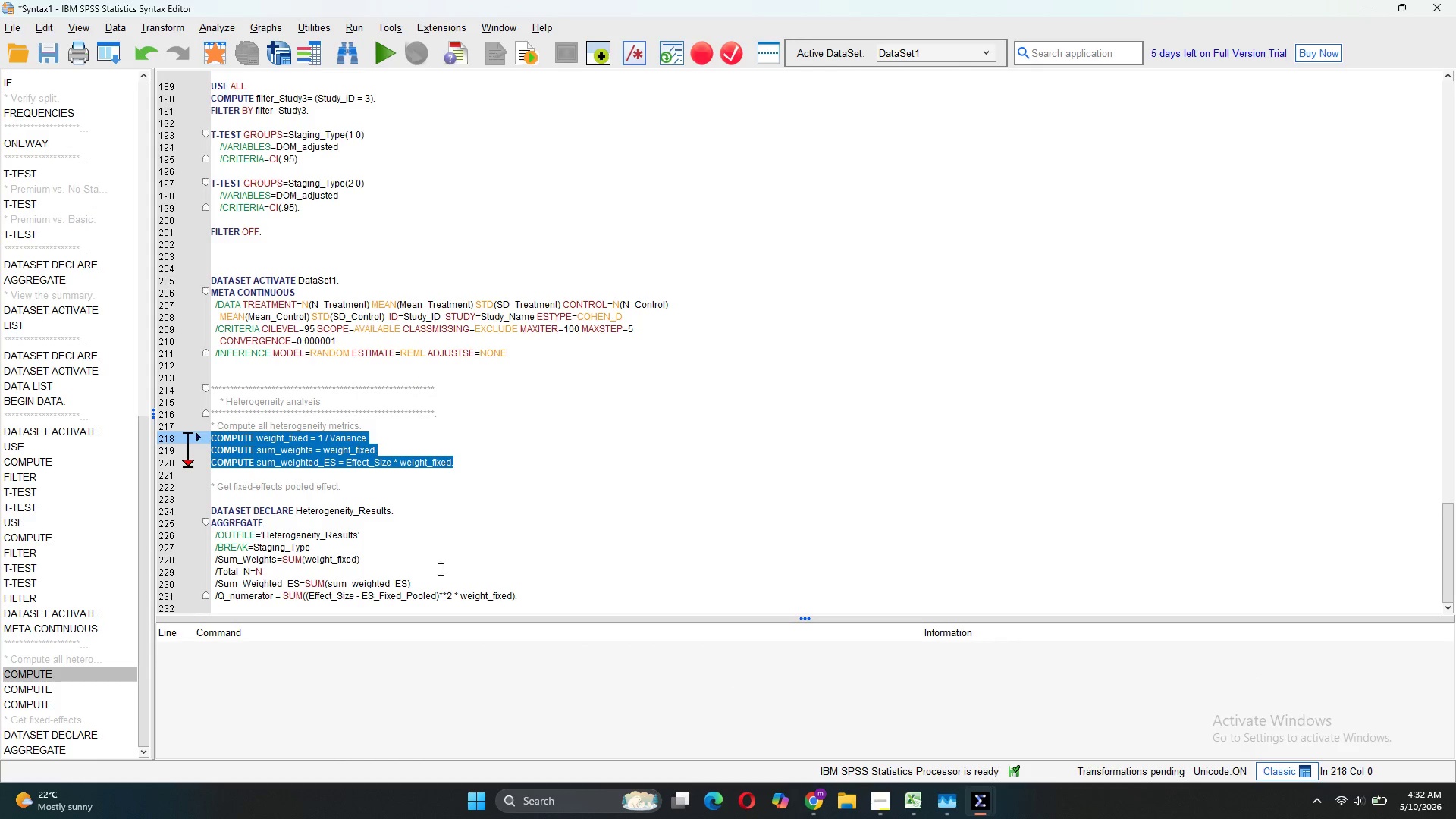 
scroll: coordinate [420, 566], scroll_direction: down, amount: 2.0
 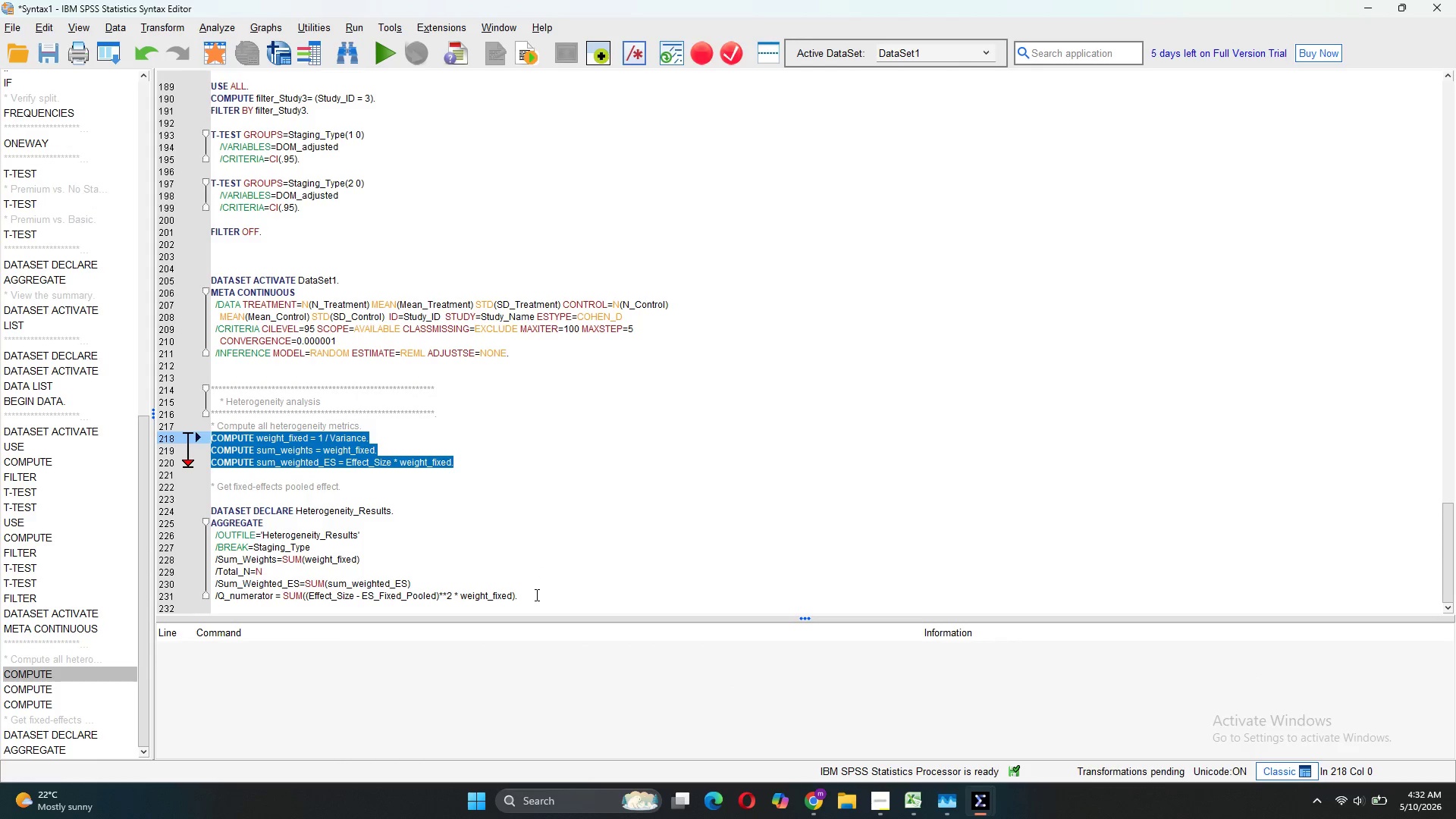 
left_click_drag(start_coordinate=[535, 595], to_coordinate=[200, 525])
 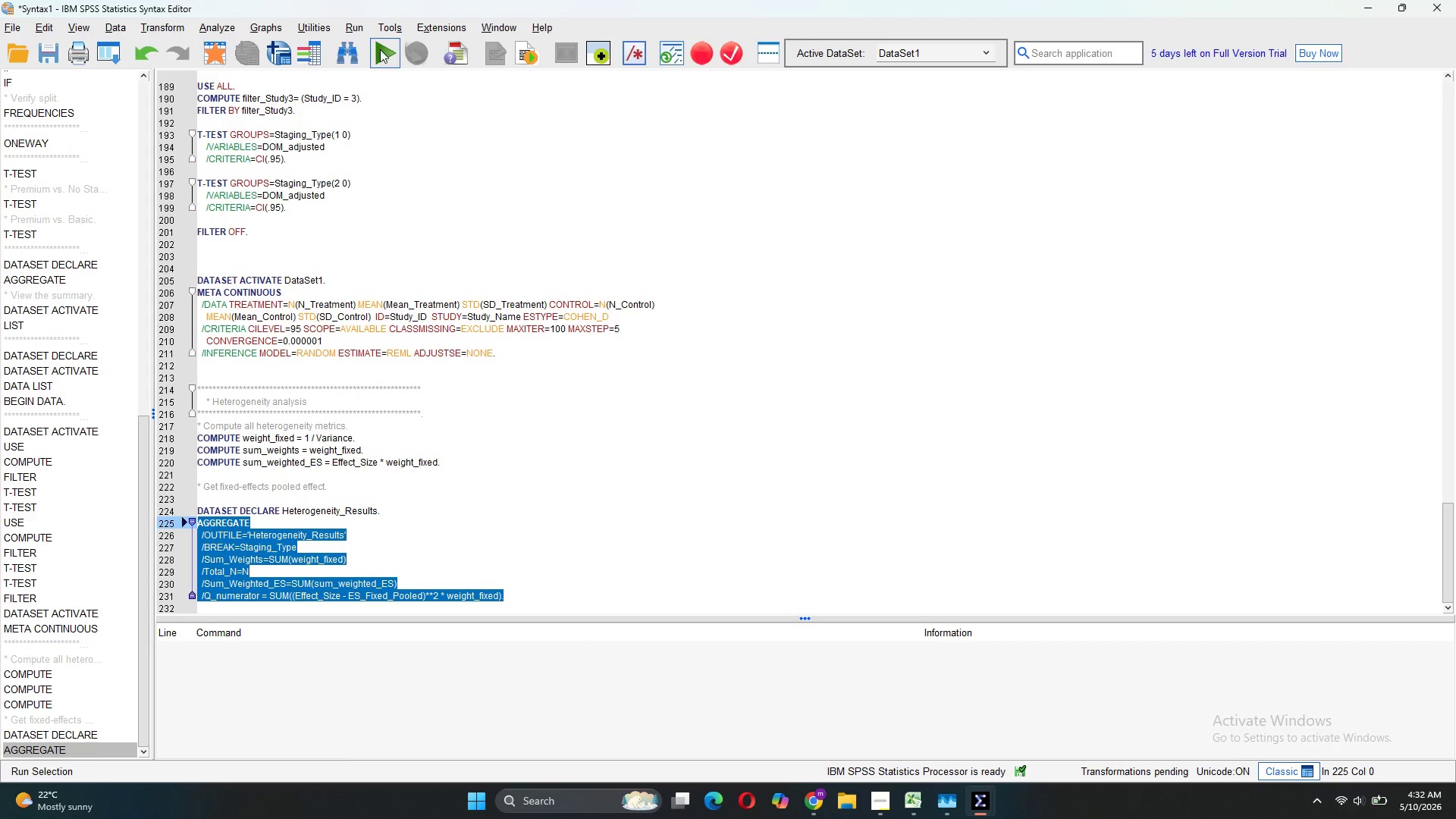 
left_click([386, 67])
 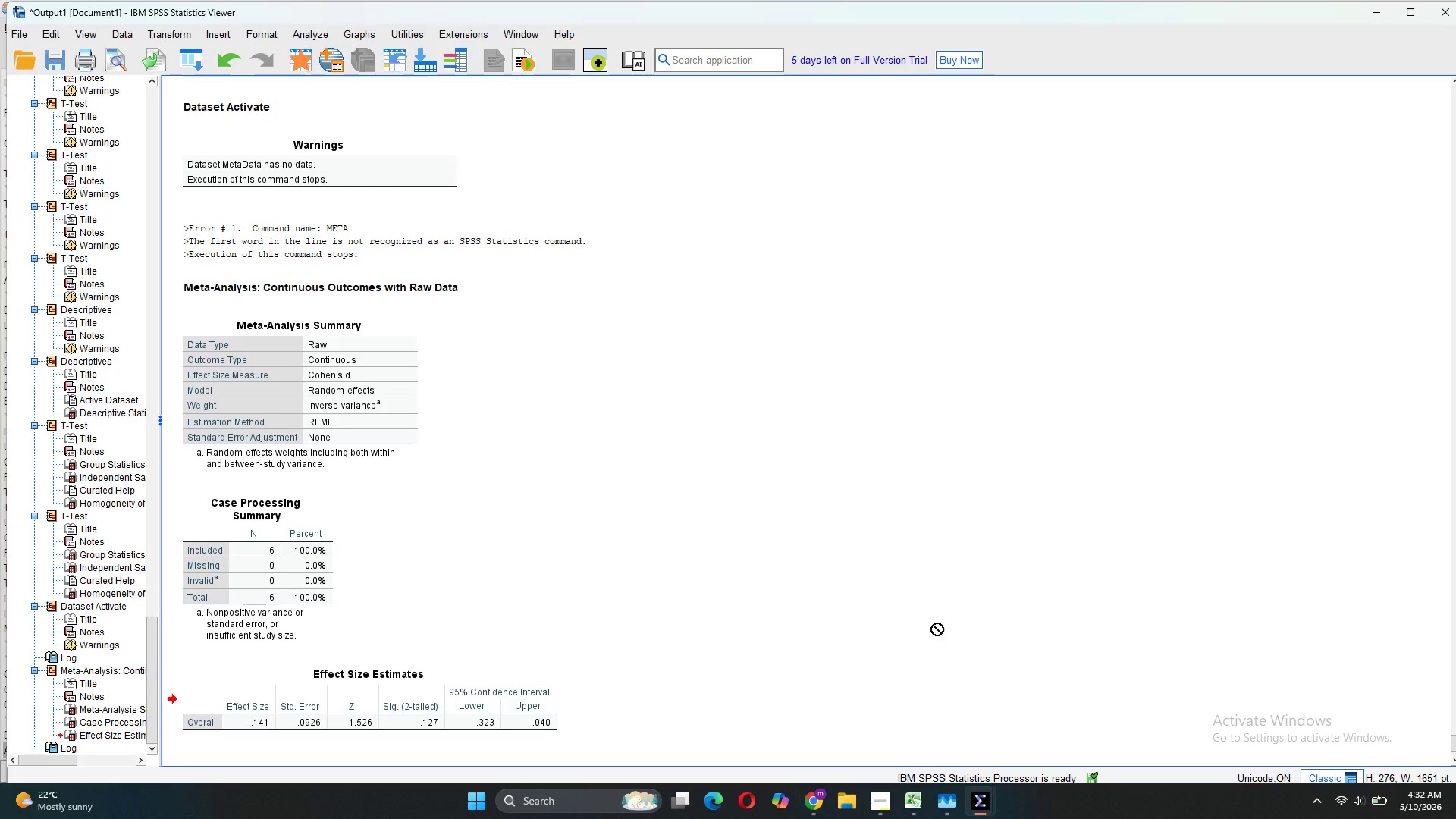 
scroll: coordinate [946, 635], scroll_direction: down, amount: 34.0
 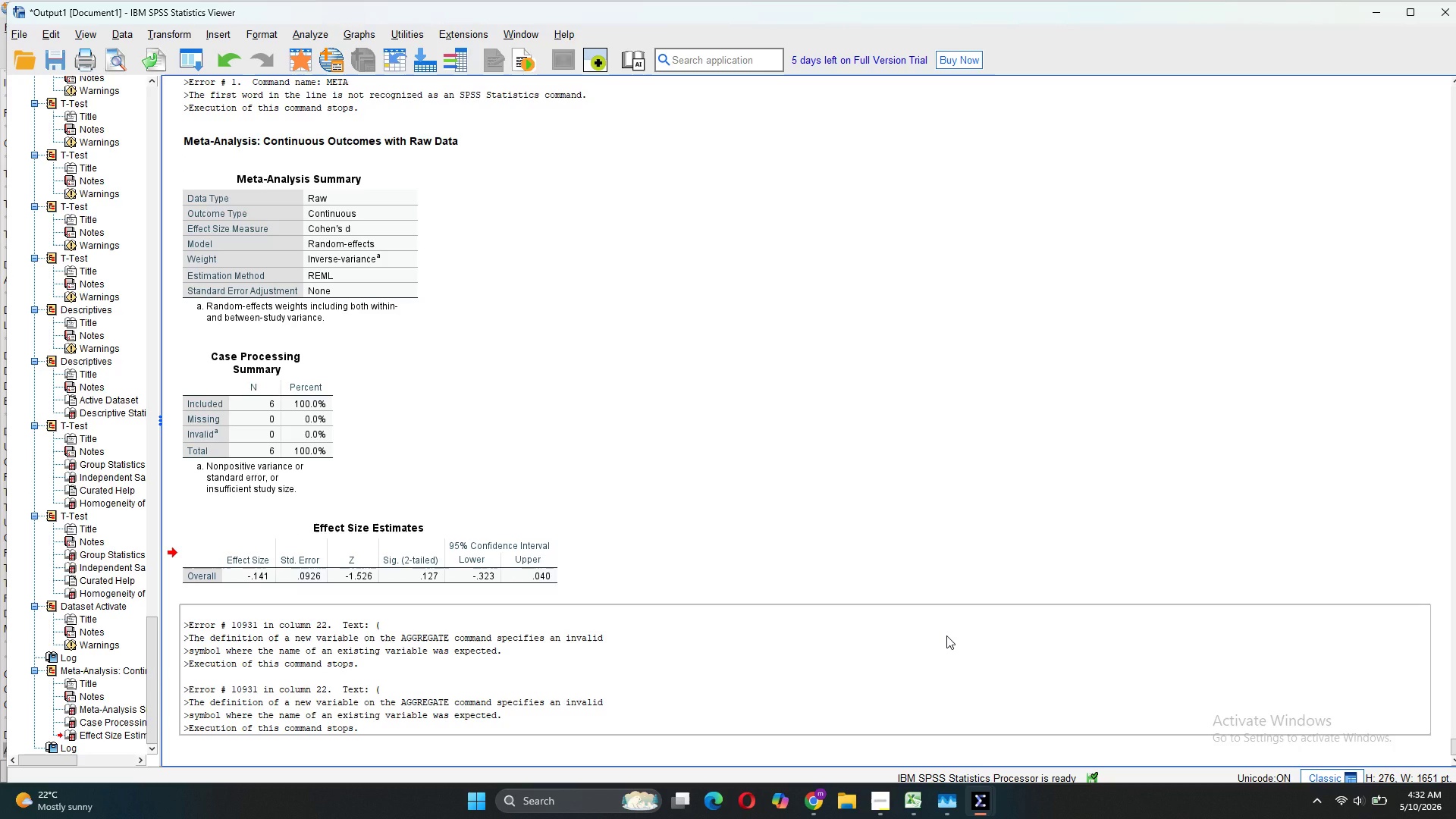 
wait(10.45)
 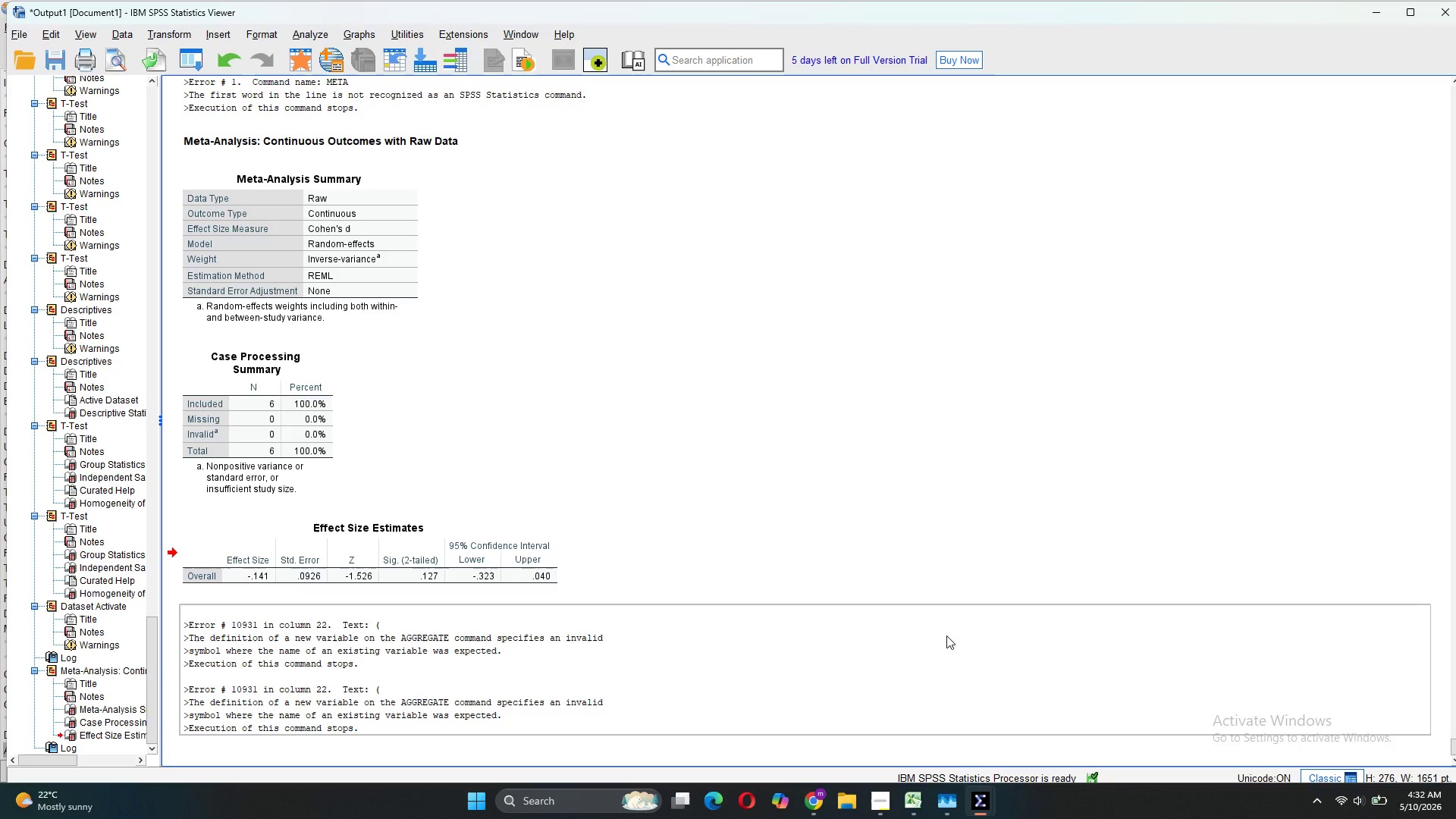 
mouse_move([984, 792])
 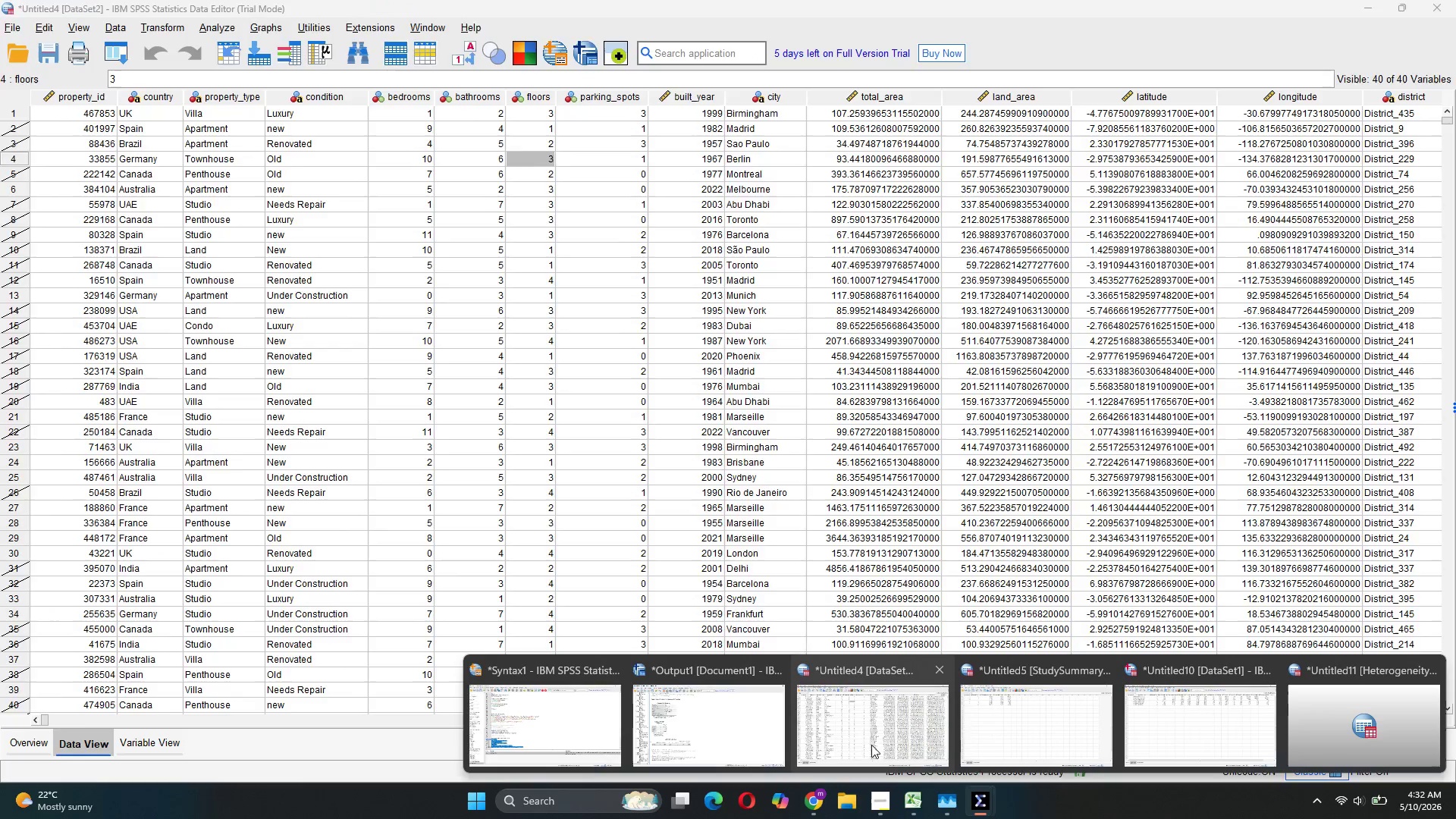 
mouse_move([688, 738])
 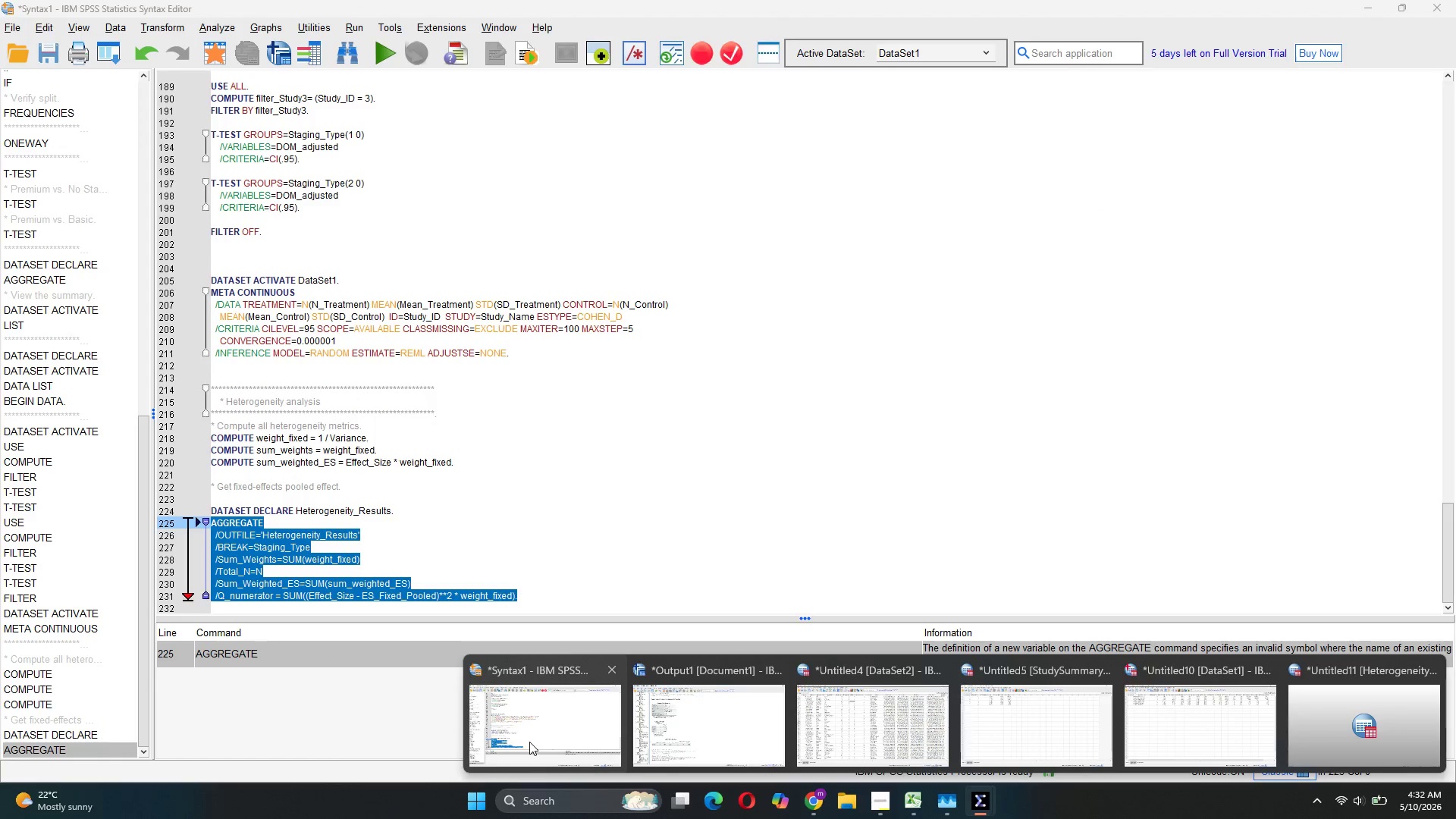 
left_click([529, 742])
 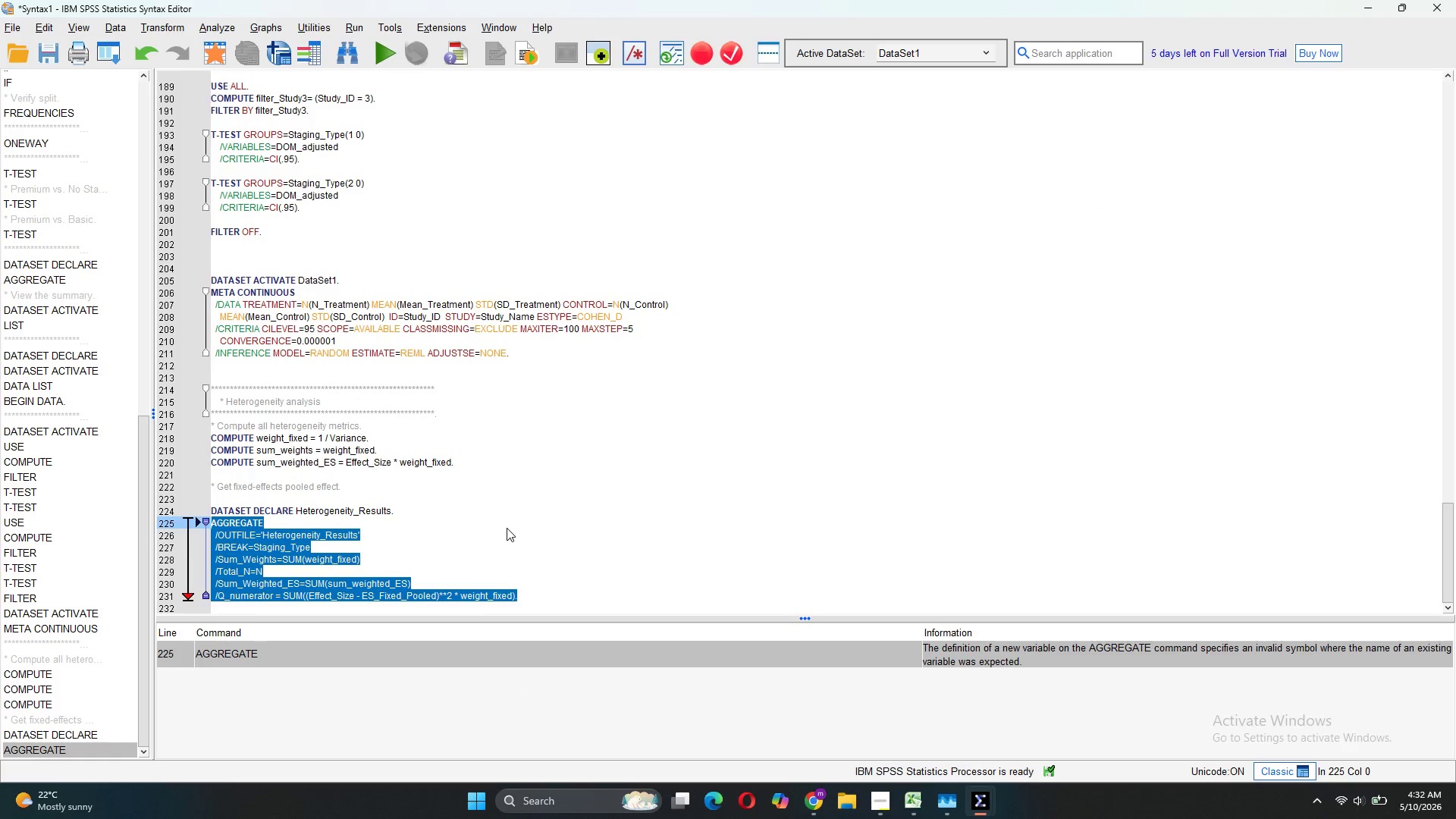 
left_click([507, 528])
 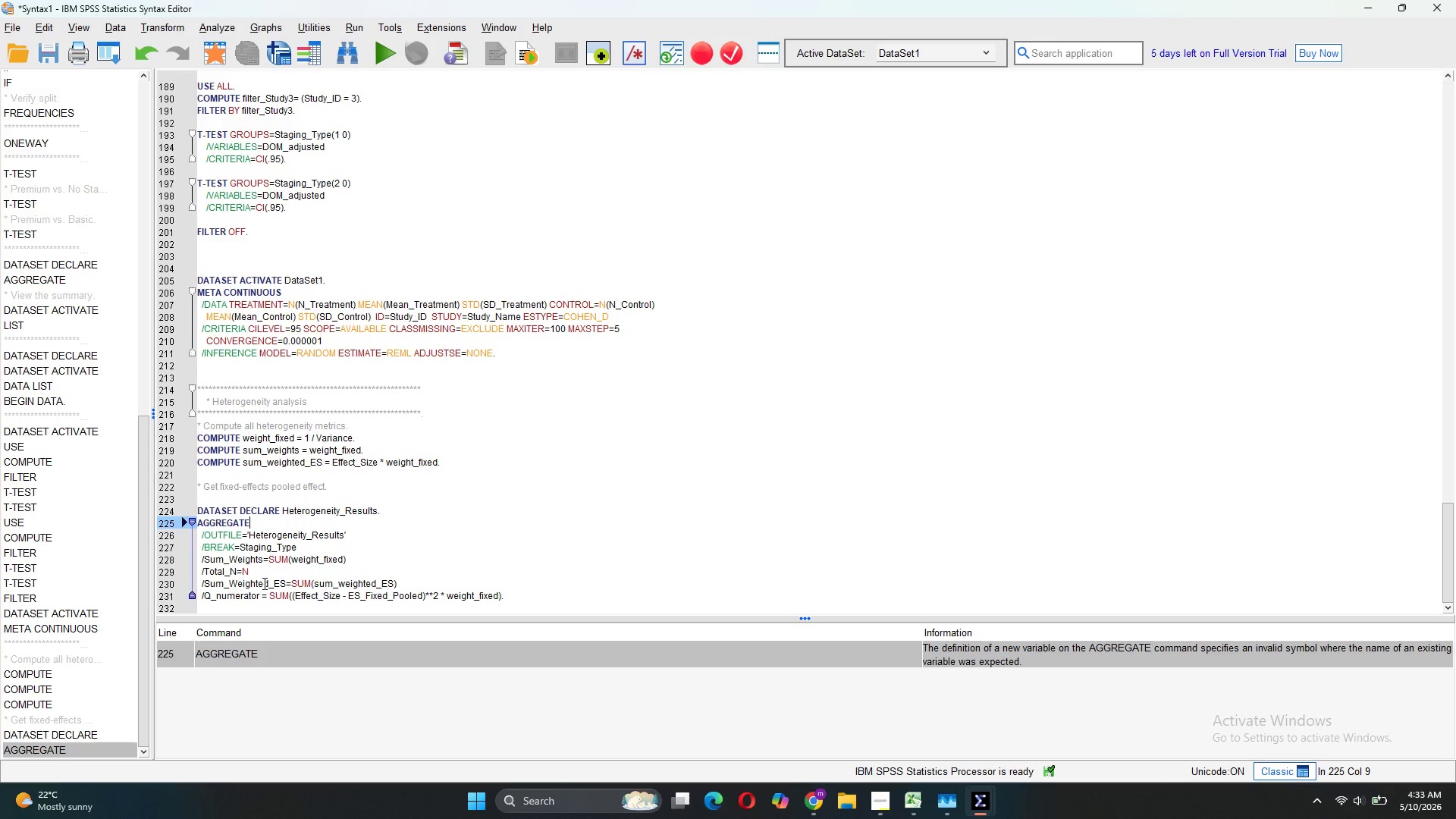 
wait(35.0)
 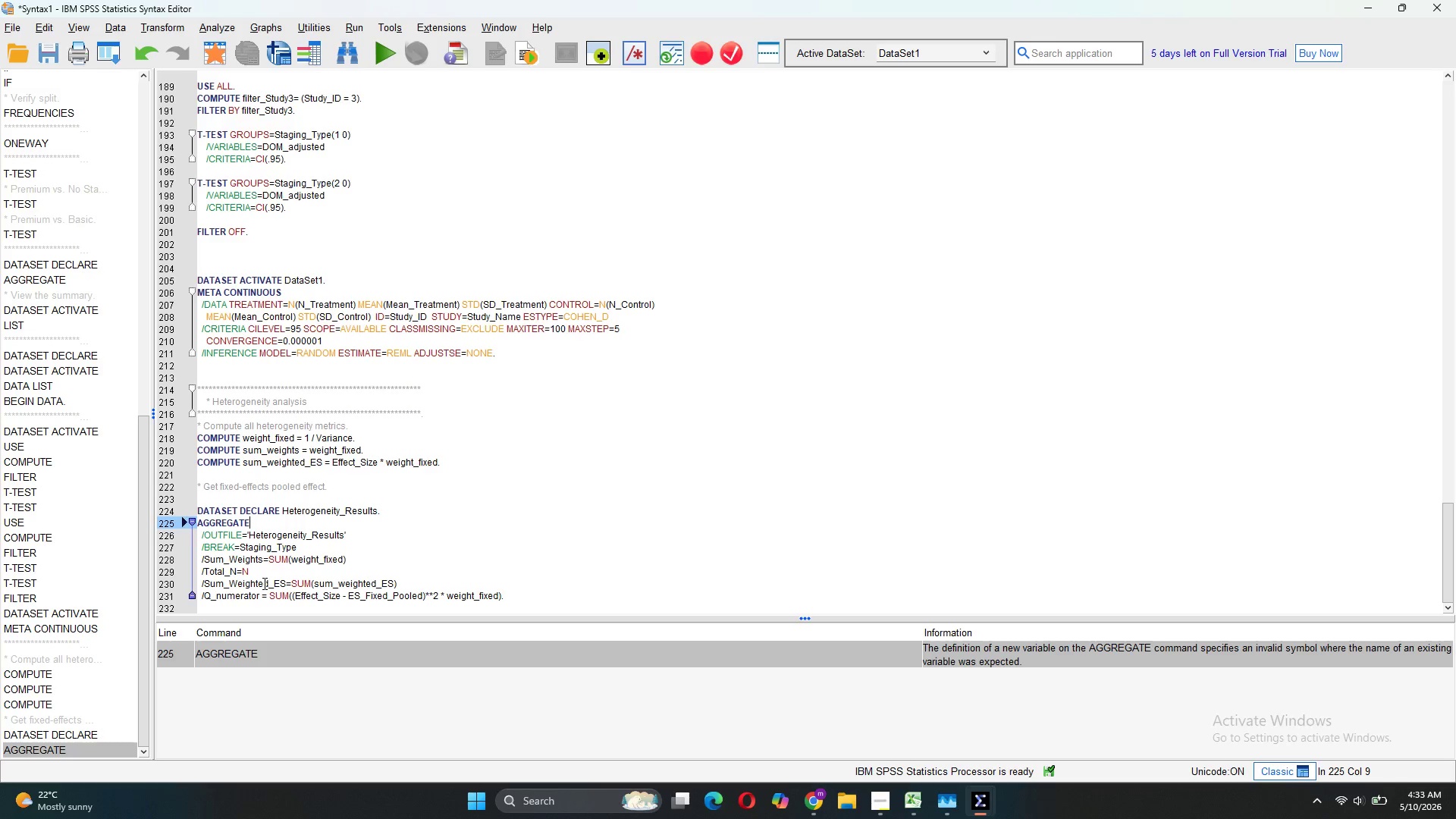 
left_click([697, 734])
 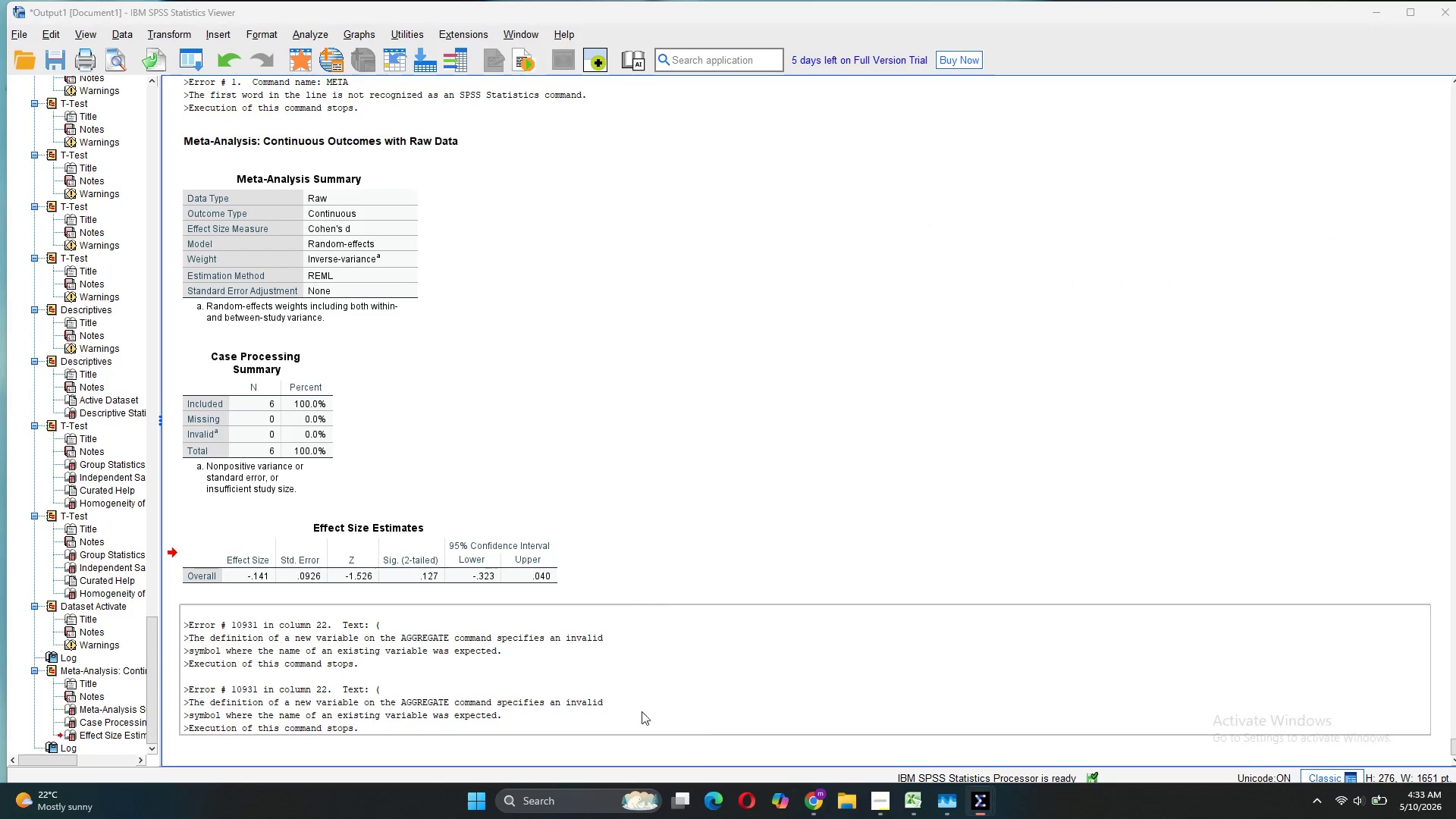 
mouse_move([439, 648])
 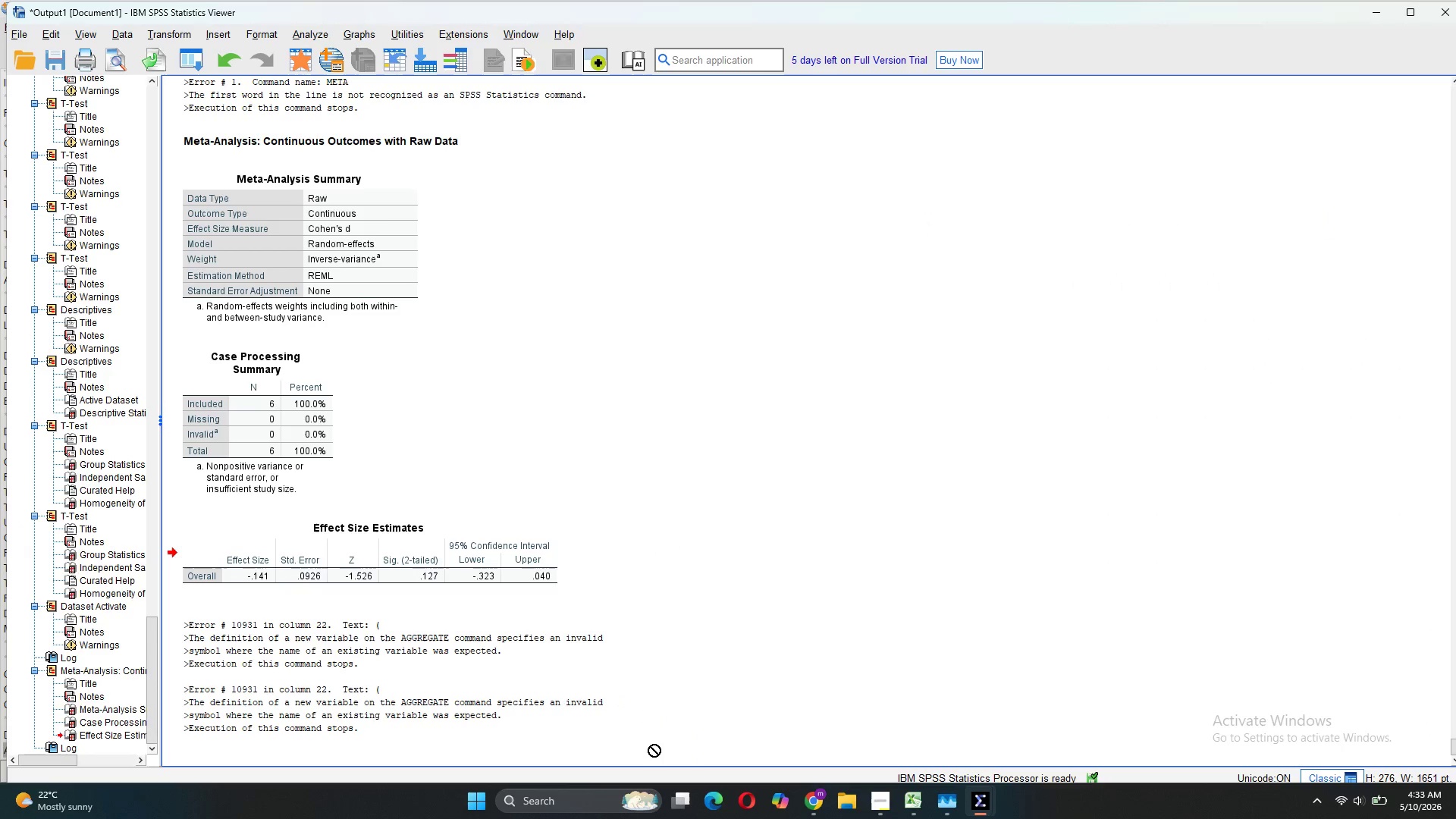 
wait(9.08)
 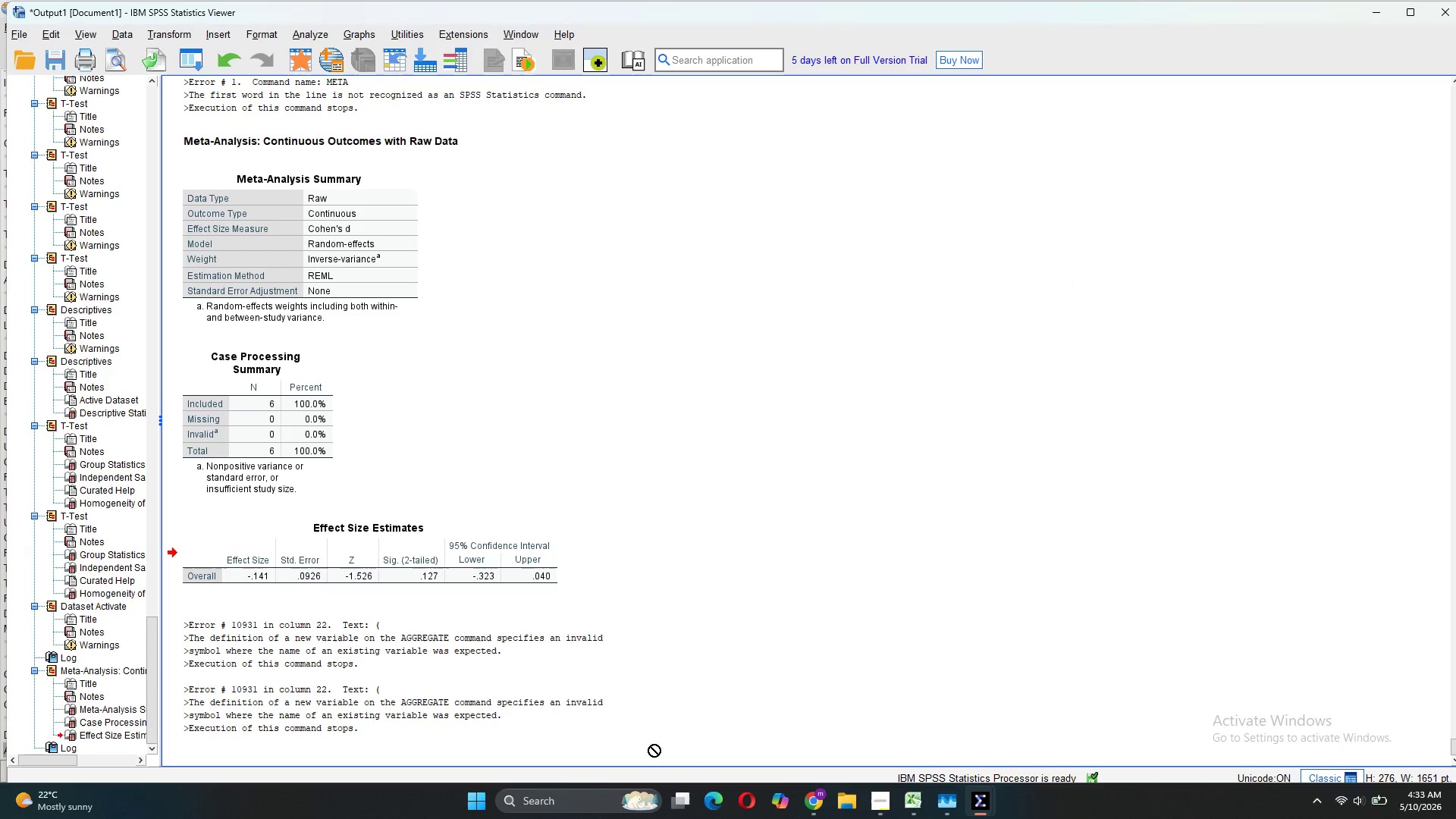 
left_click([568, 747])
 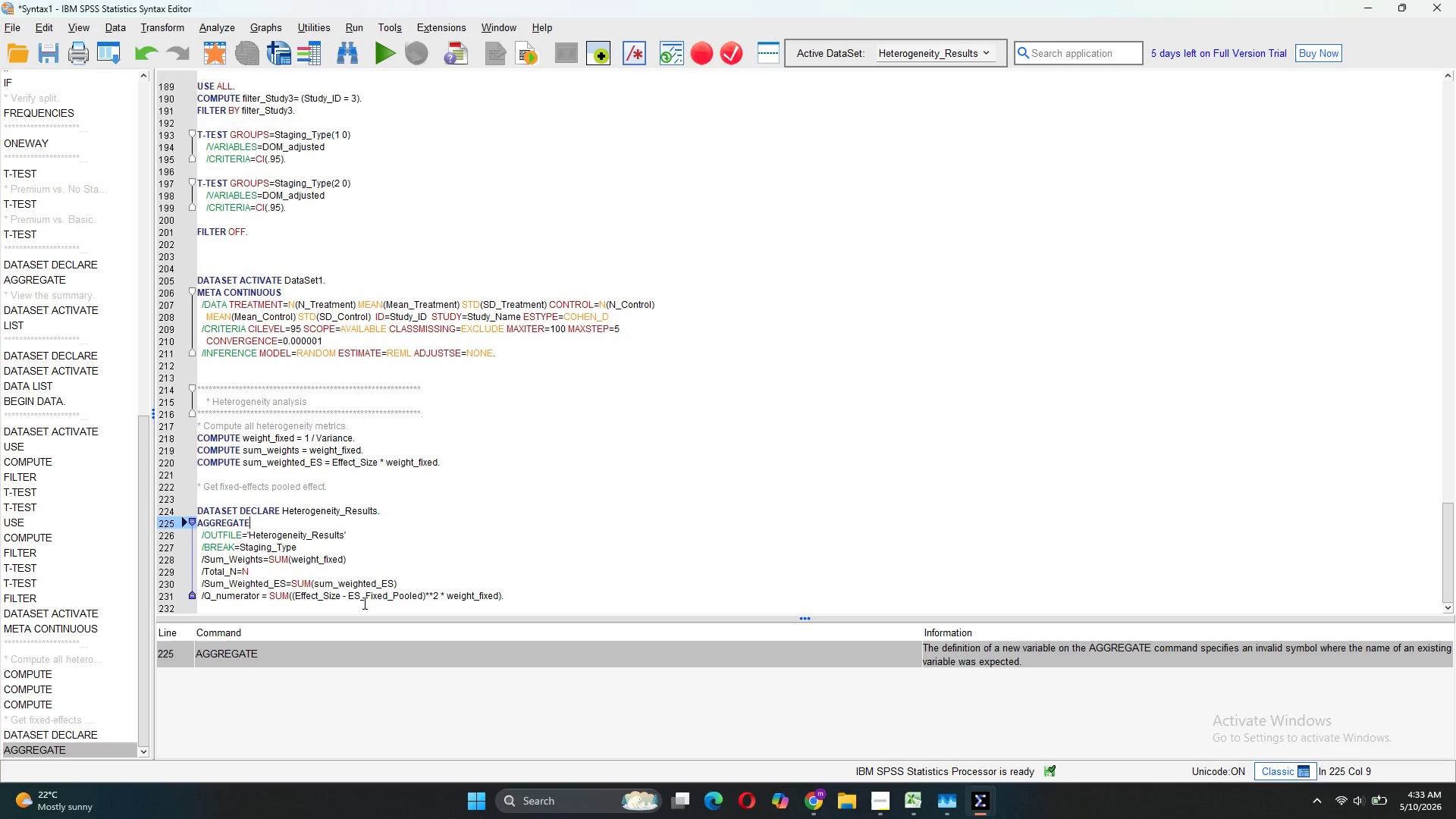 
wait(16.86)
 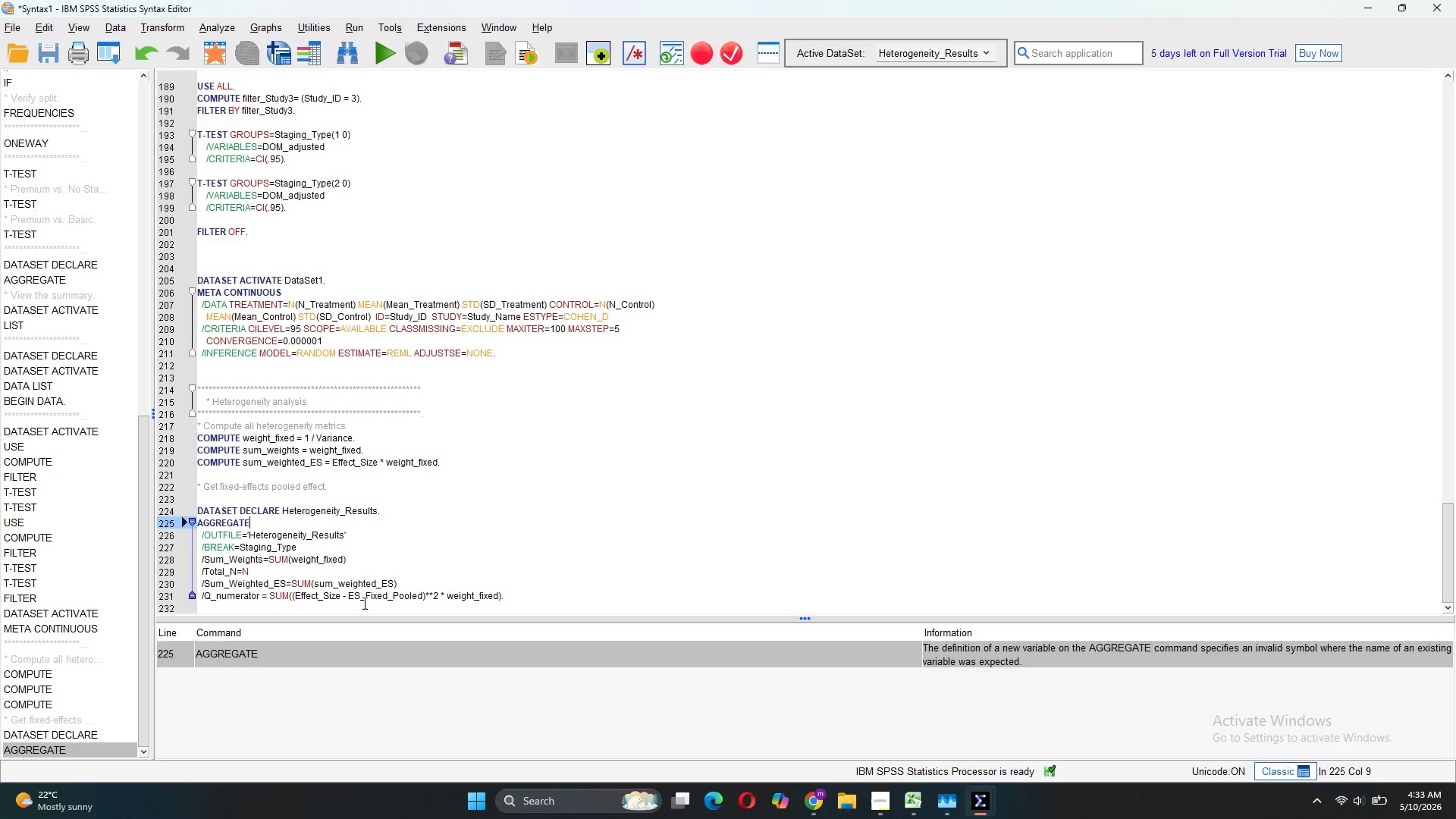 
left_click([372, 545])
 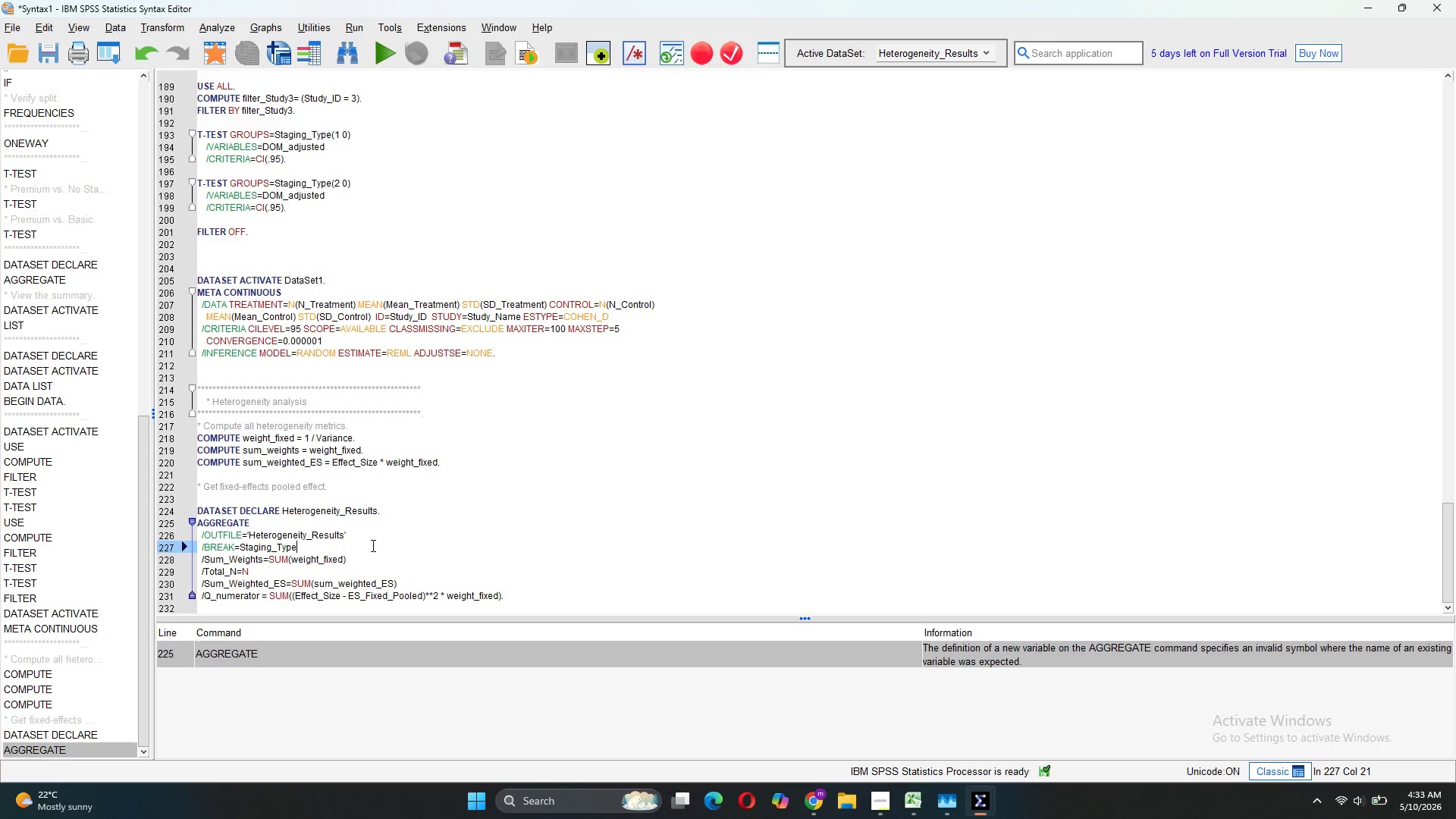 
left_click_drag(start_coordinate=[372, 545], to_coordinate=[366, 475])
 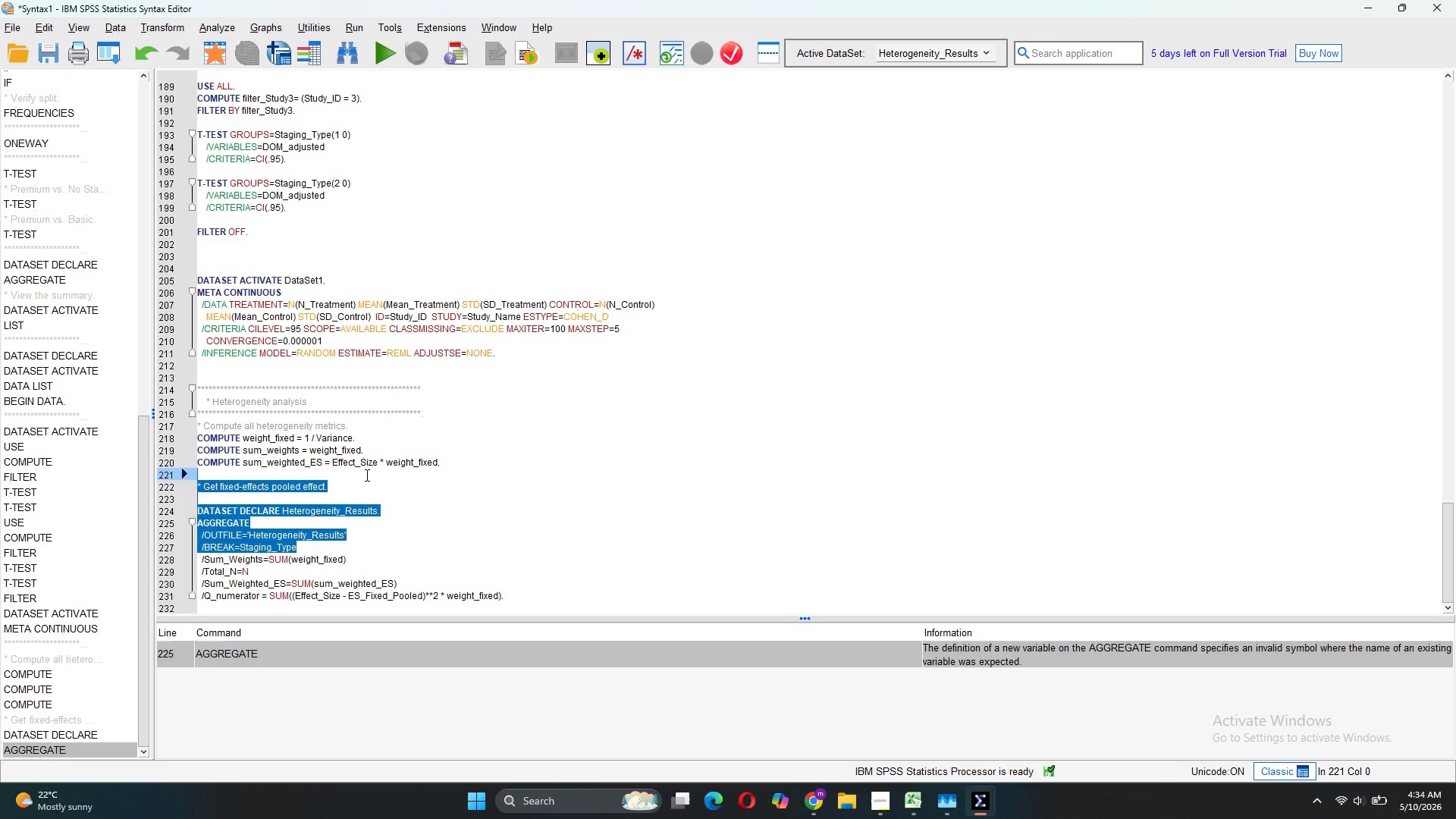 
left_click([366, 475])
 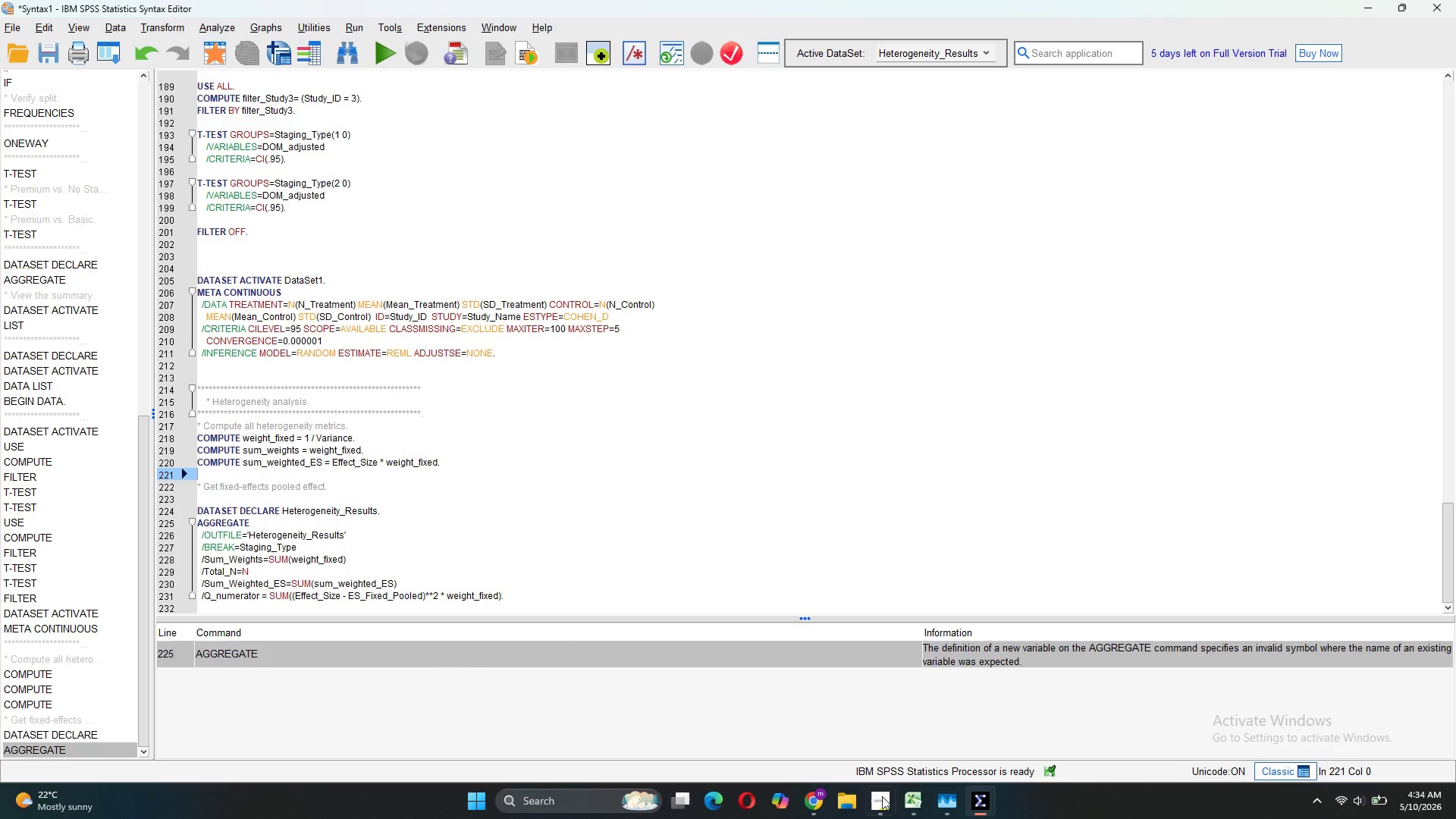 
mouse_move([1147, 714])
 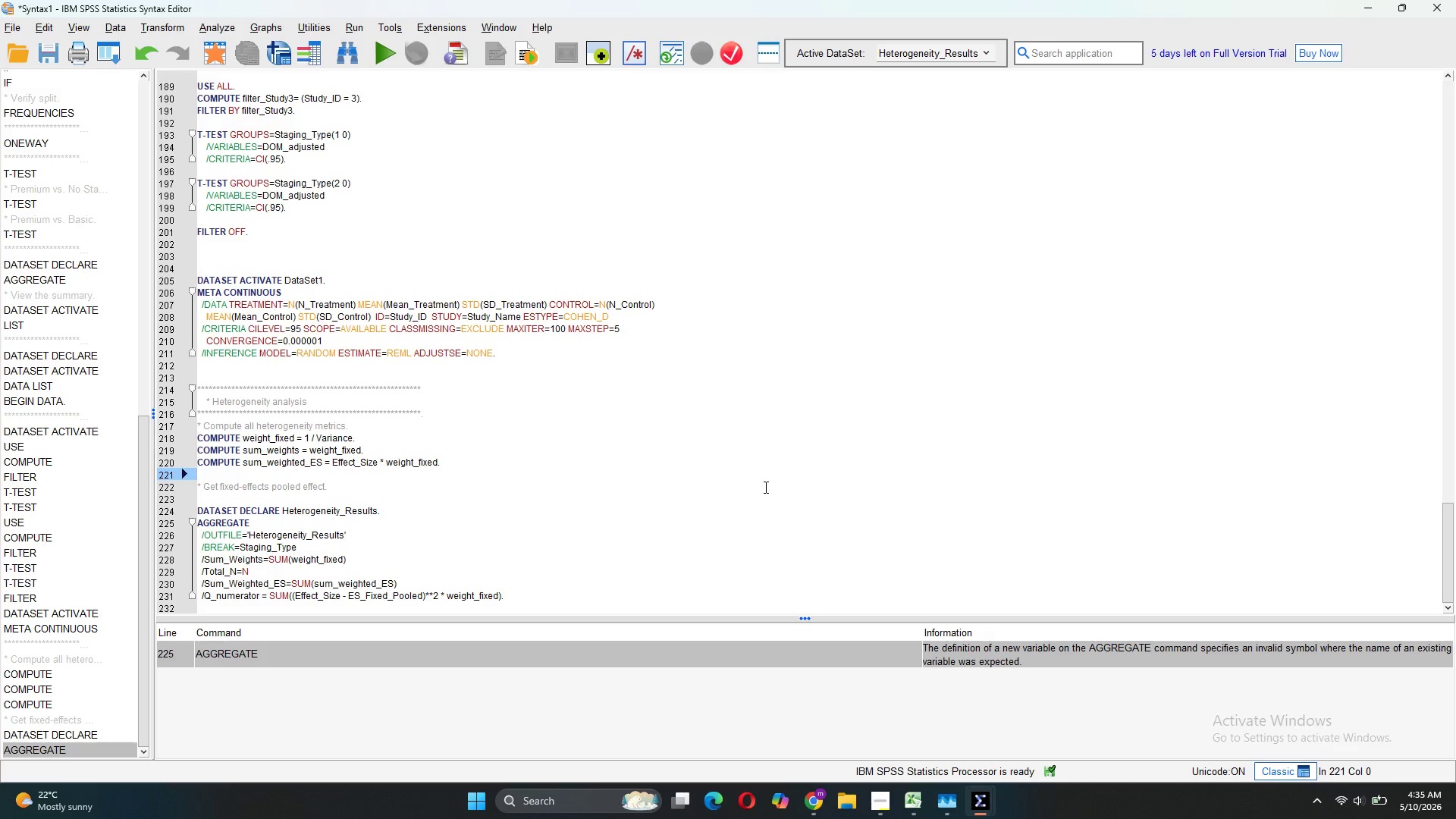 
wait(76.38)
 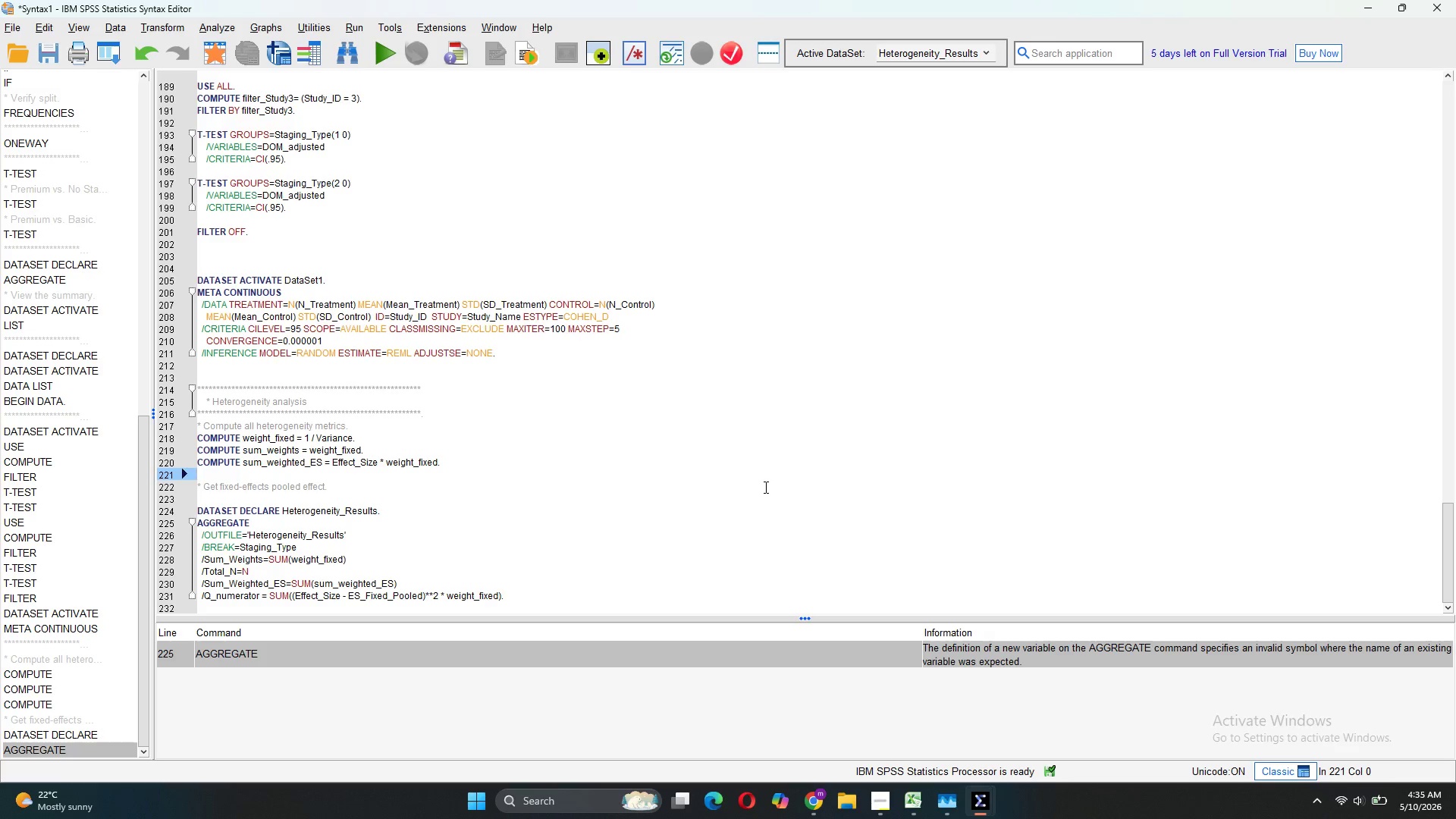 
left_click([464, 464])
 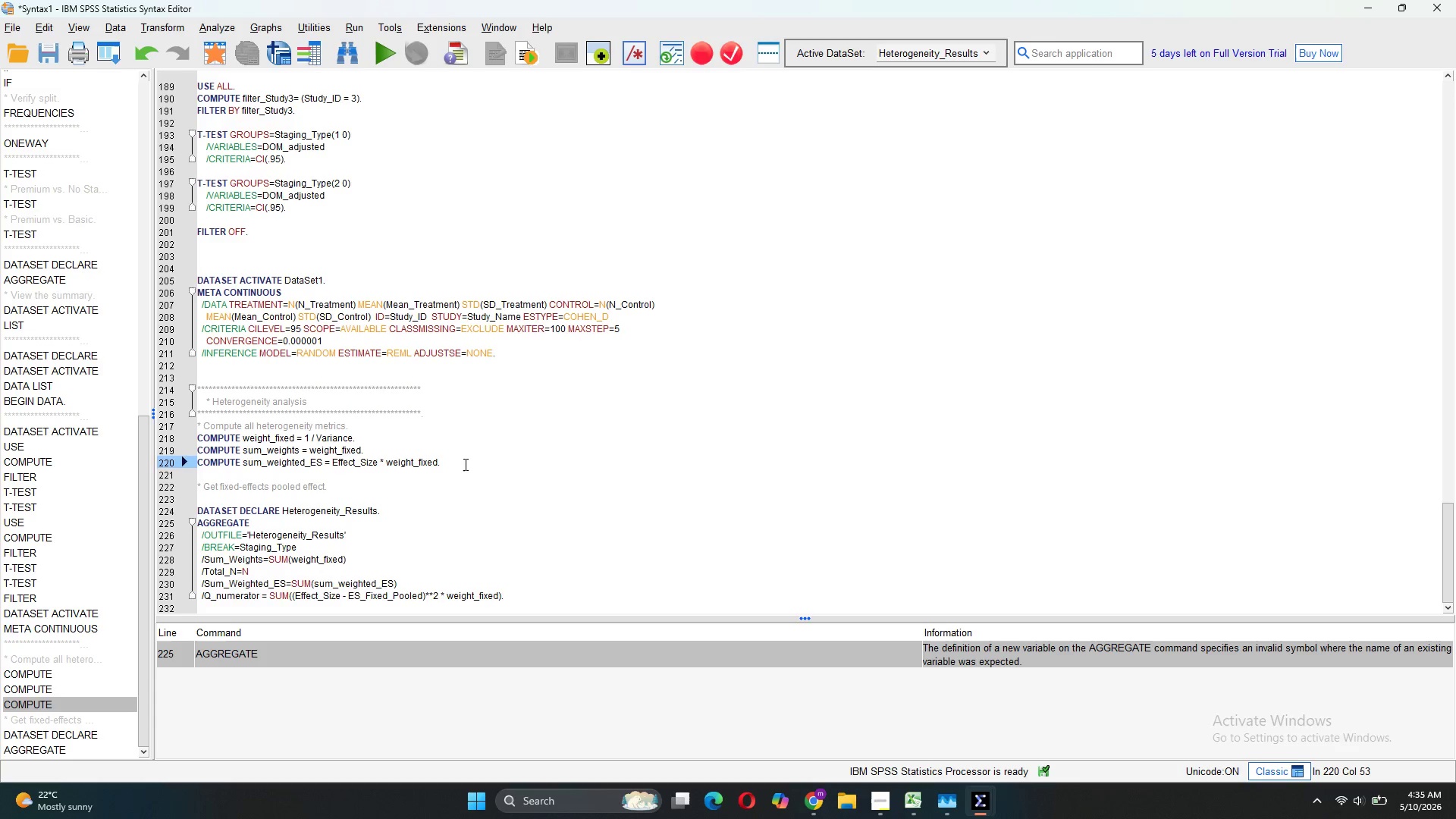 
key(Enter)
 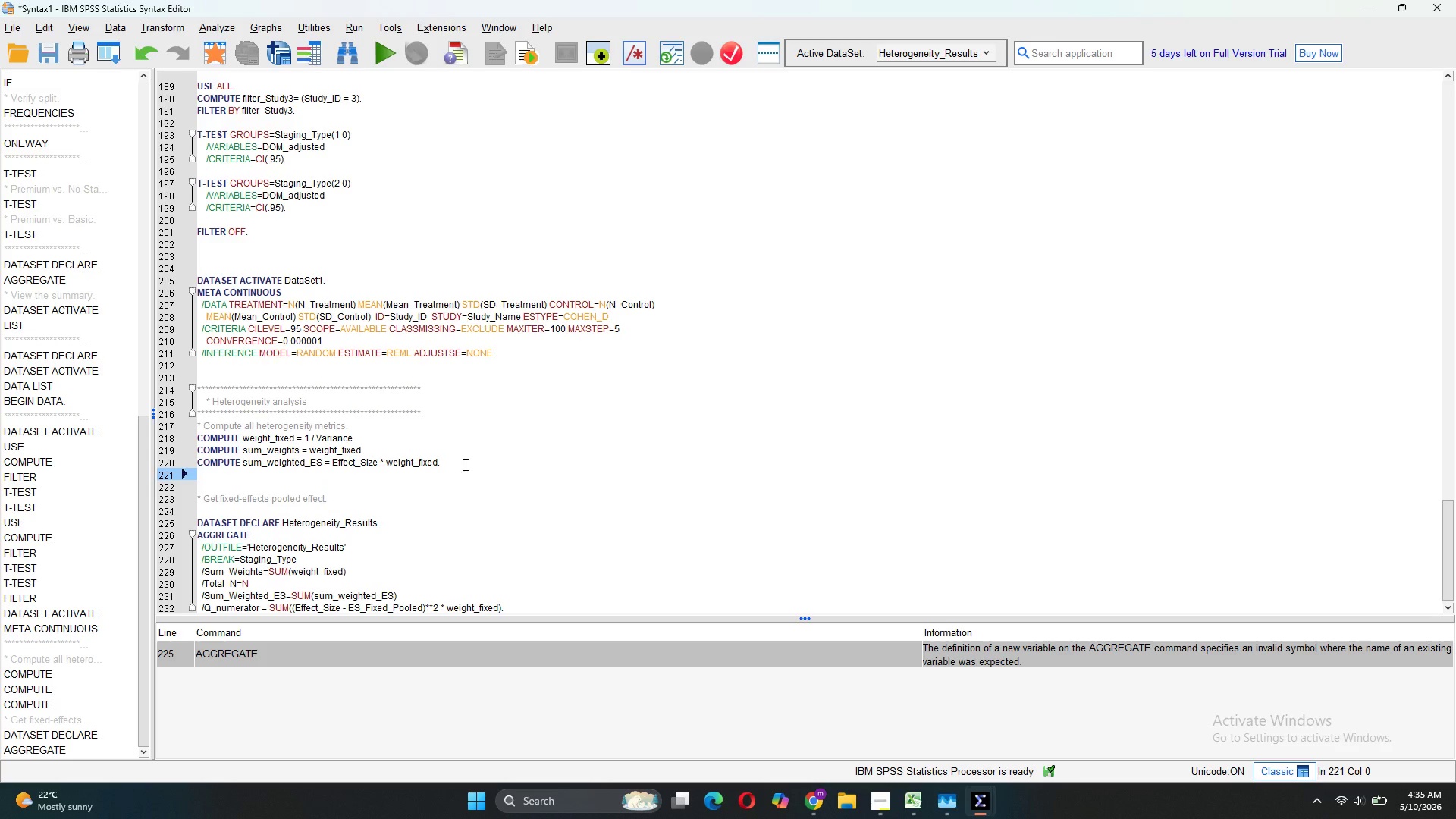 
type(COMPUTE ES_Fixed_)
 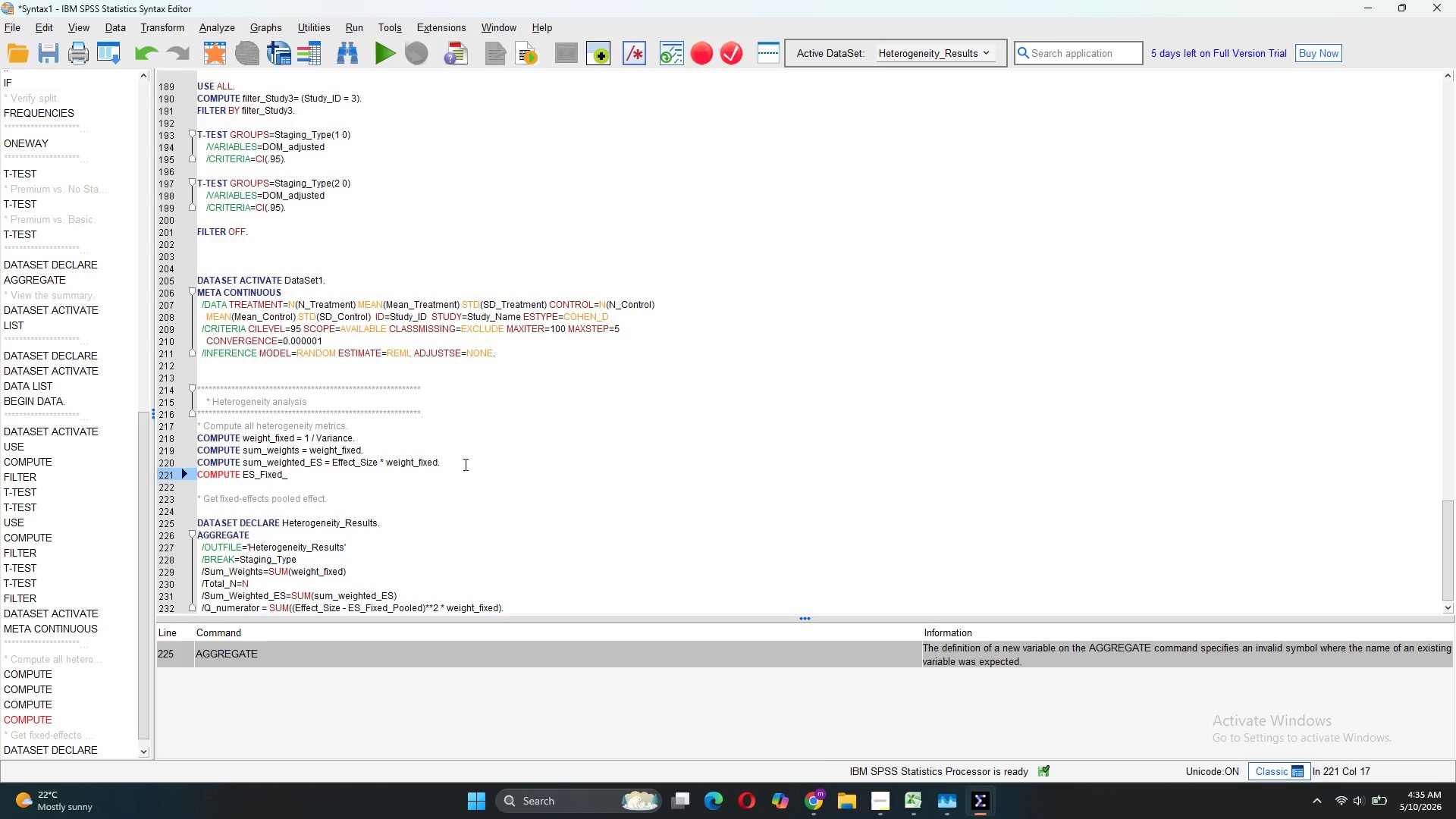 
wait(9.72)
 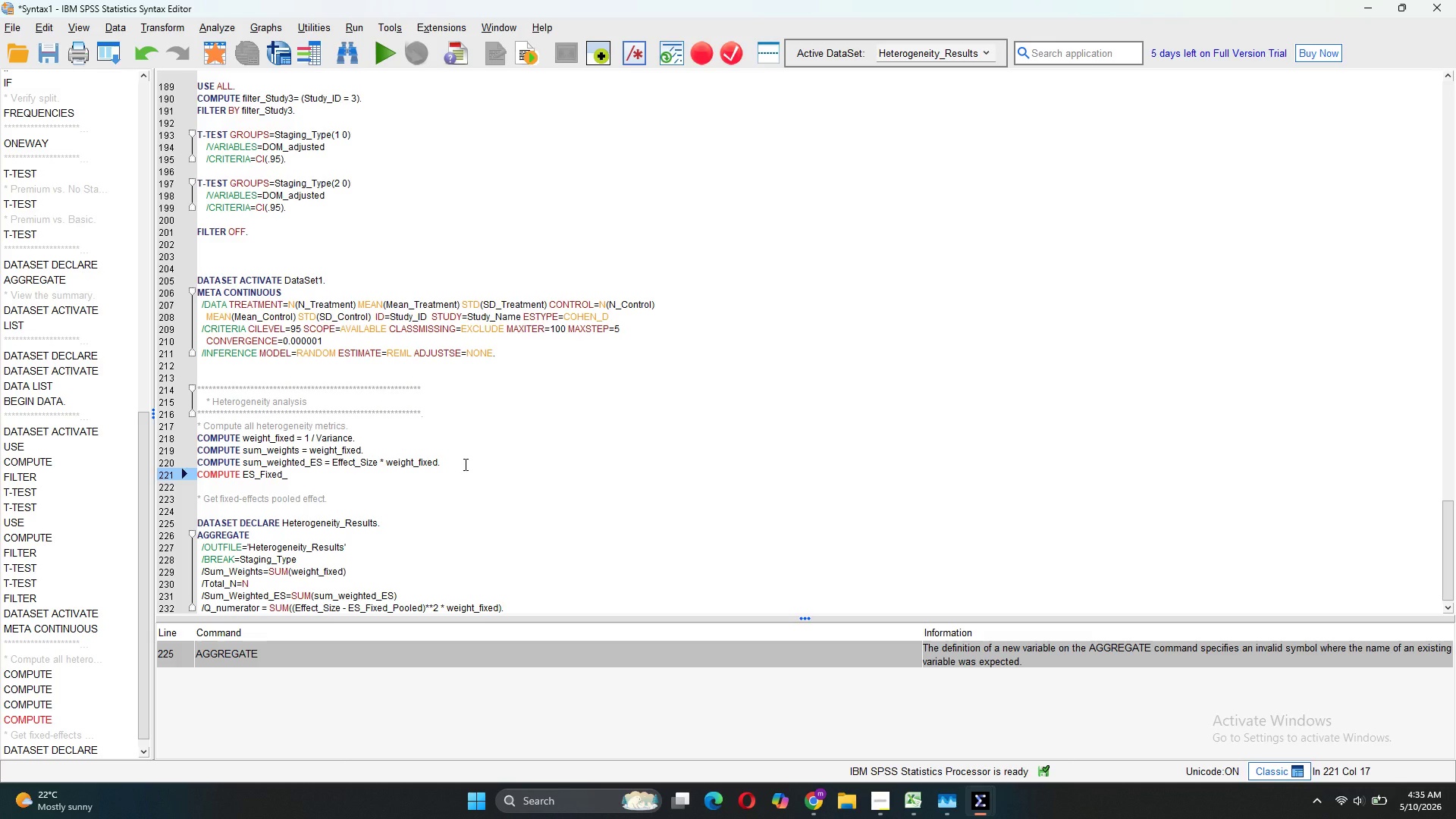 
type(POOLED)
 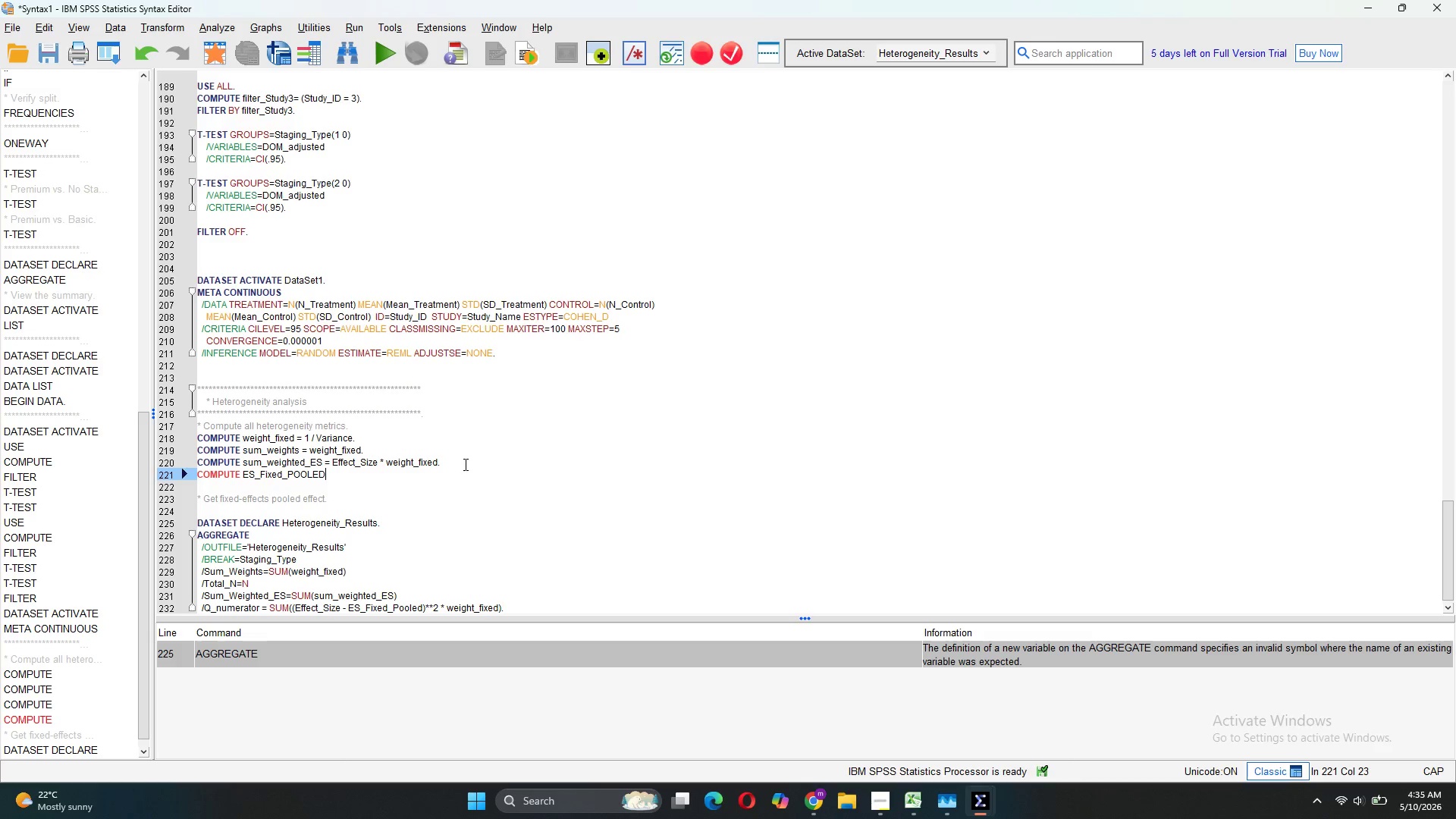 
key(Backspace)
 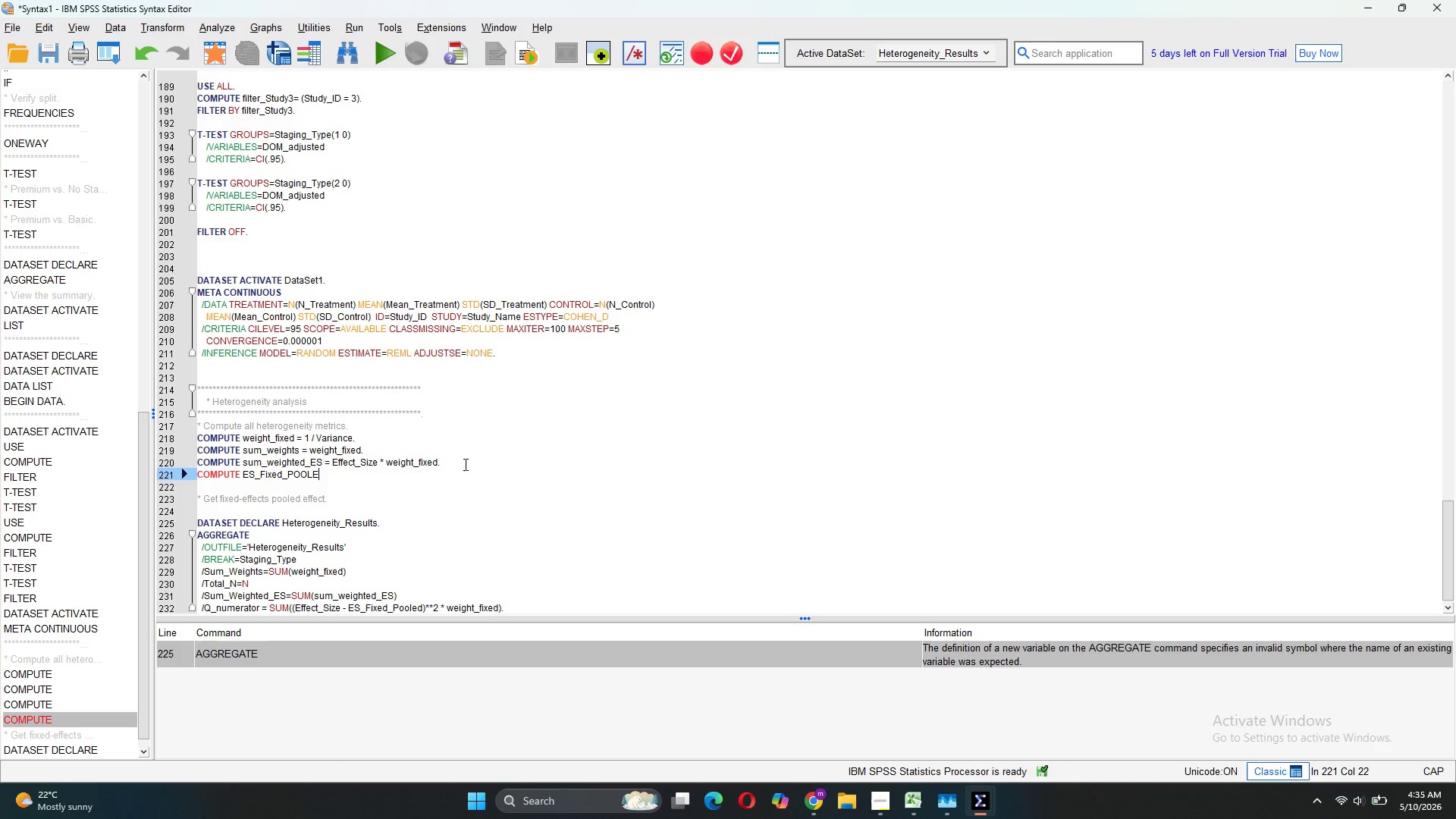 
key(Backspace)
 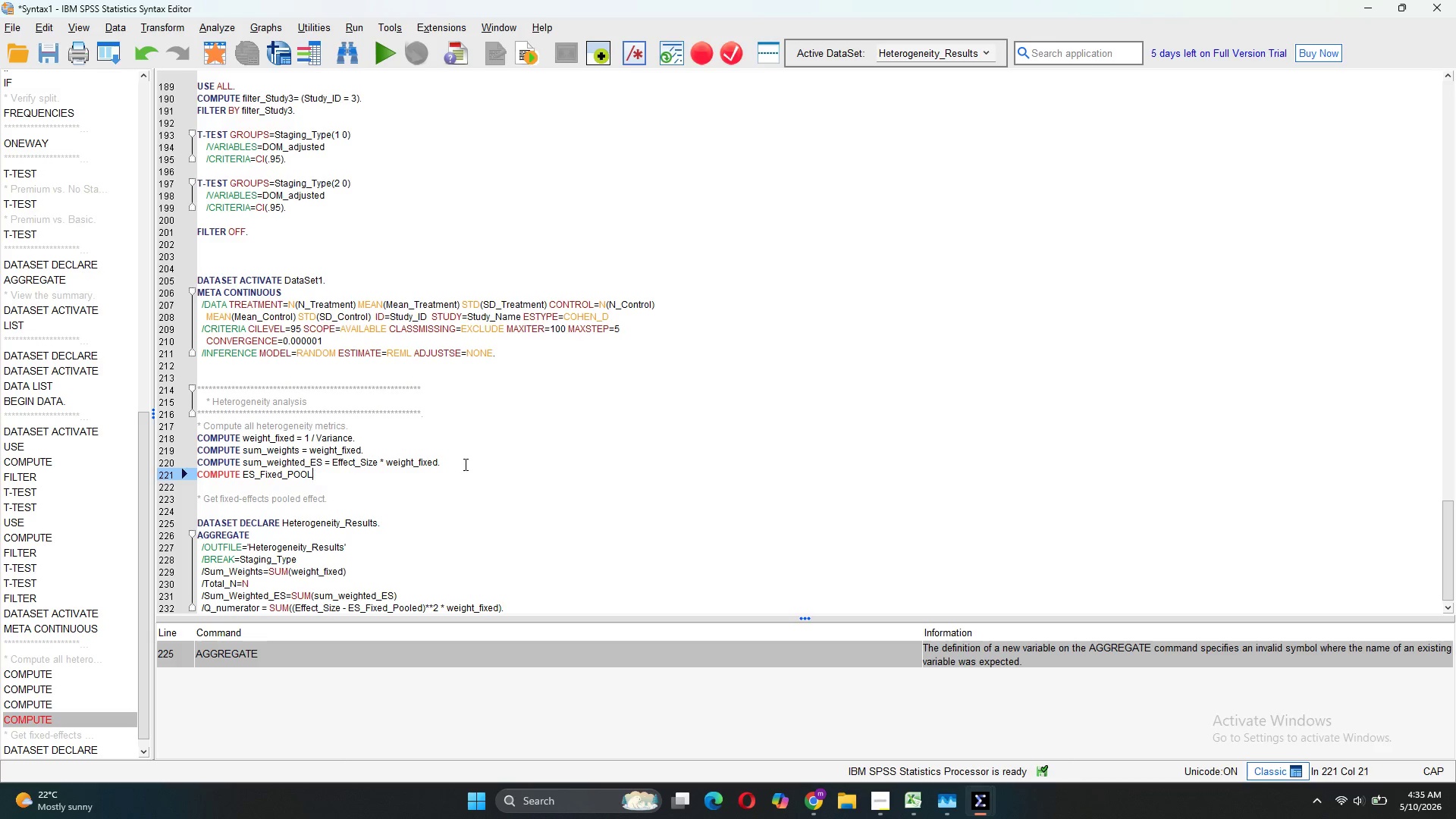 
key(Backspace)
 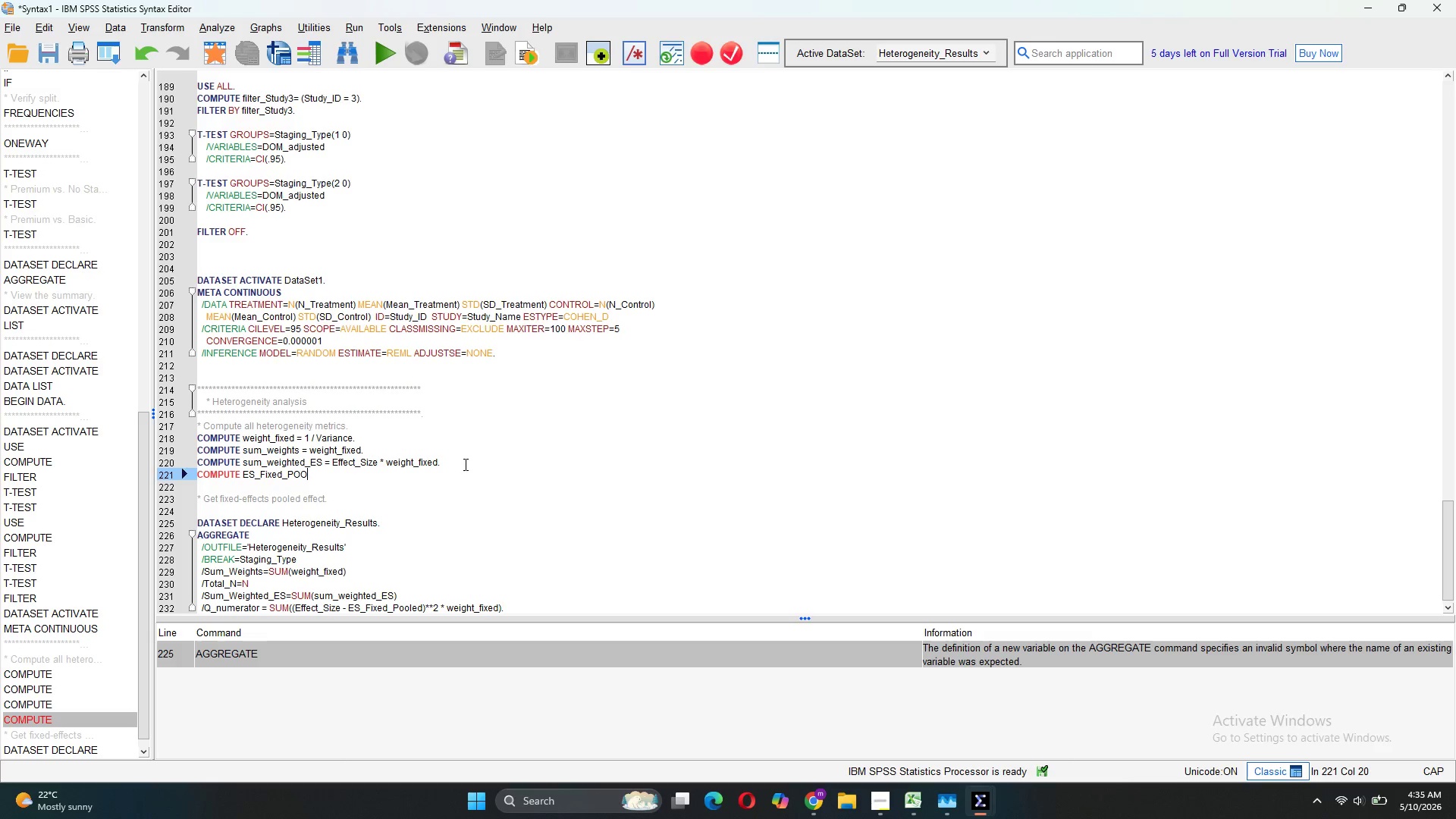 
key(Backspace)
 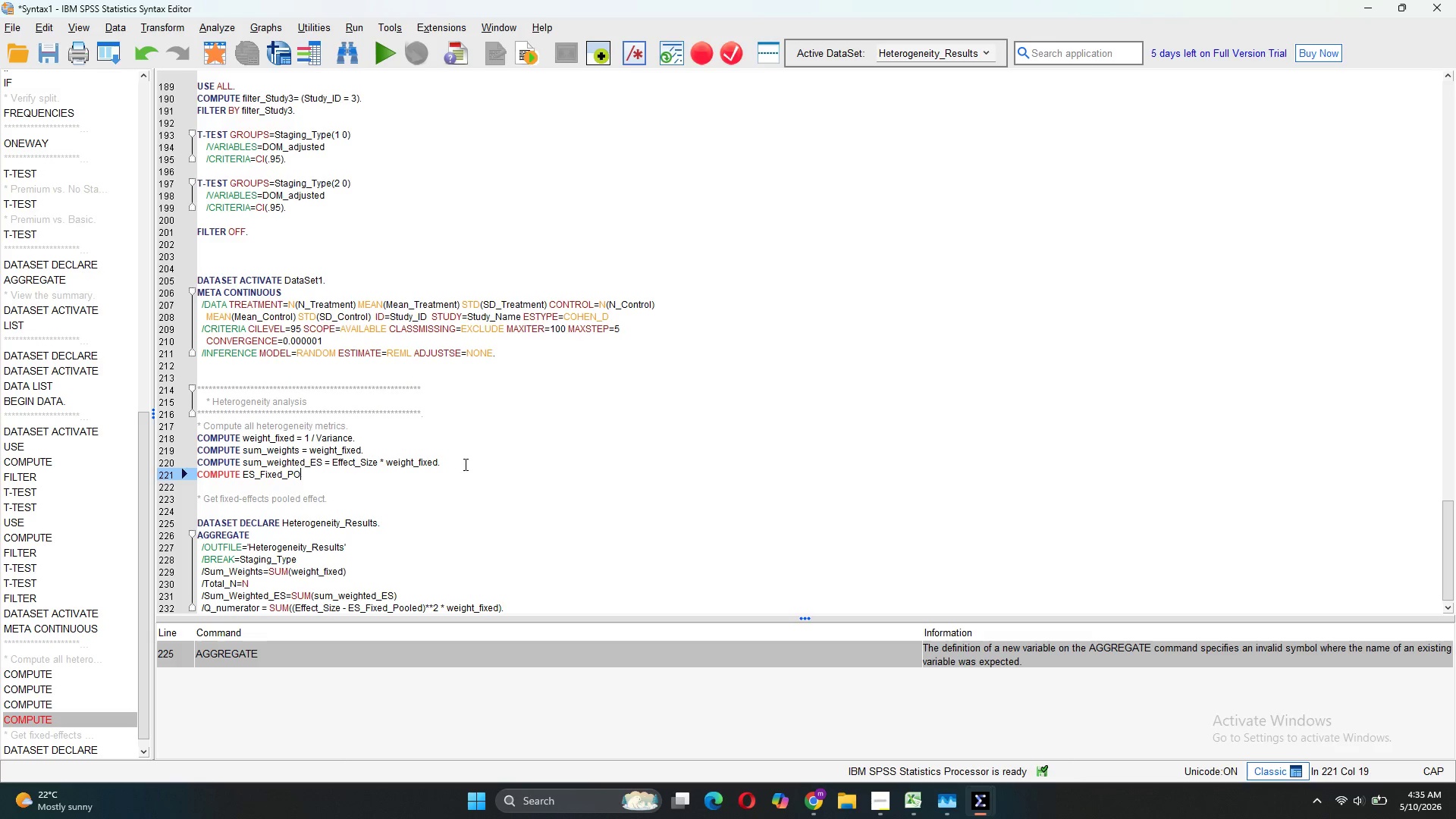 
key(Backspace)
 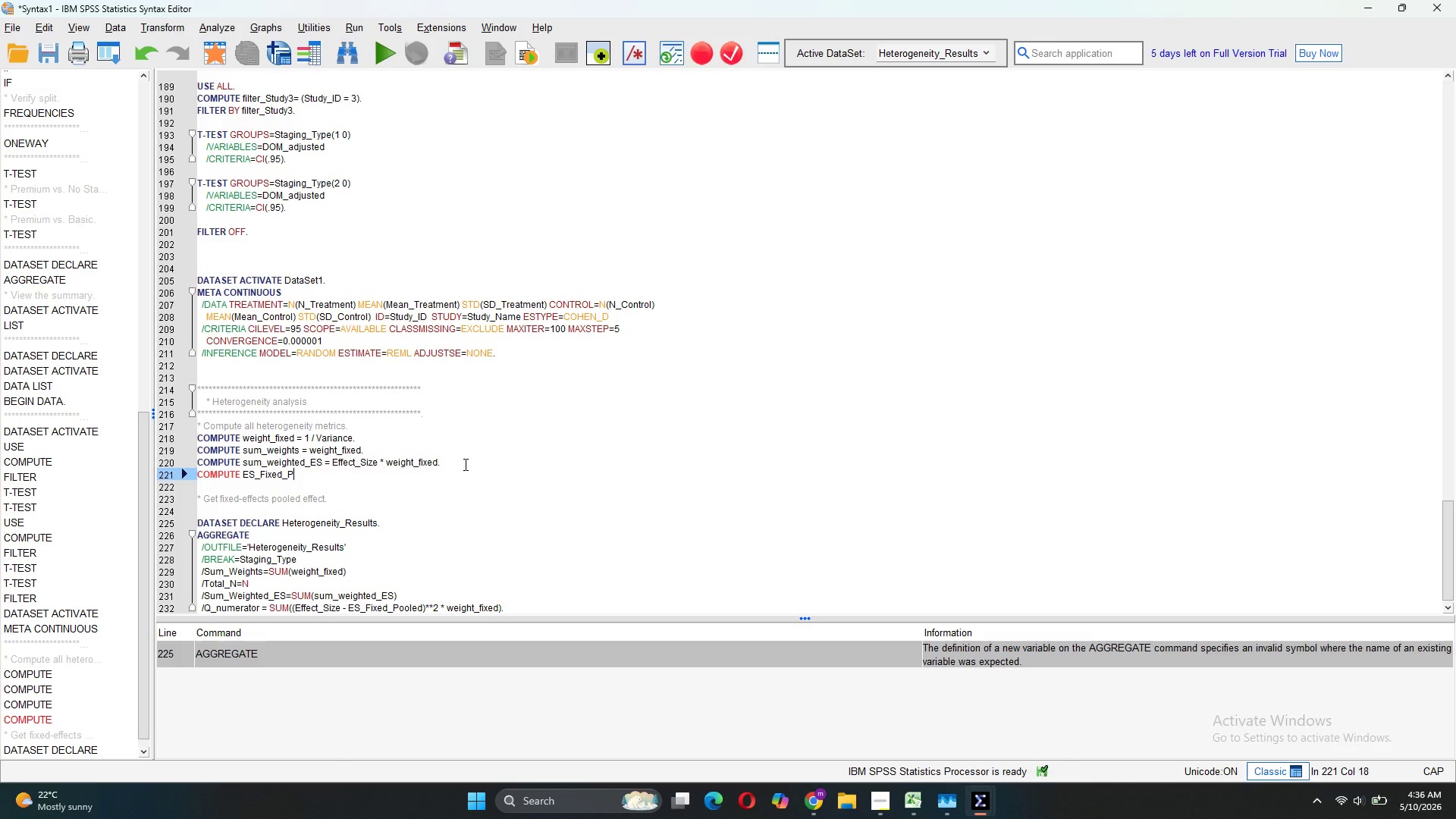 
type(ooled)
 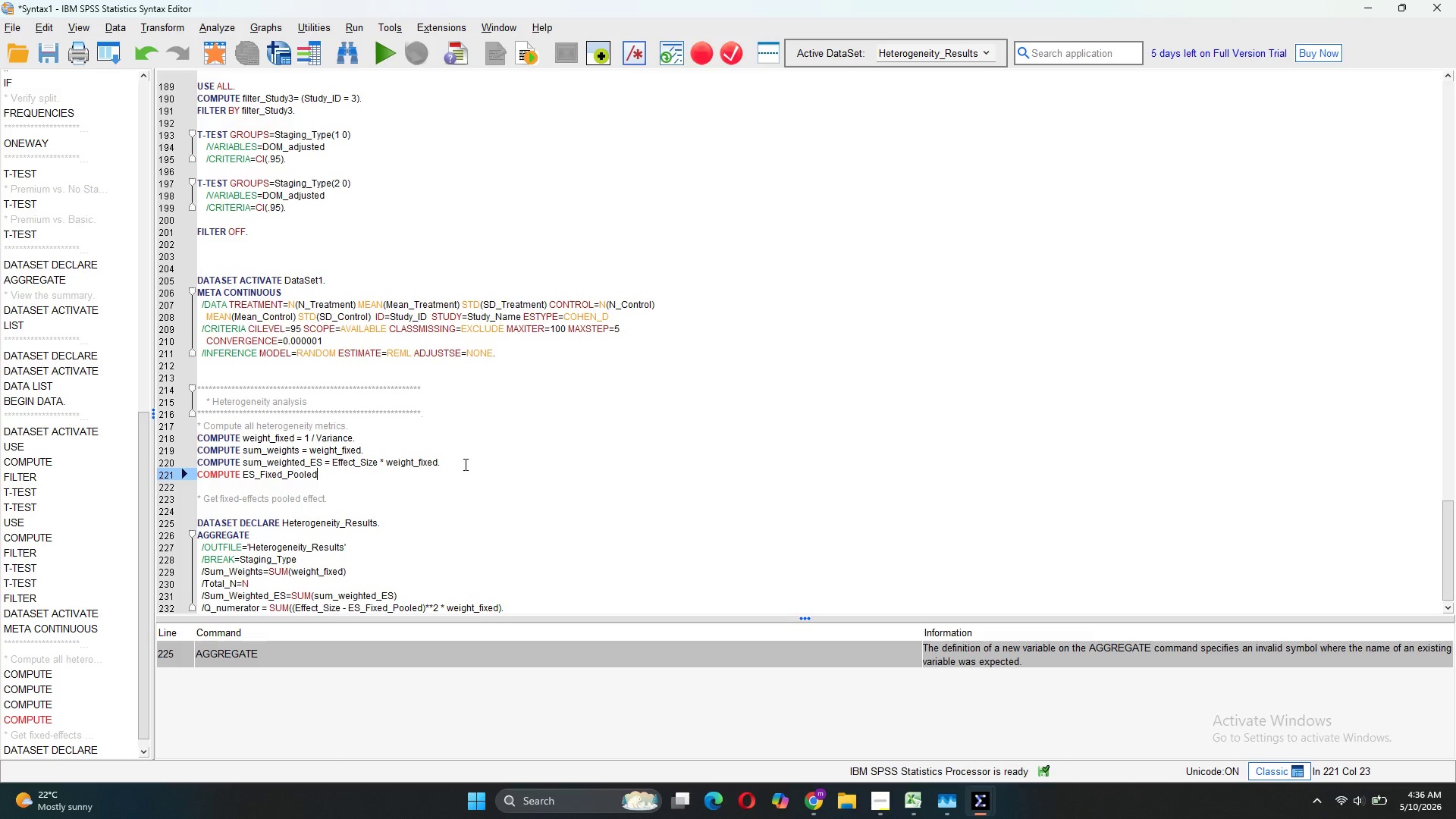 
wait(8.97)
 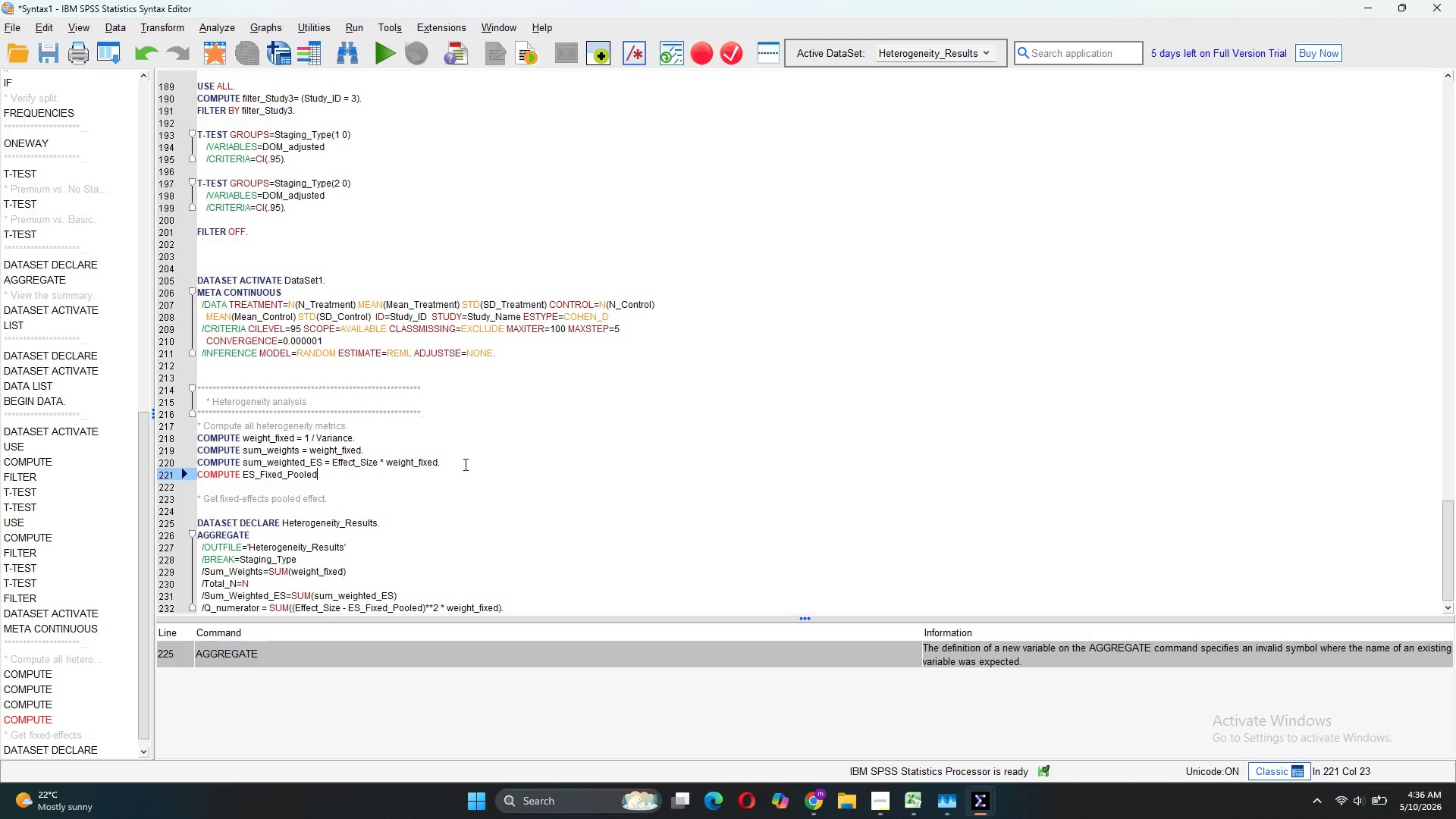 
key(Space)
 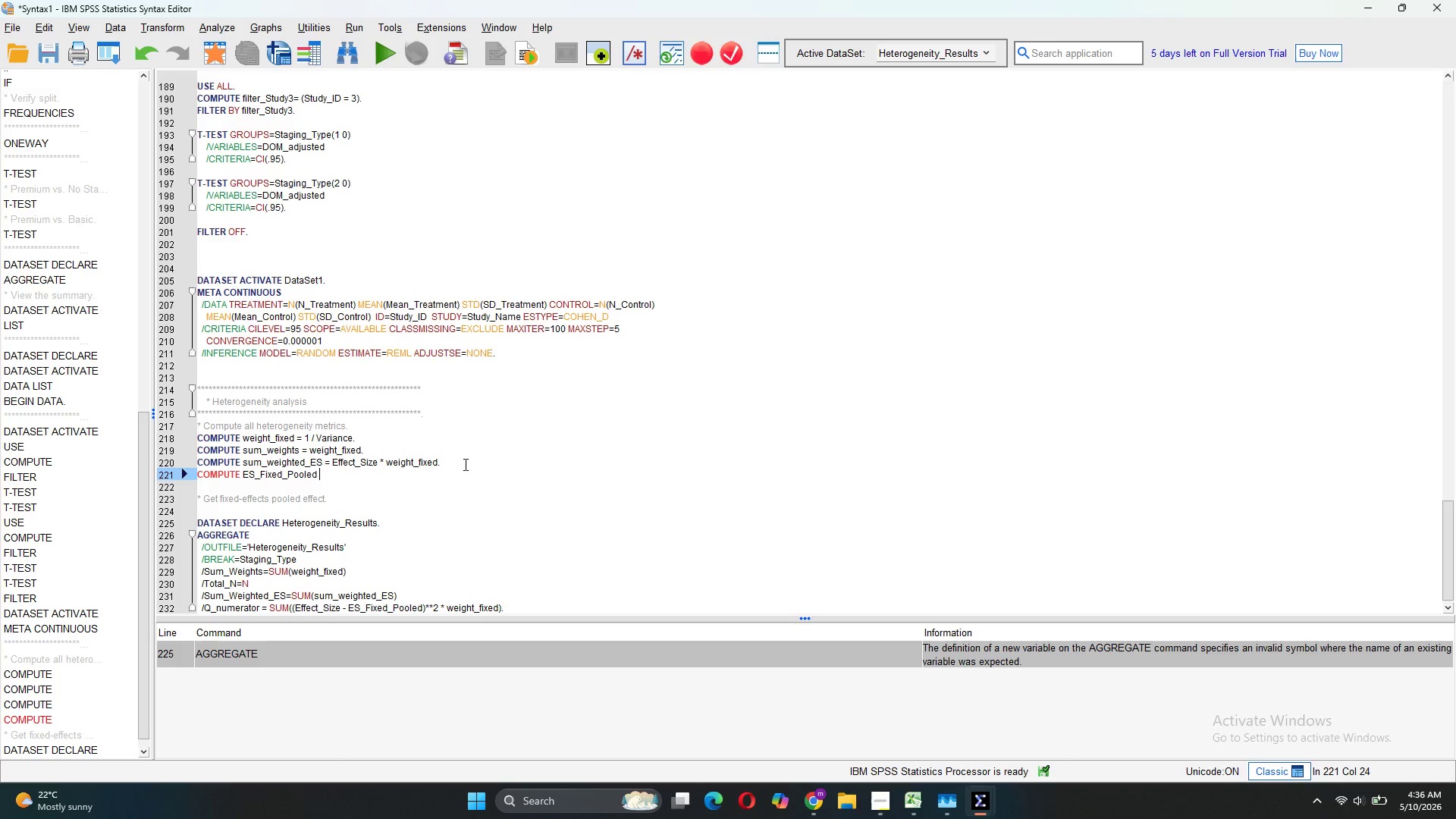 
key(Equal)
 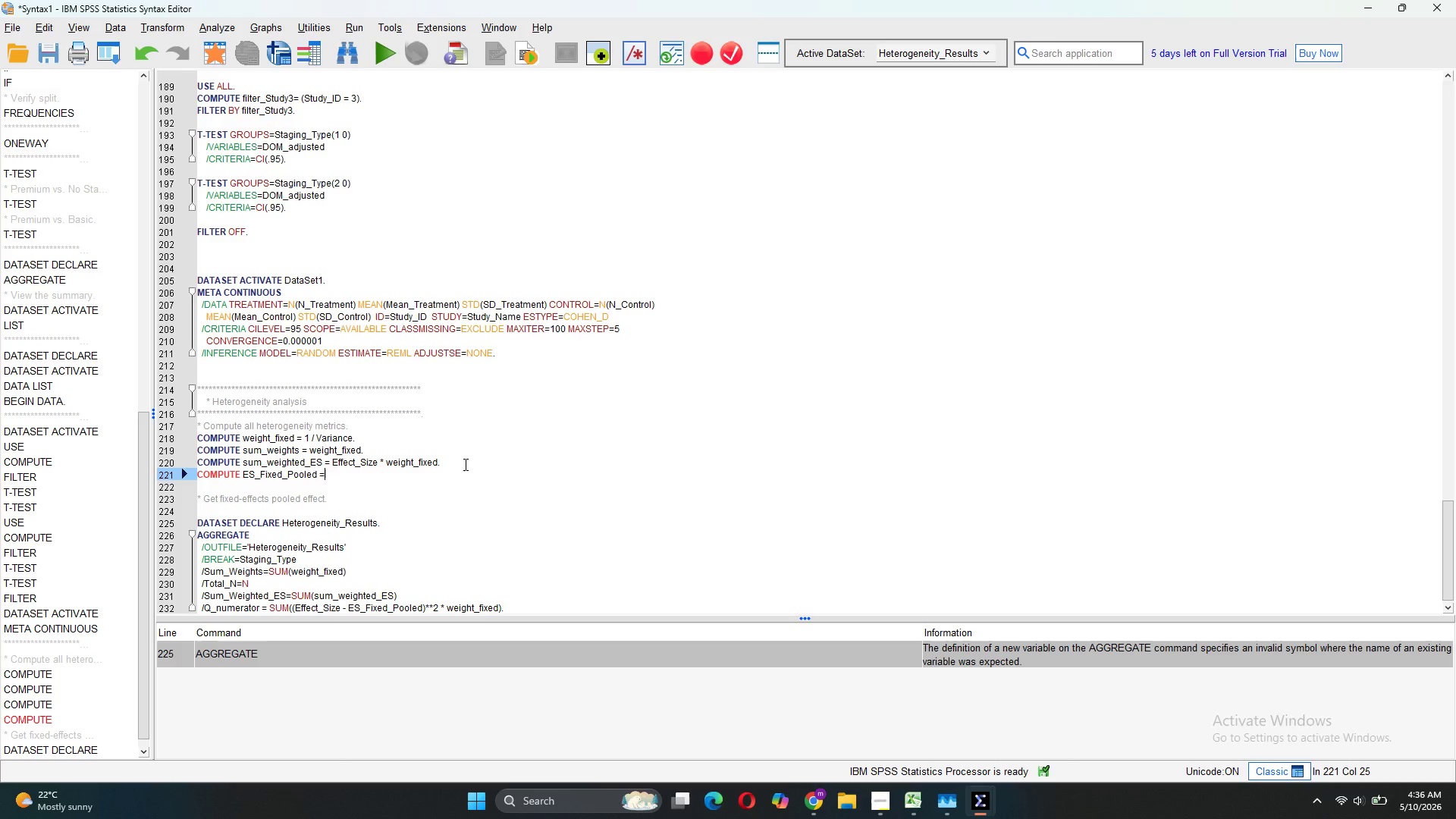 
key(M)
 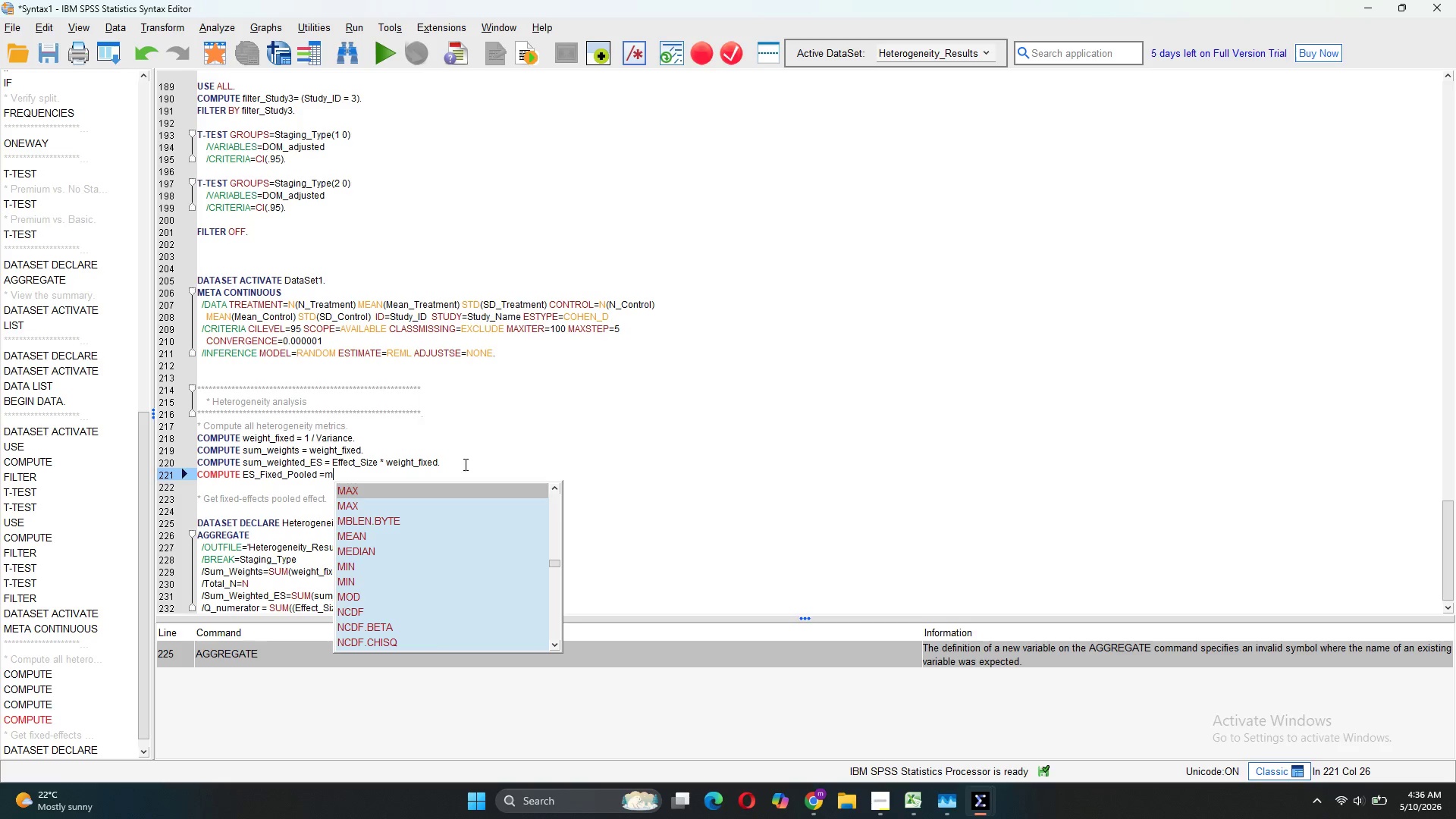 
key(Backspace)
 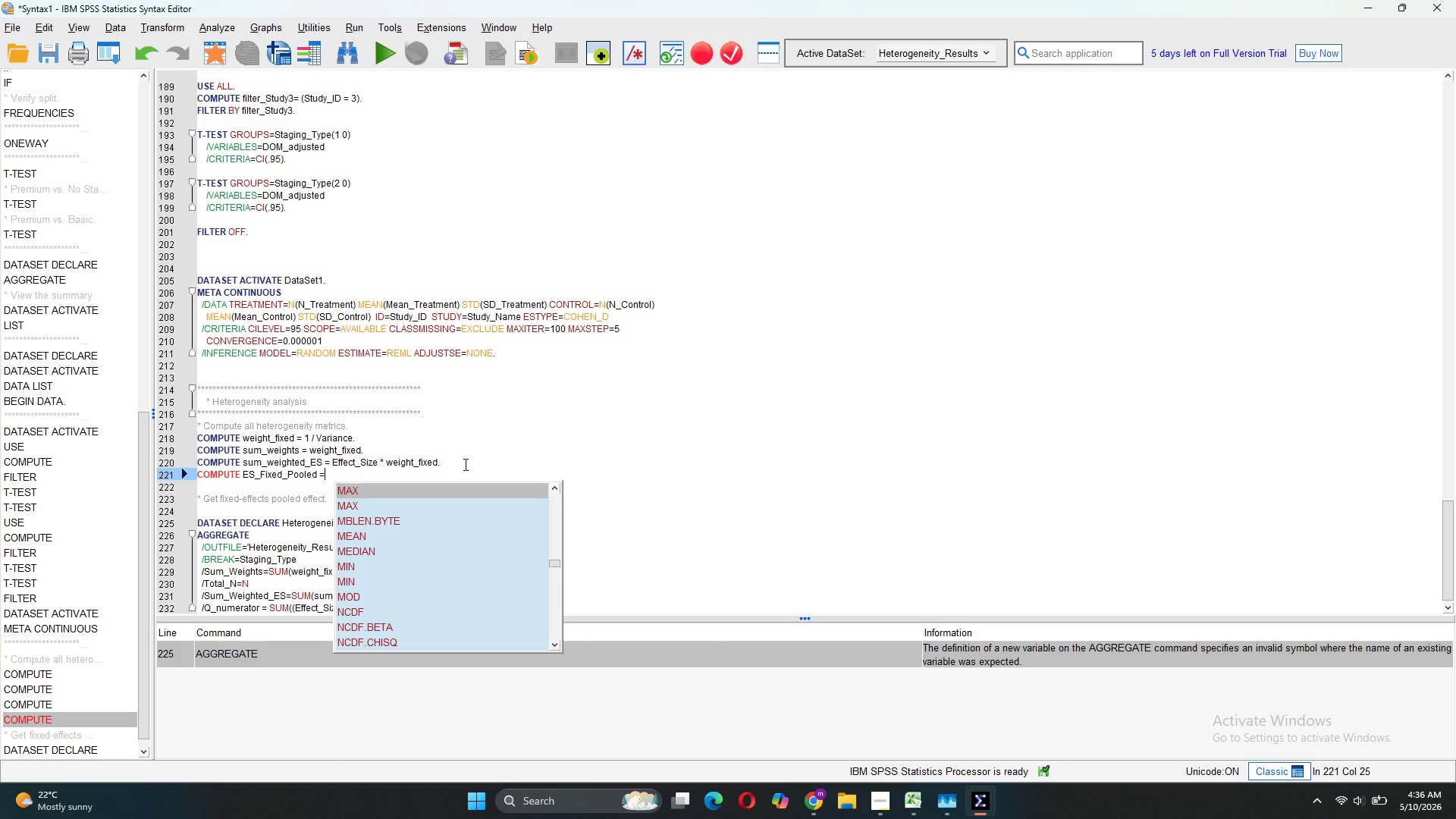 
key(Space)
 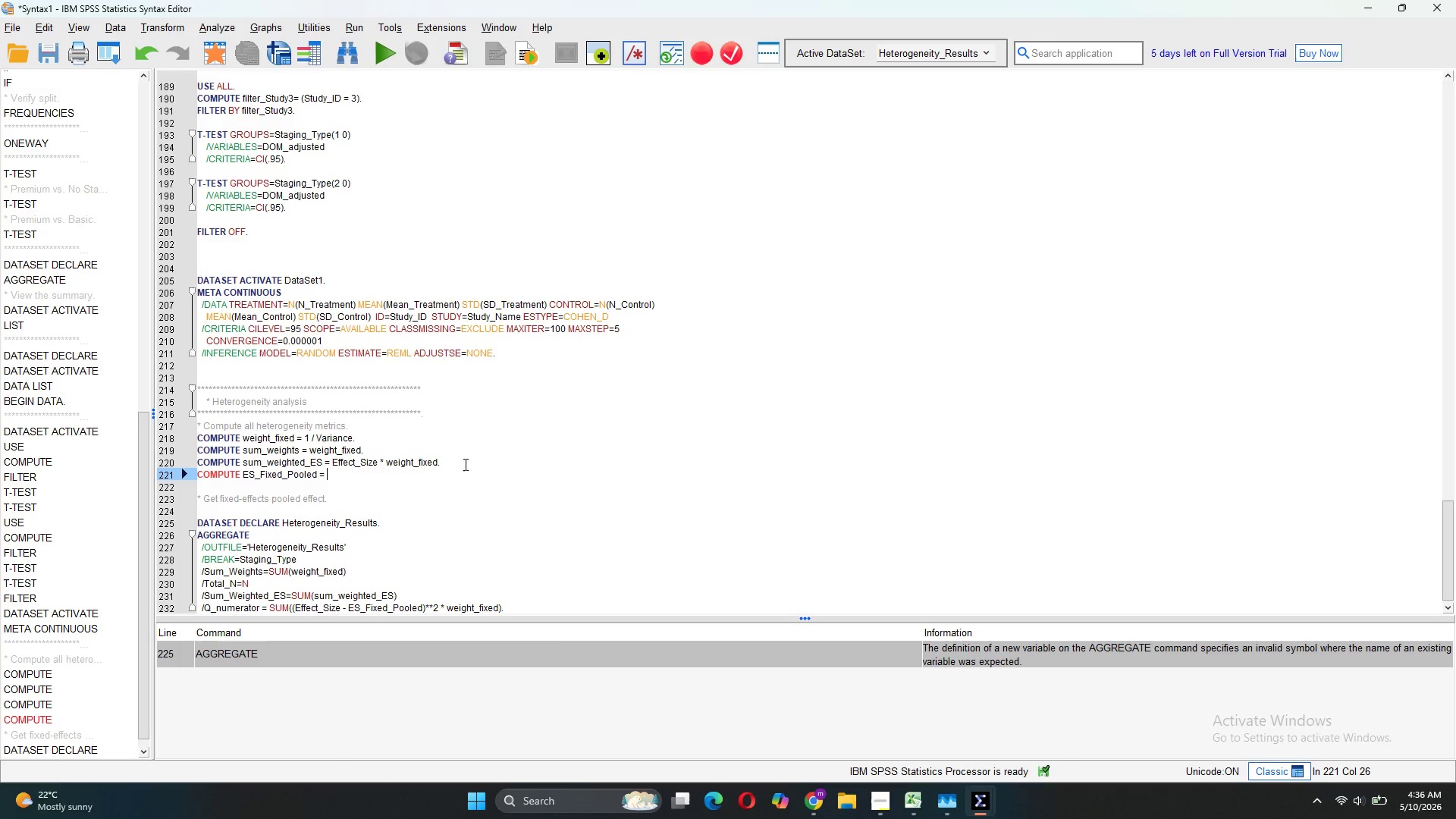 
wait(14.22)
 